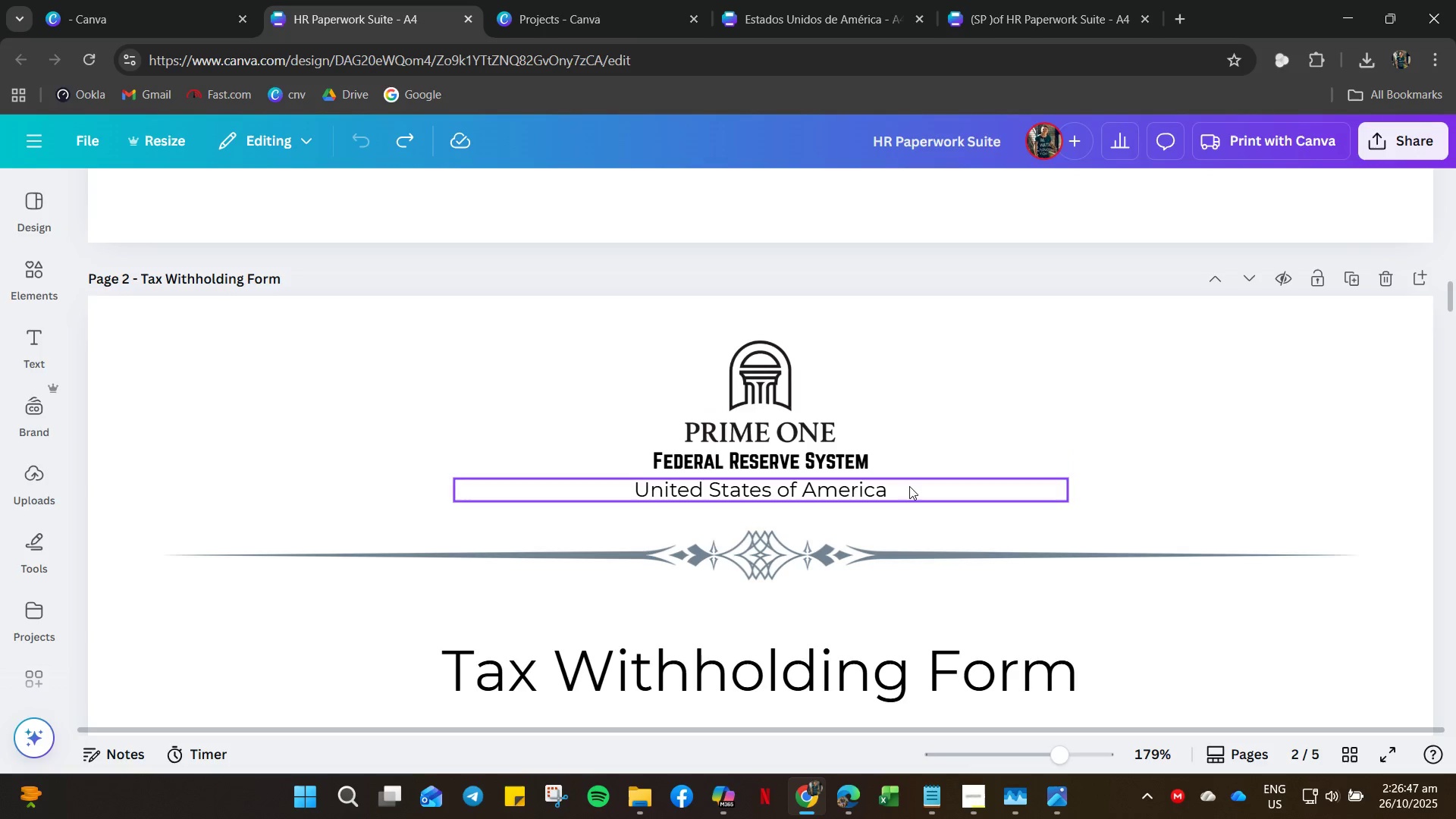 
hold_key(key=ControlLeft, duration=0.66)
 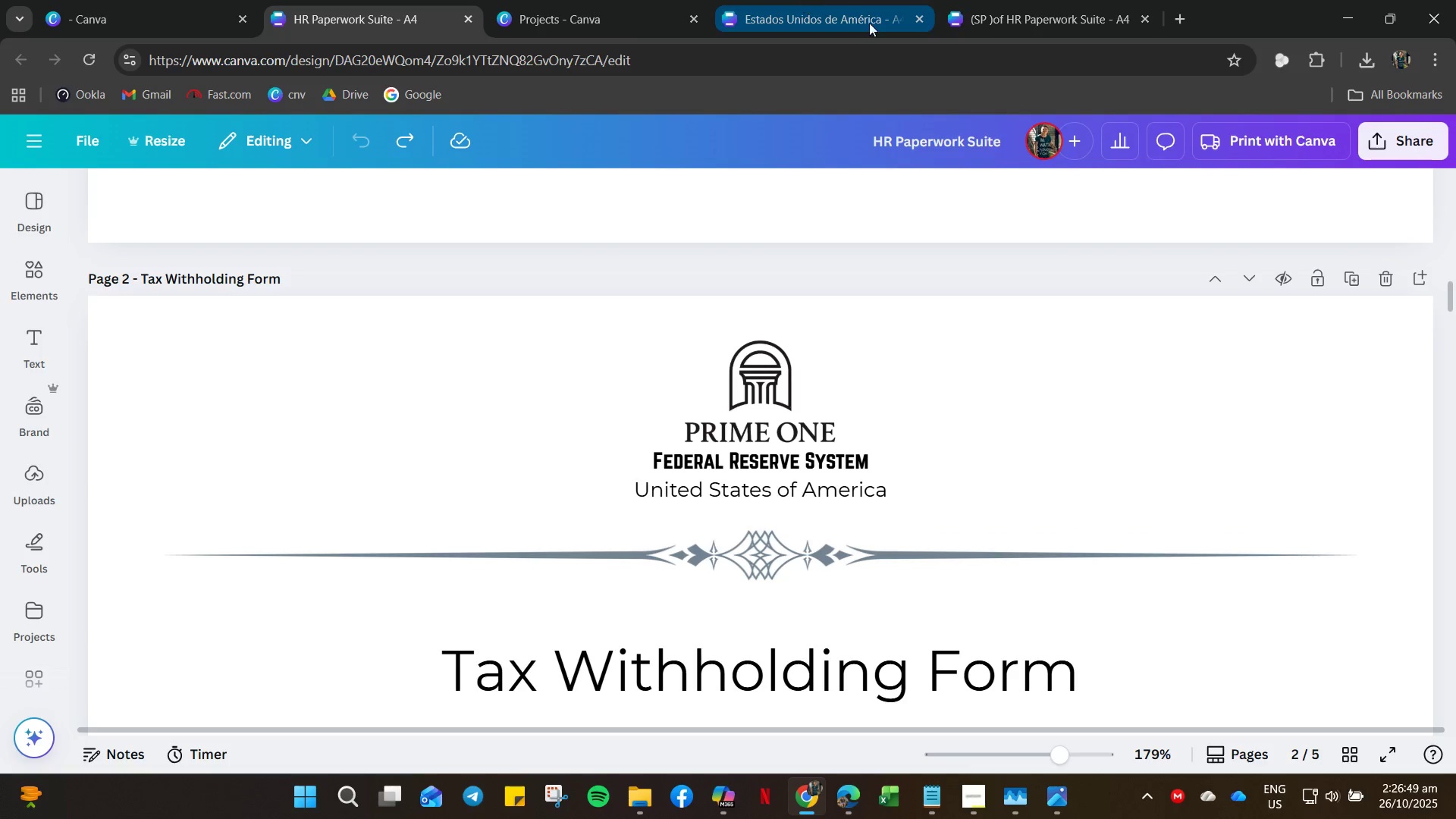 
left_click([976, 0])
 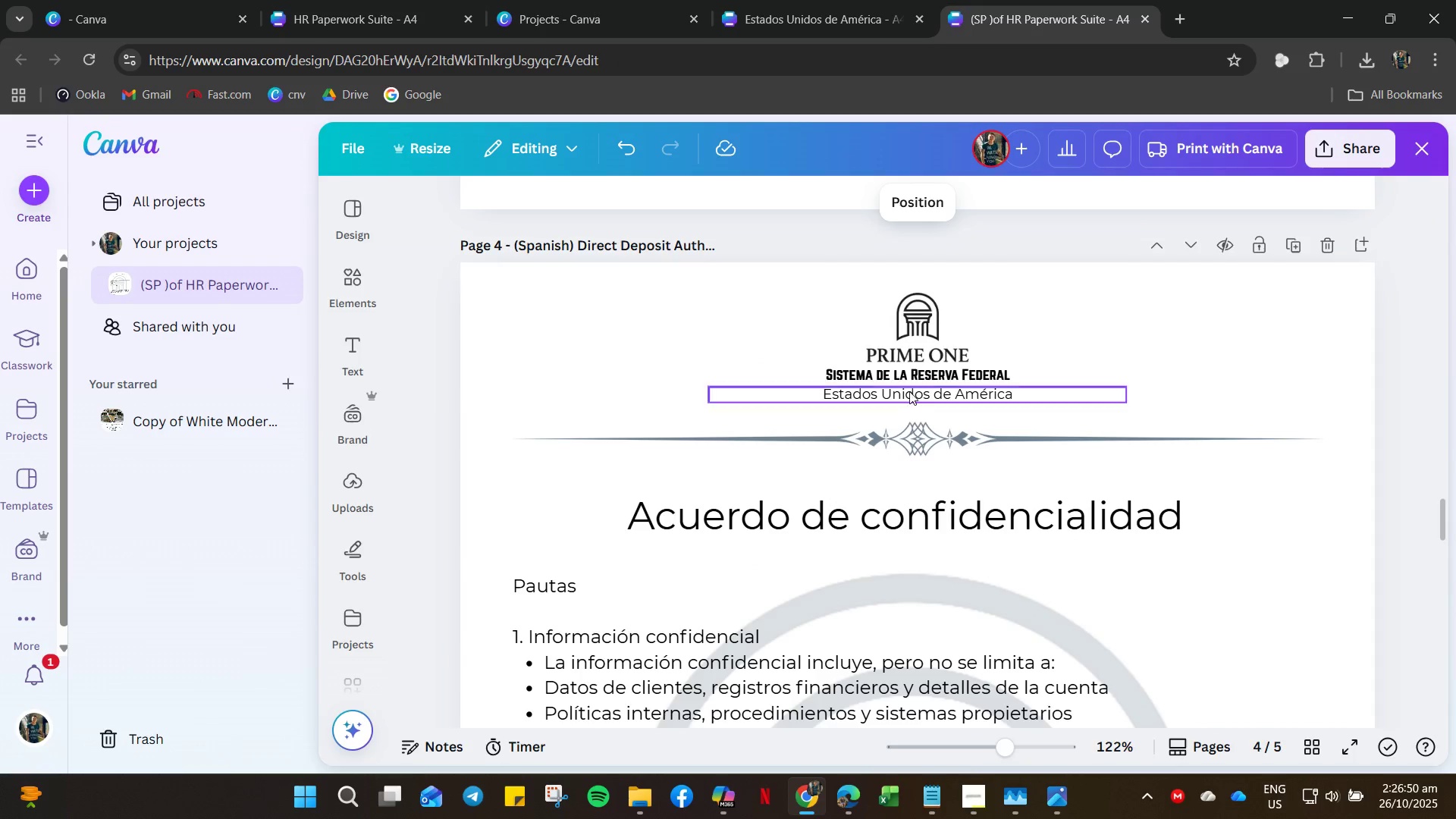 
left_click([899, 367])
 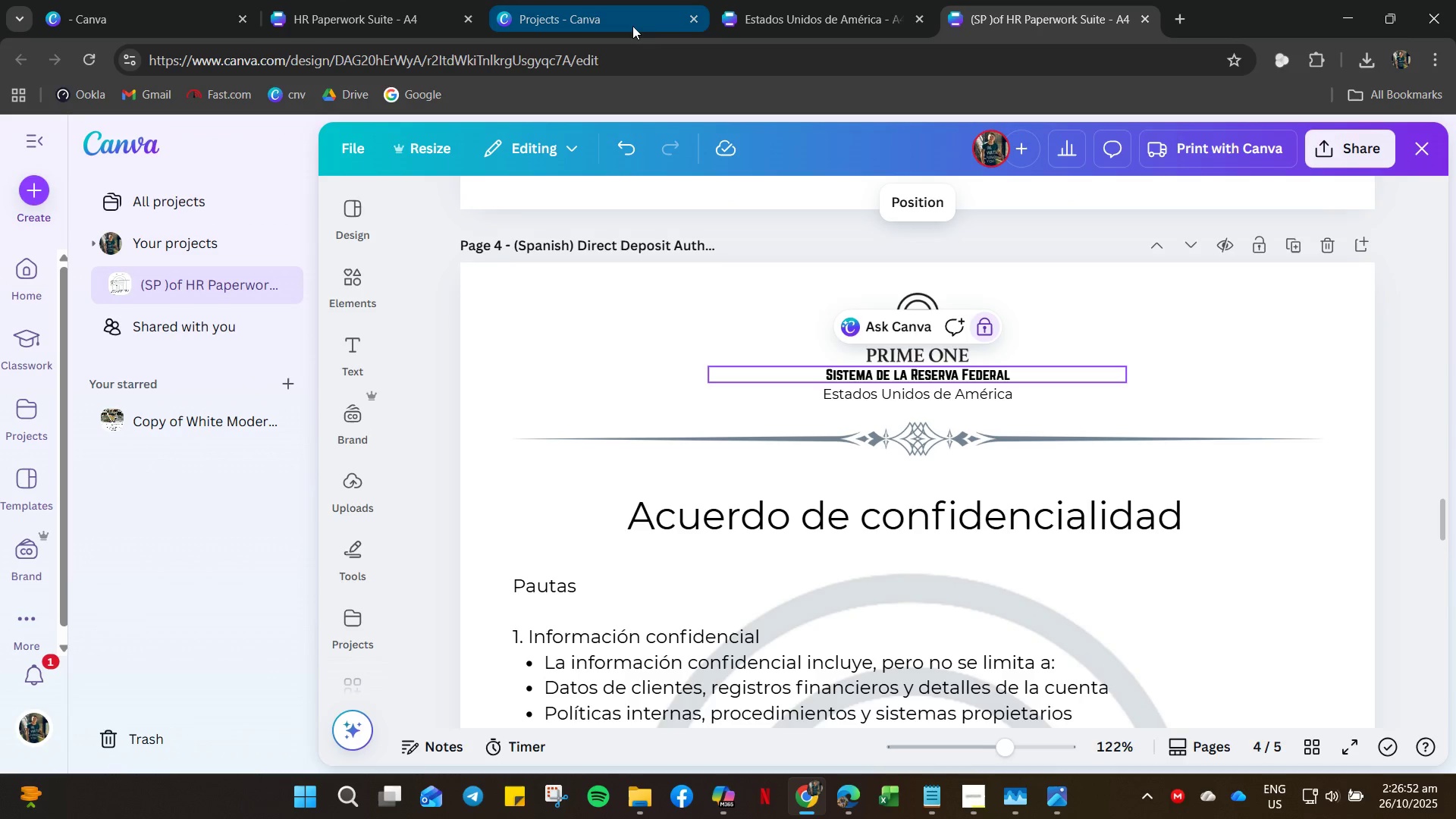 
left_click([783, 0])
 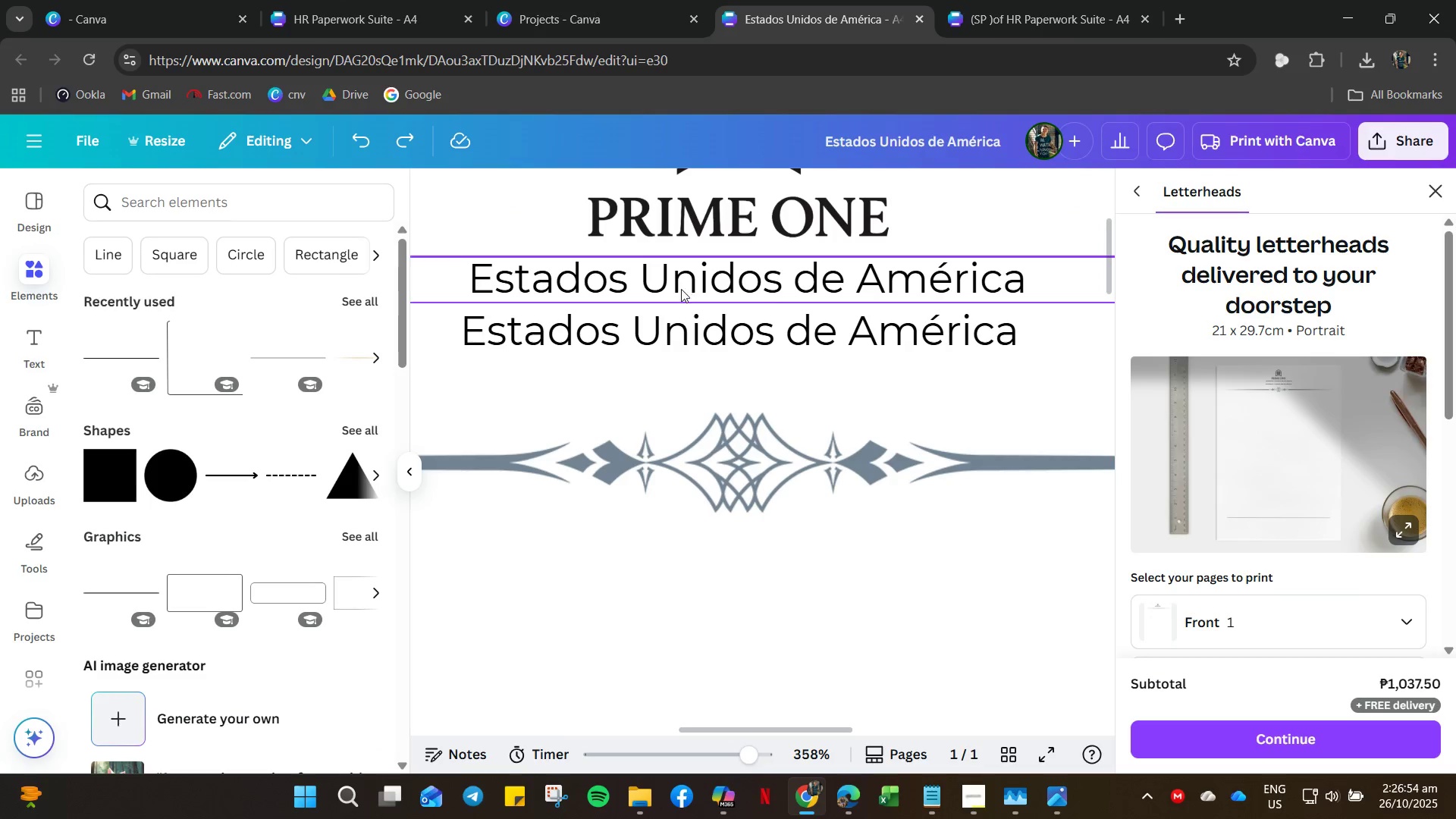 
double_click([686, 284])
 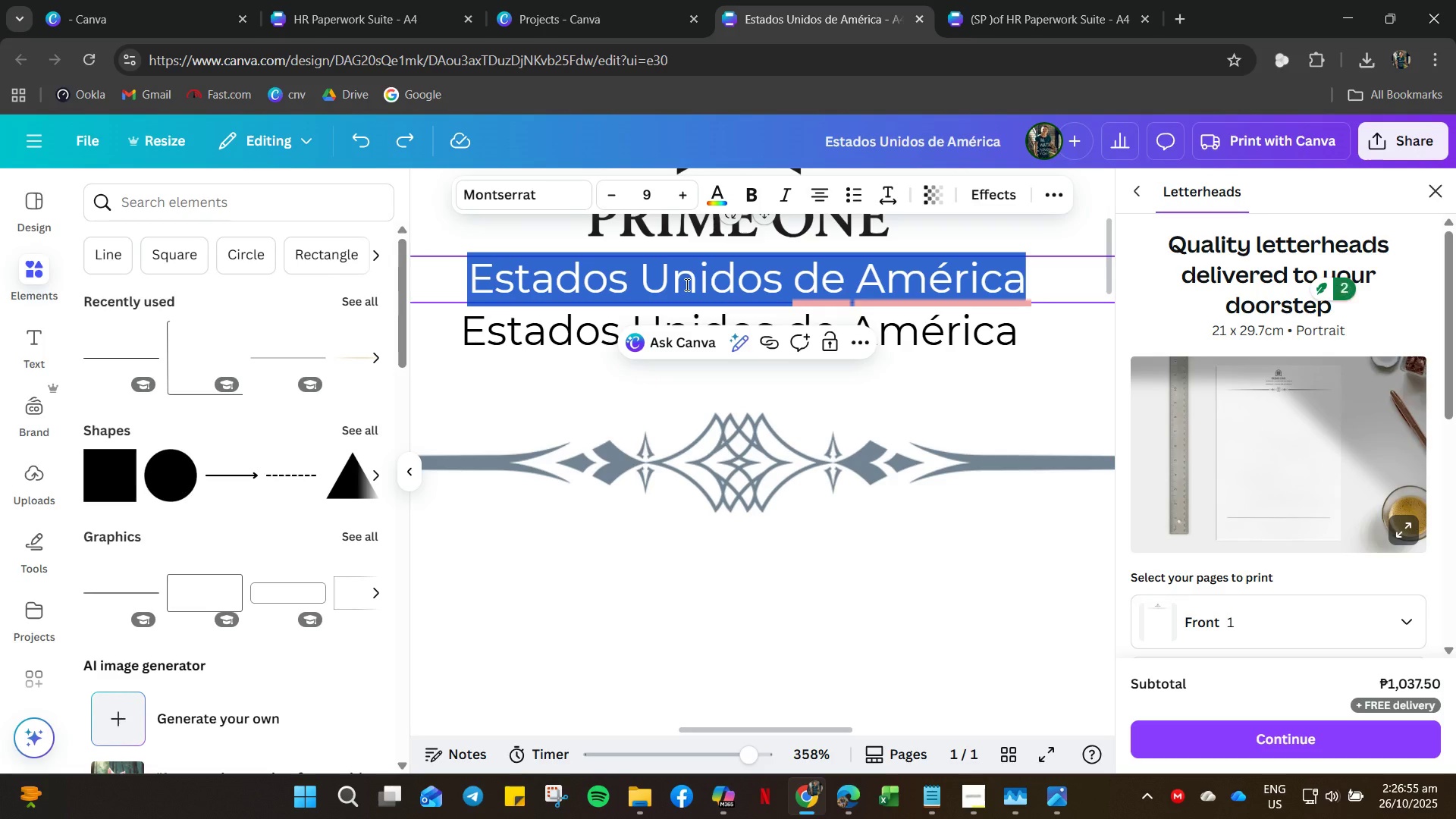 
type(FEDERAL RESEARVE)
 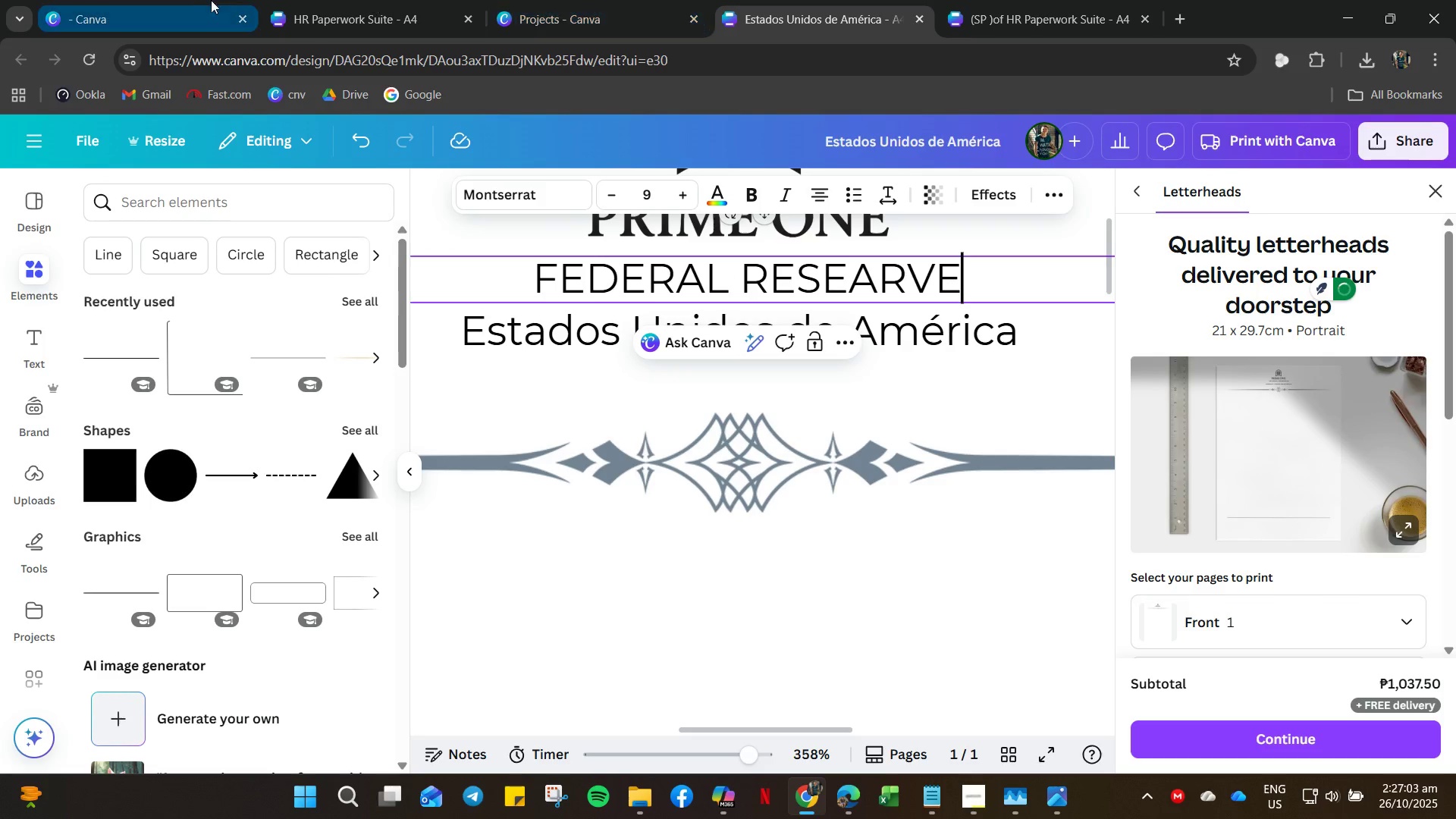 
left_click_drag(start_coordinate=[219, 2], to_coordinate=[204, 0])
 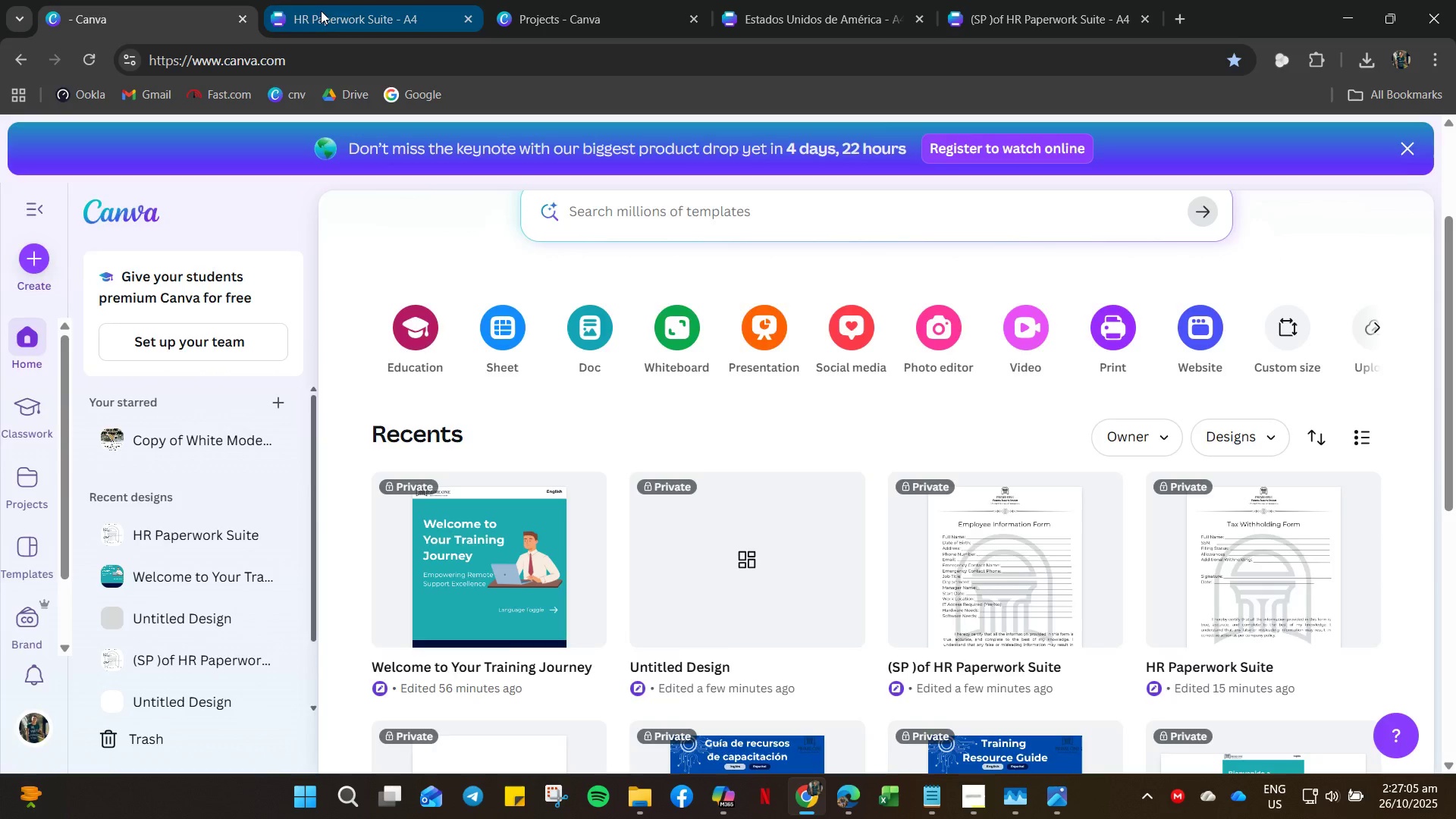 
left_click([303, 9])
 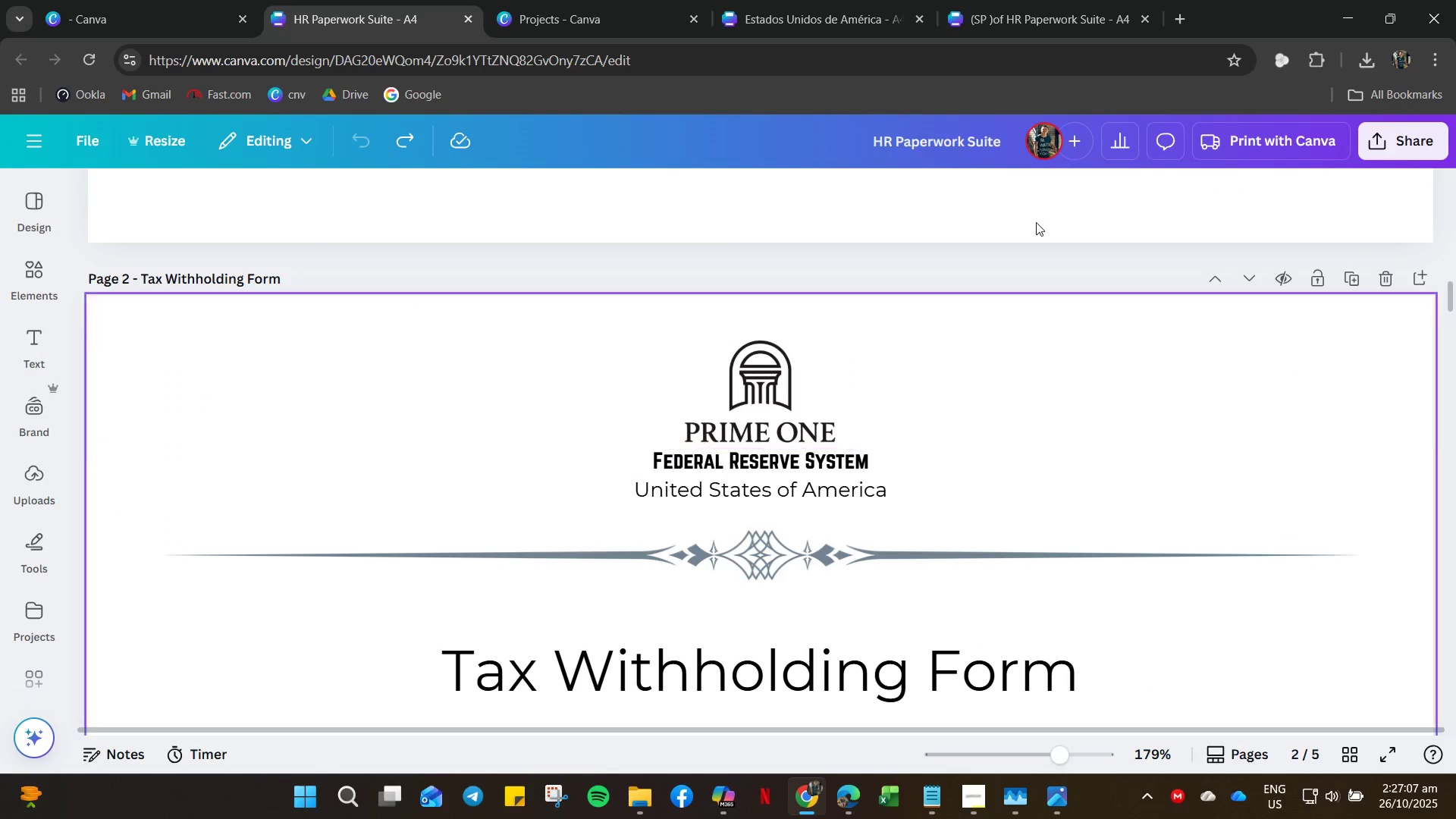 
left_click([1035, 19])
 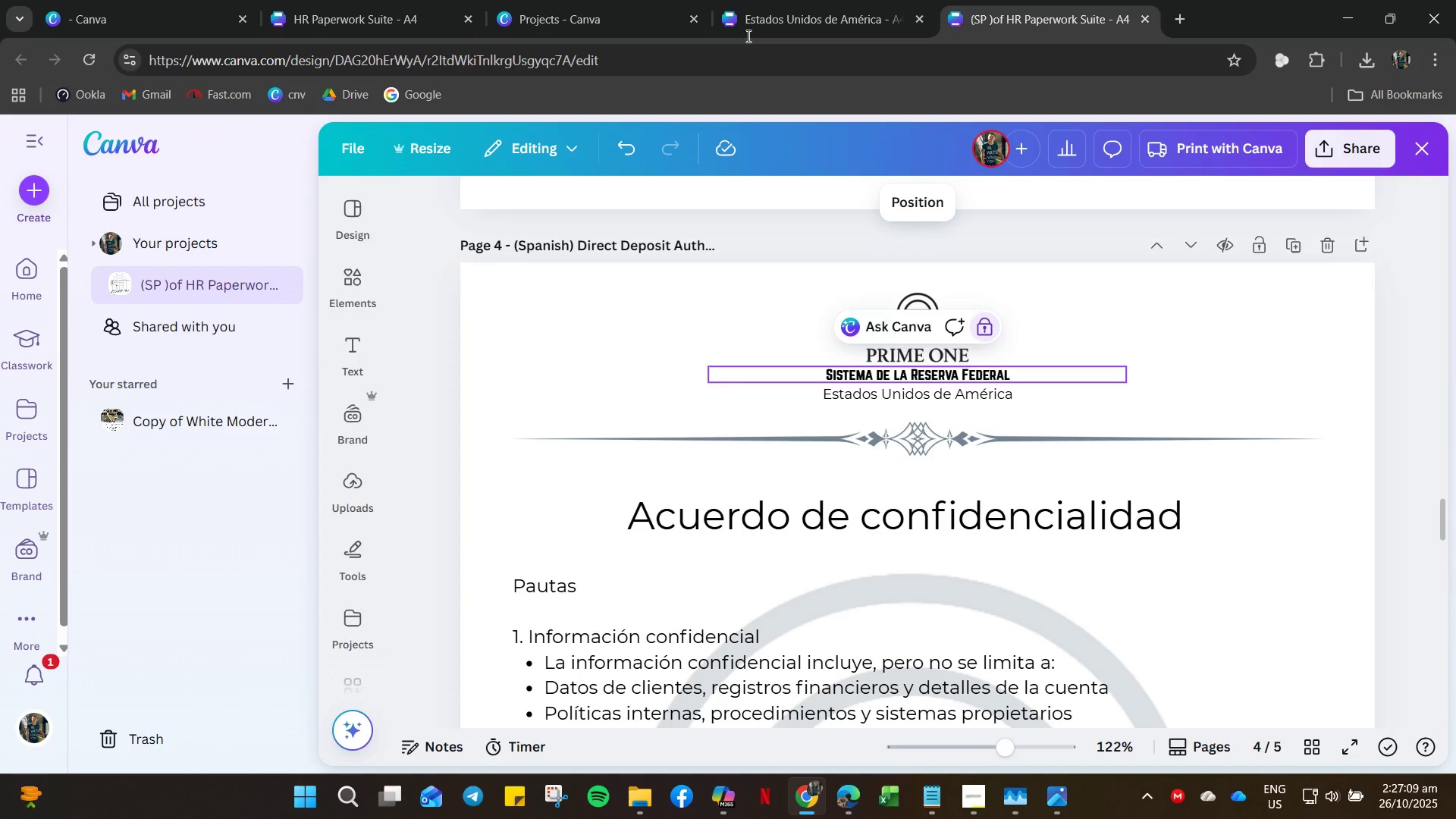 
left_click([758, 0])
 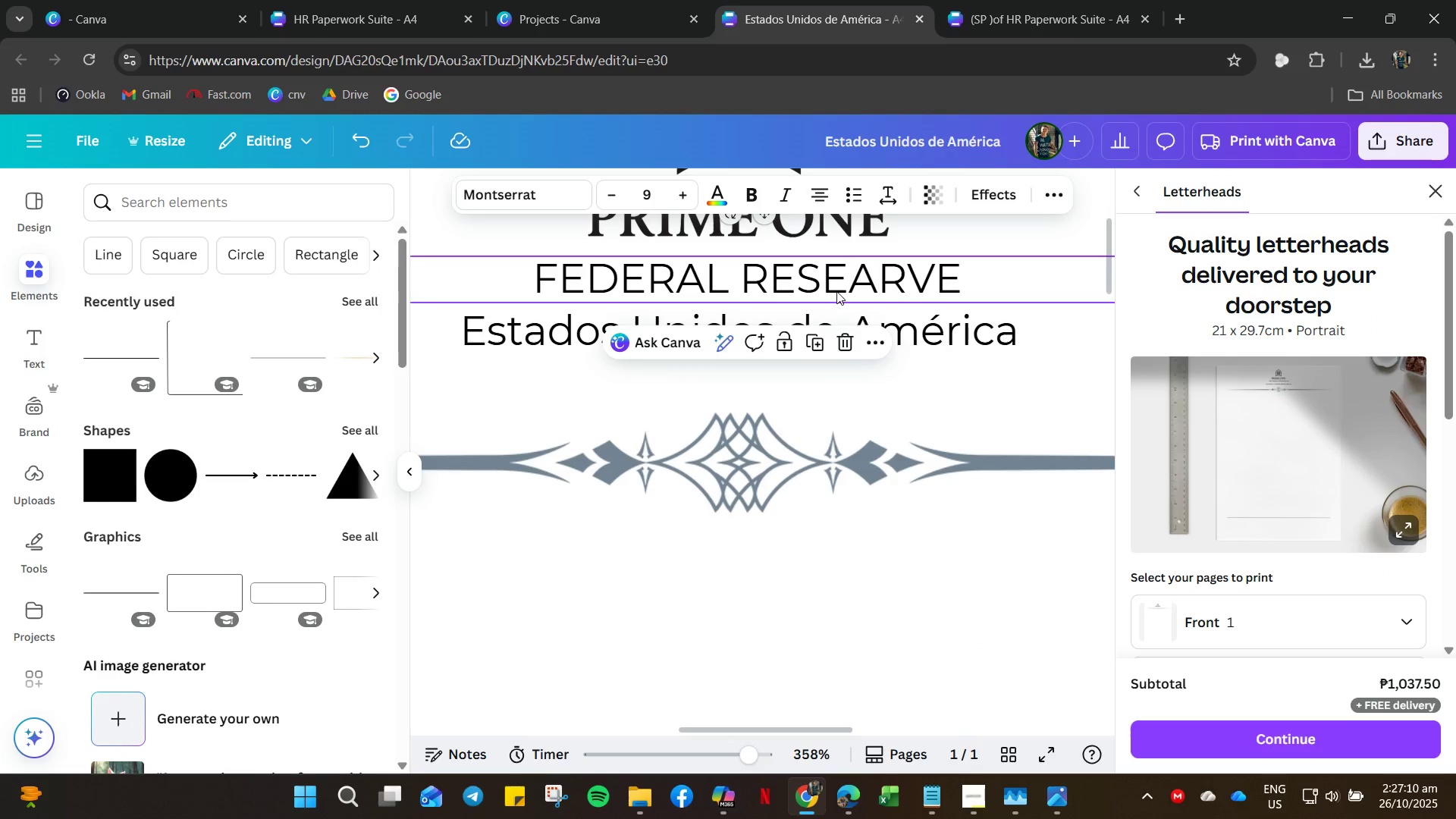 
double_click([812, 284])
 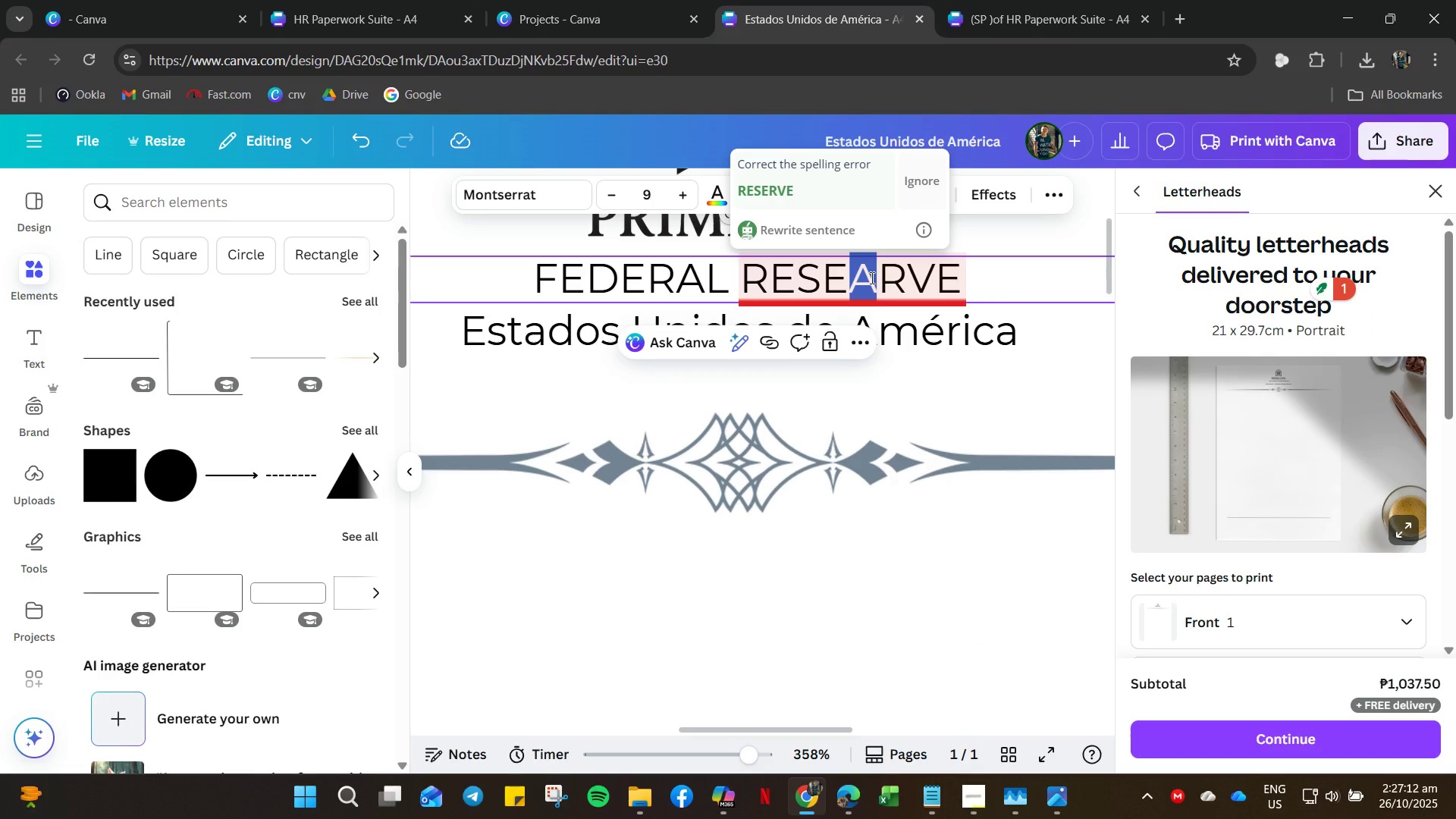 
key(Backspace)
 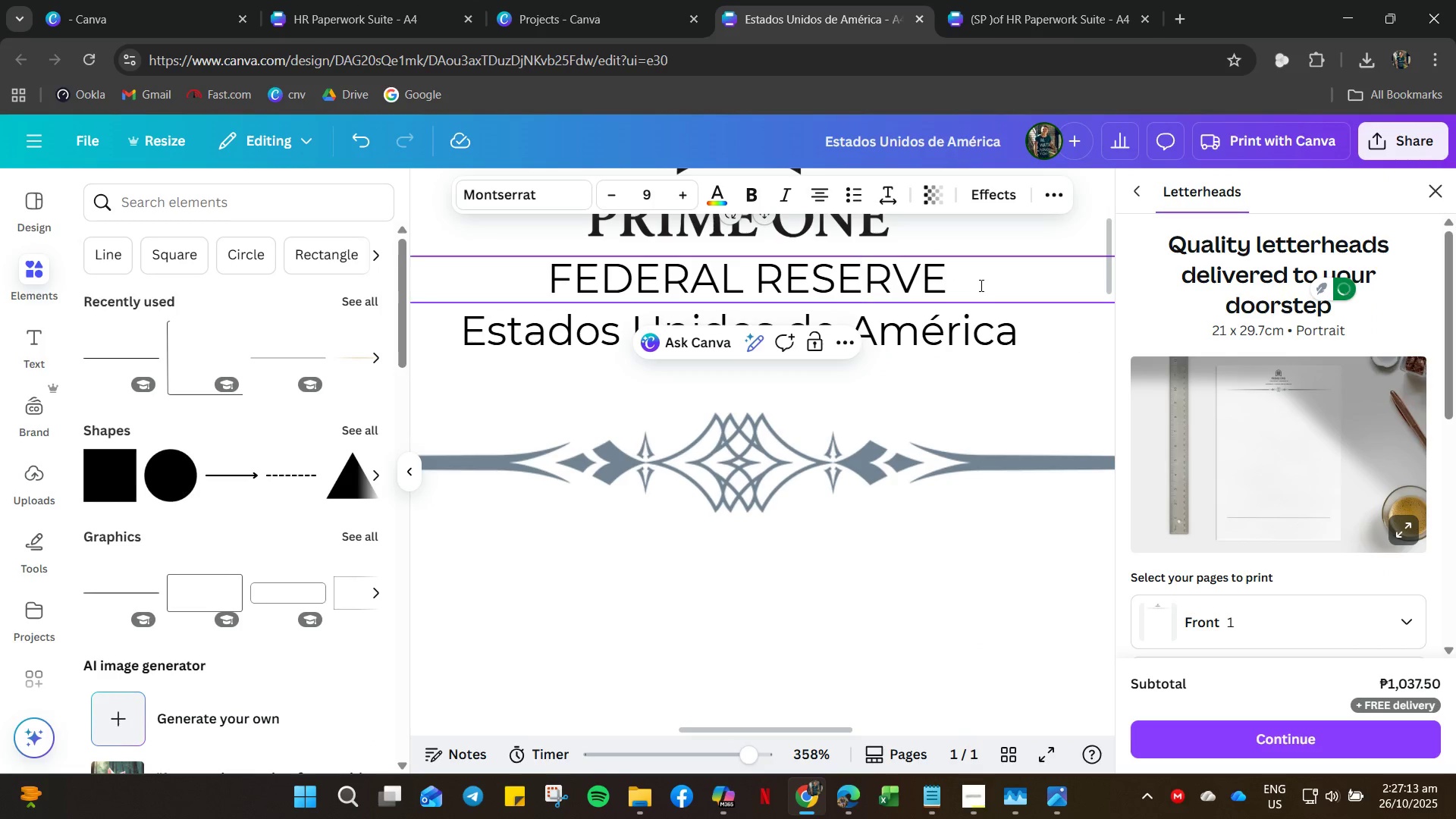 
left_click([980, 285])
 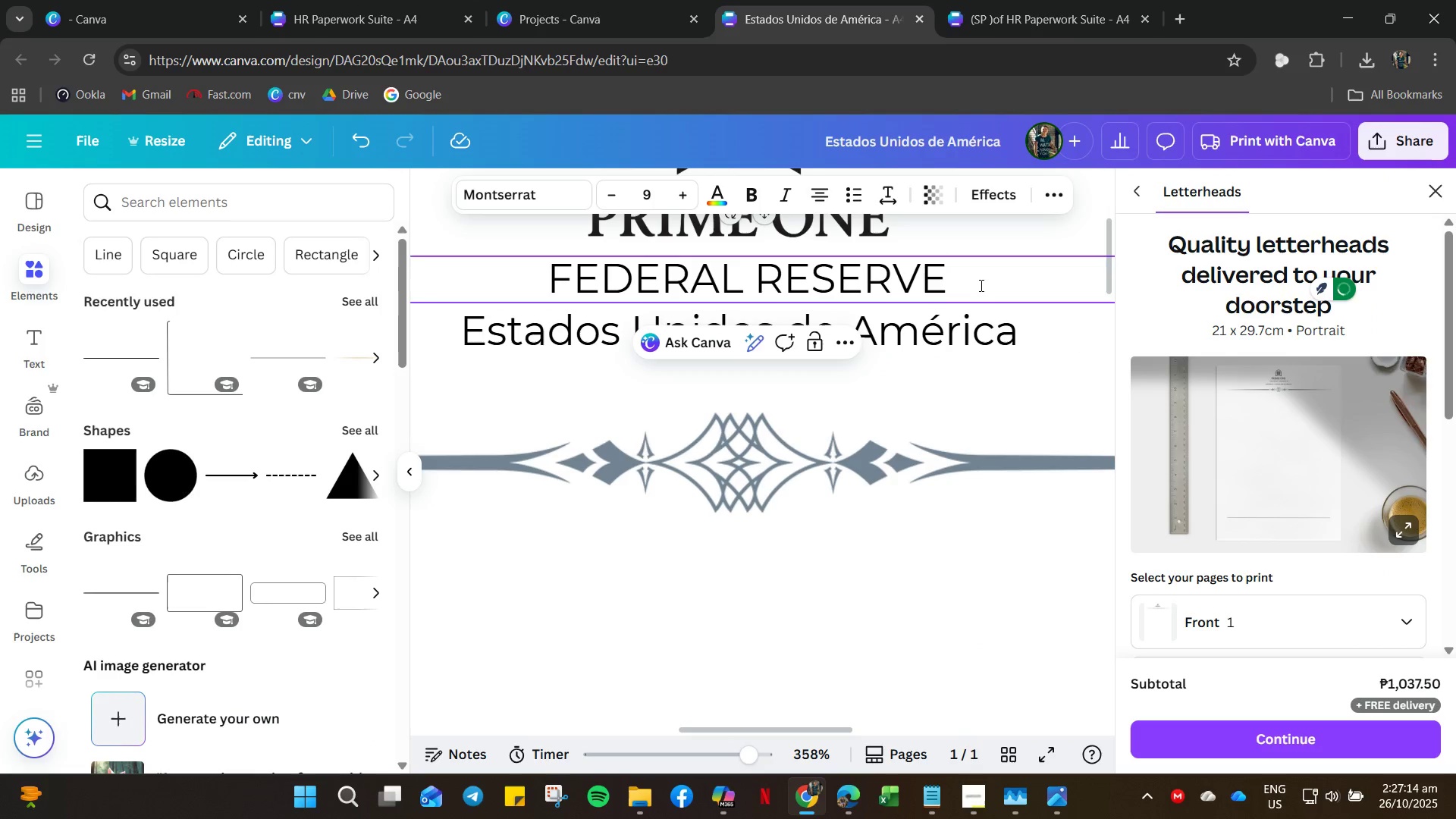 
type( SYTEM)
 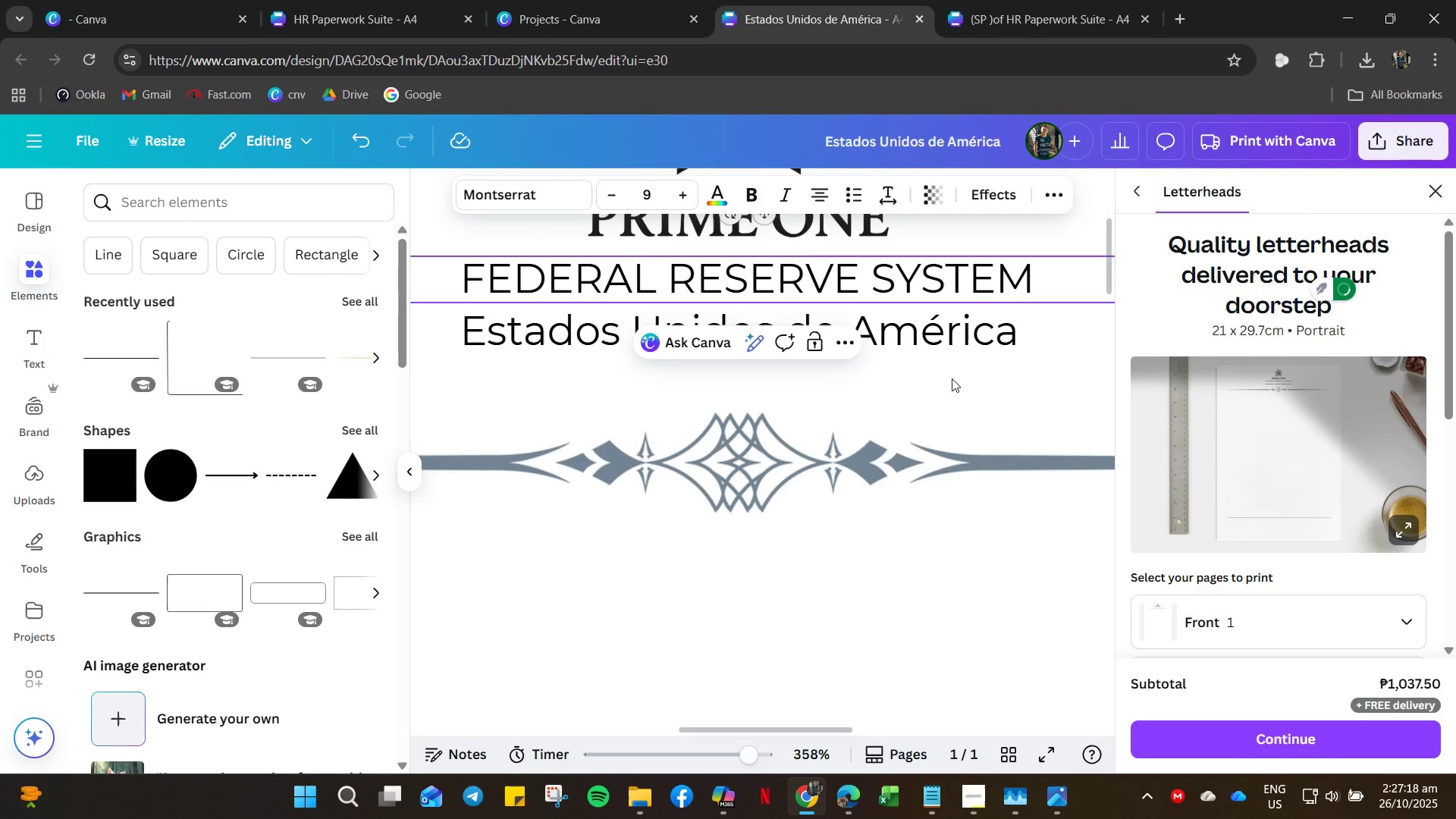 
double_click([965, 342])
 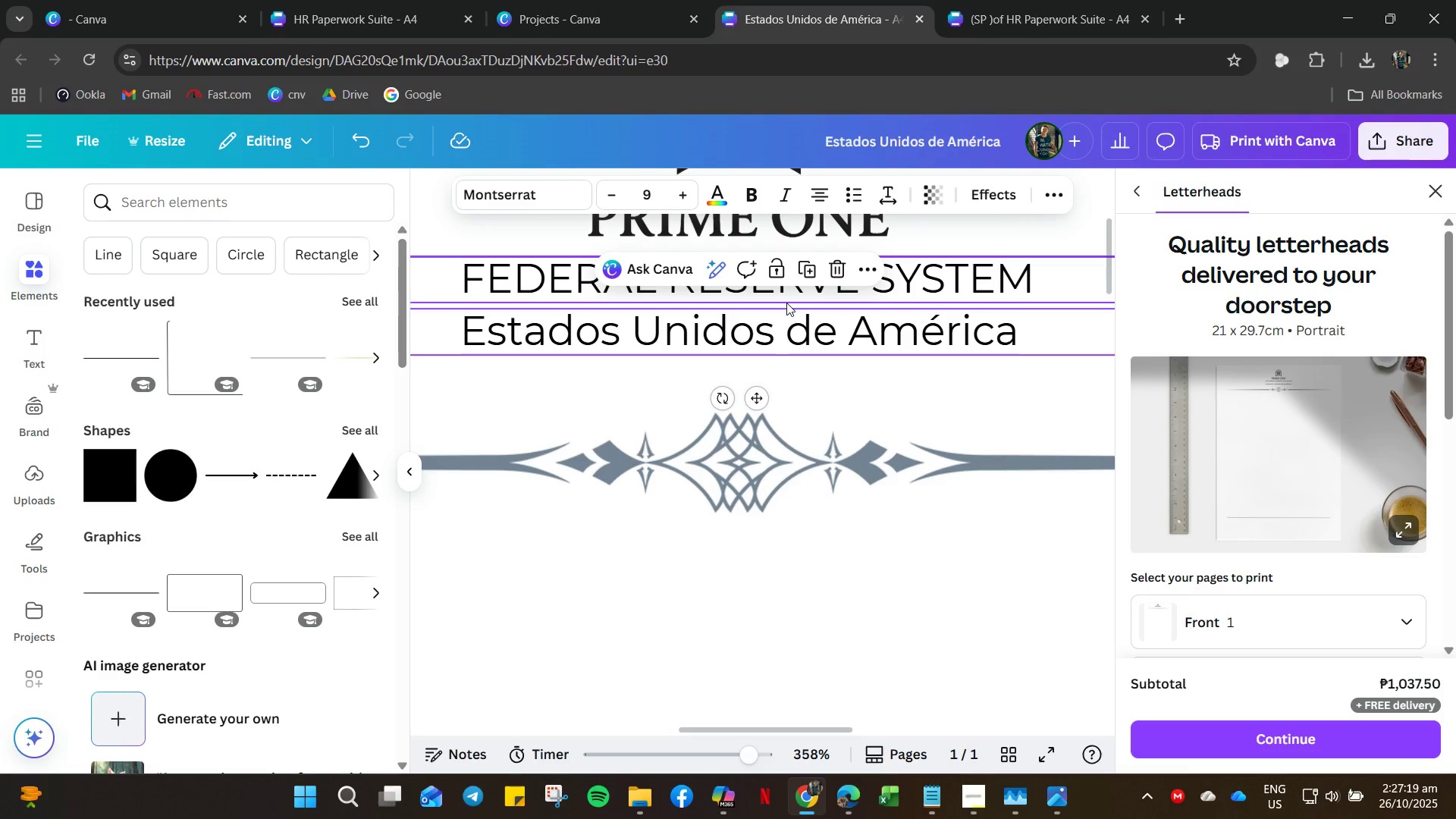 
left_click([830, 287])
 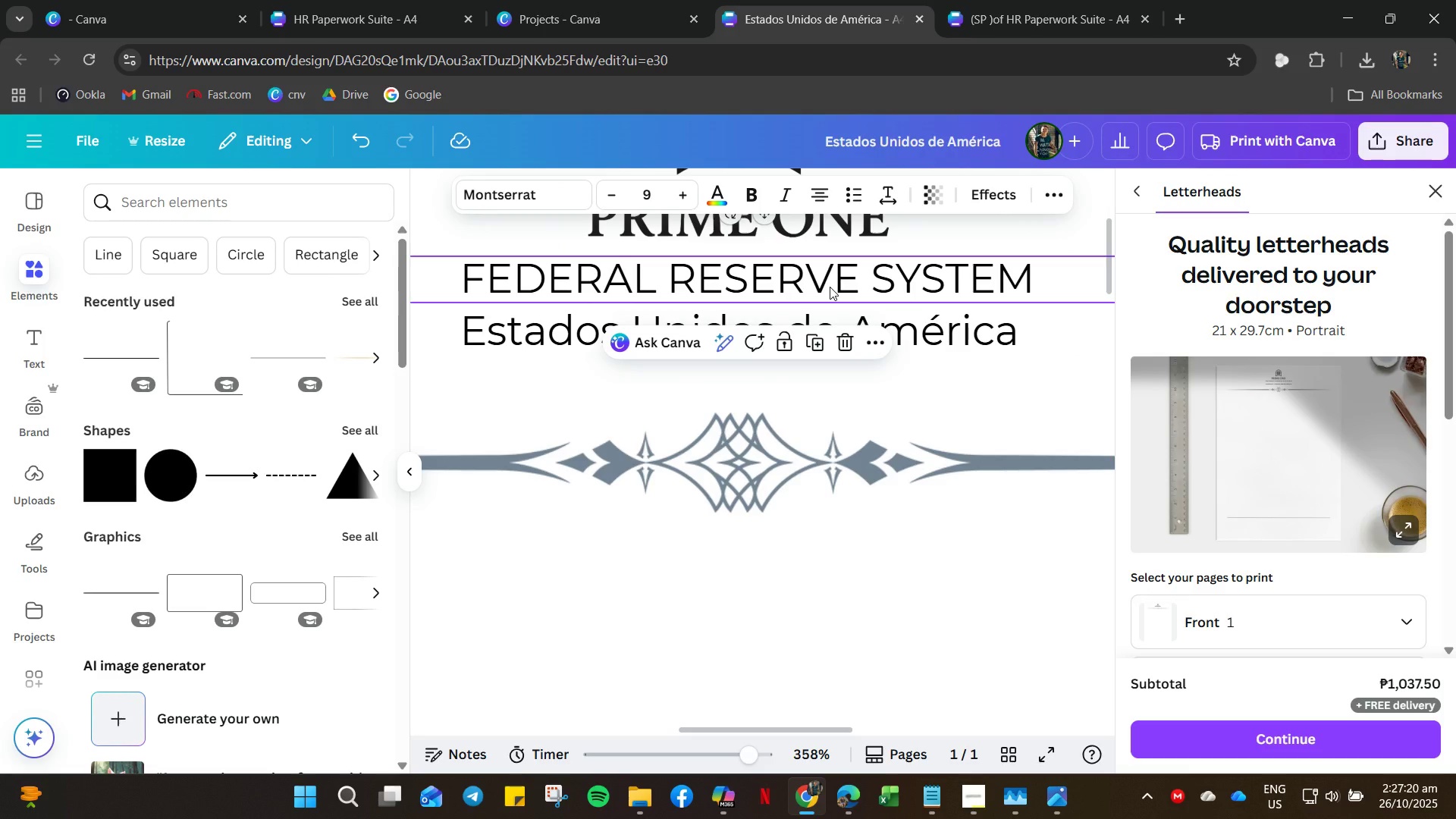 
right_click([830, 287])
 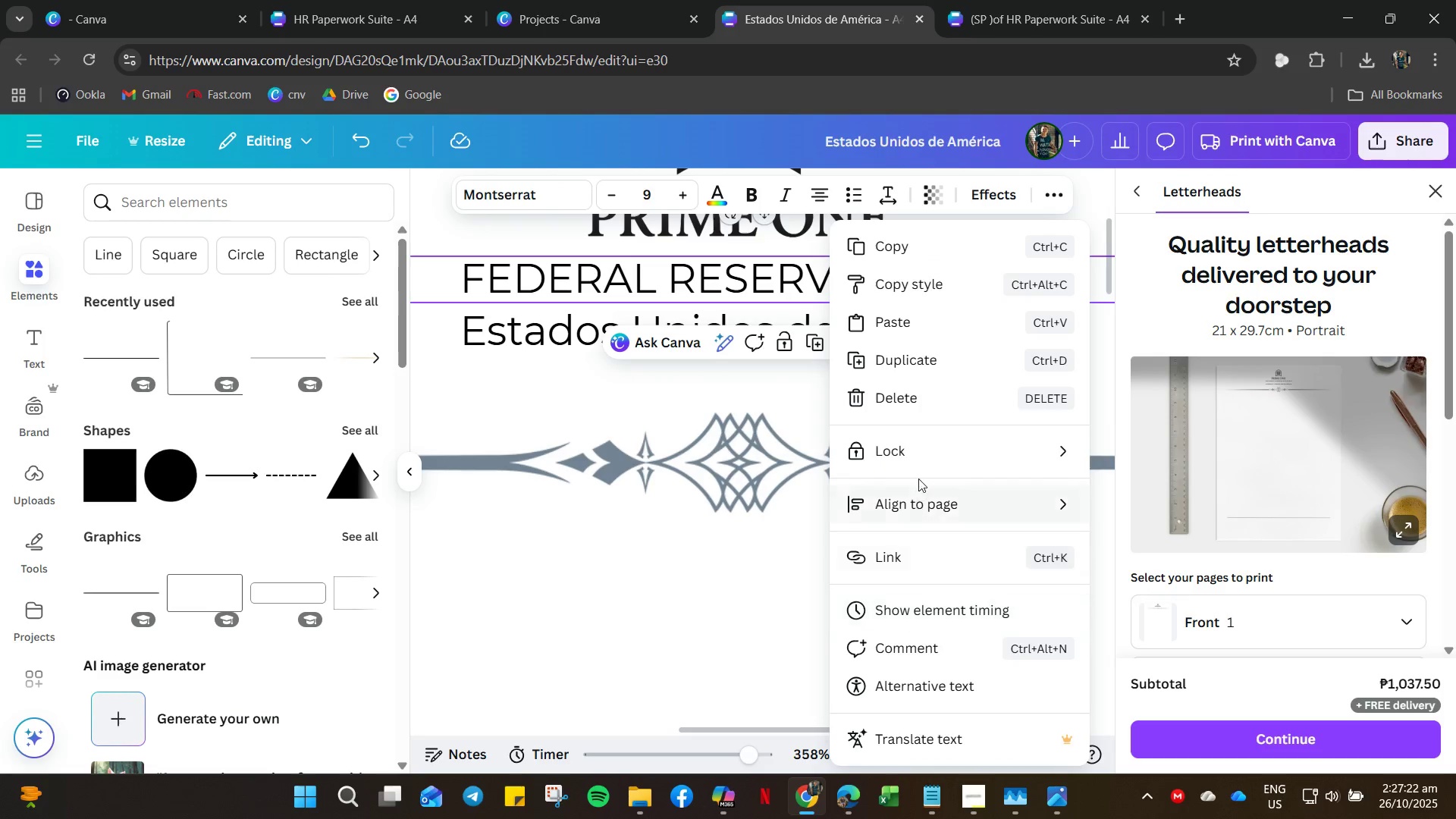 
left_click([911, 499])
 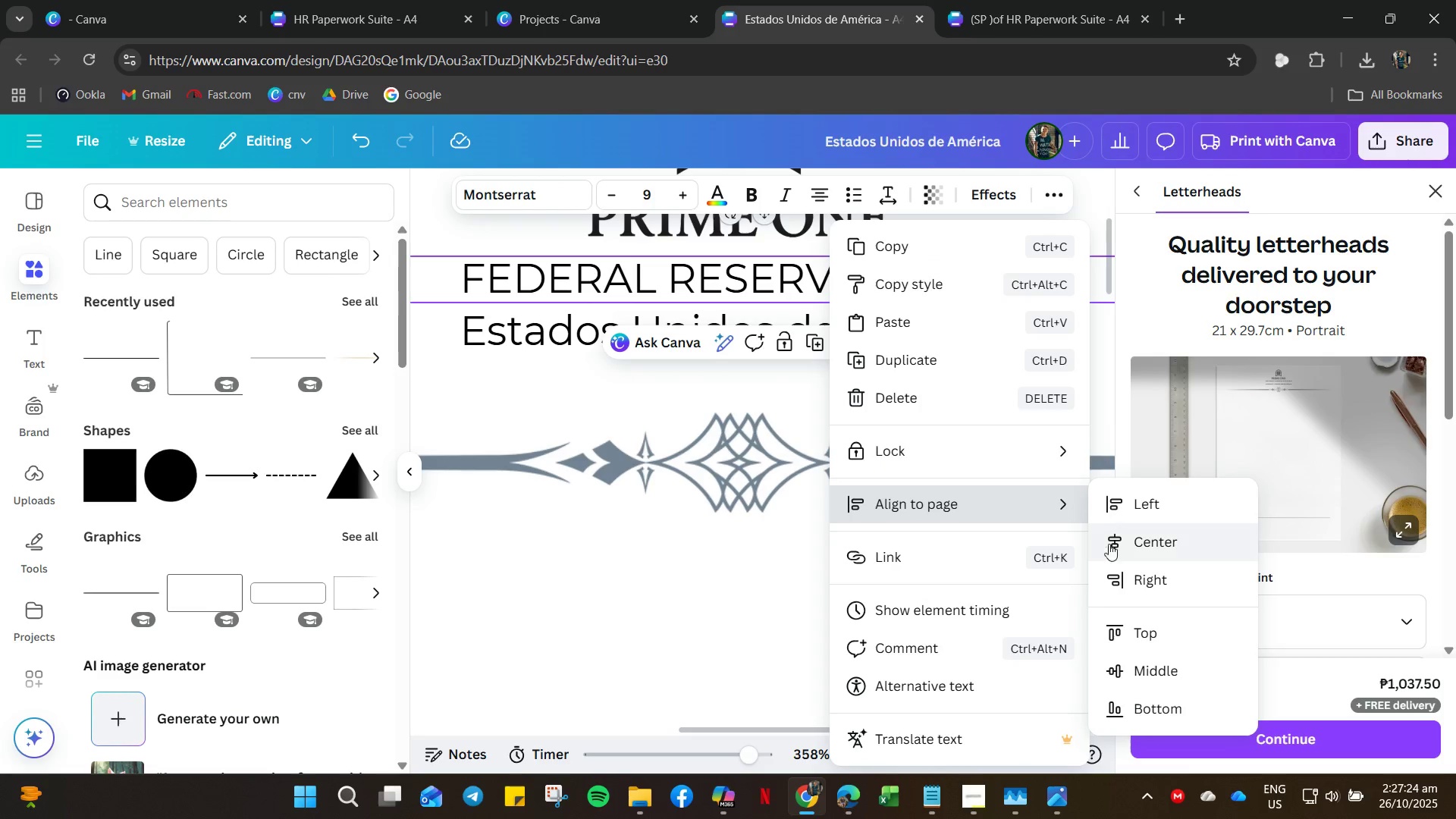 
left_click([1164, 544])
 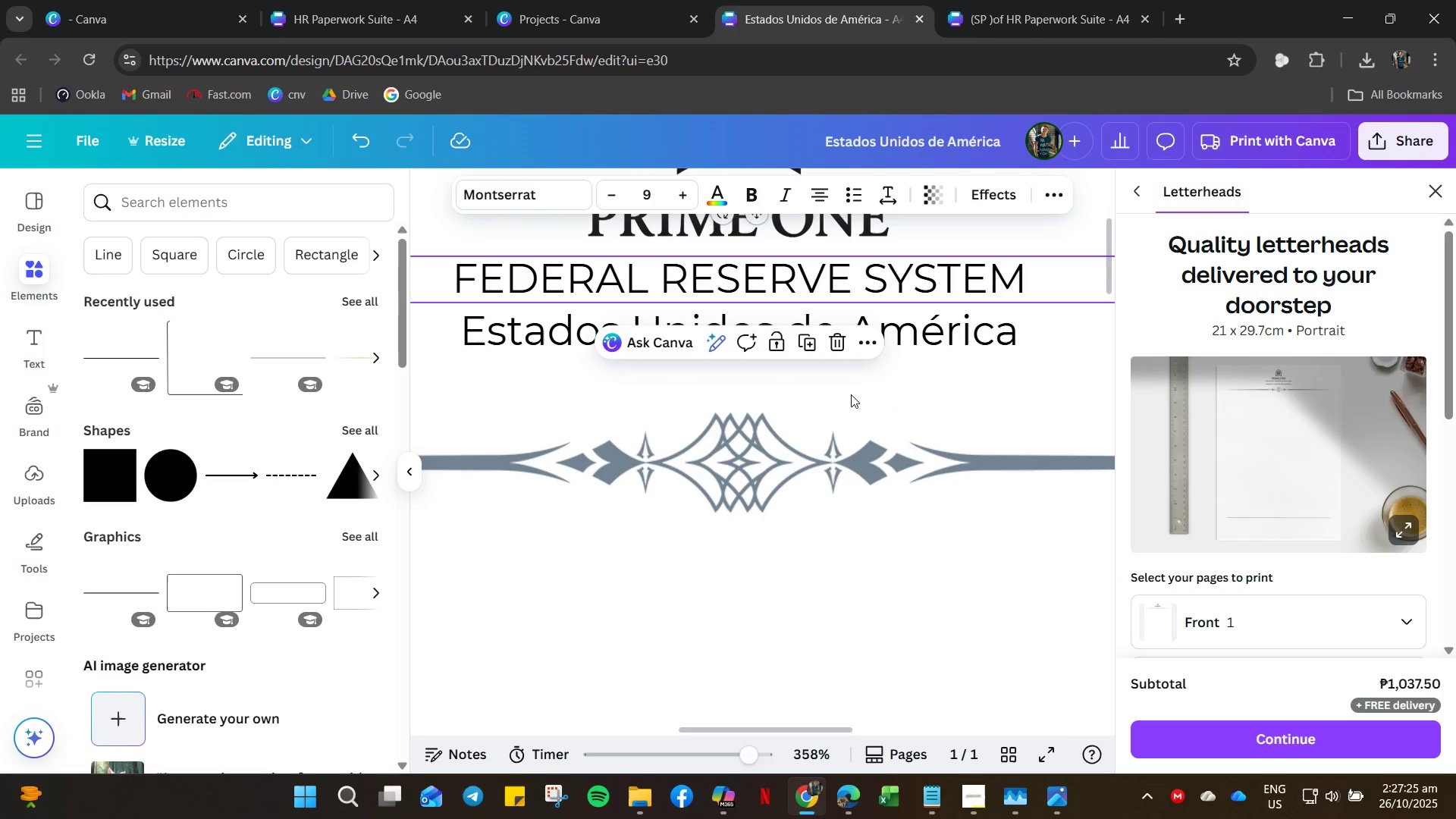 
left_click([909, 378])
 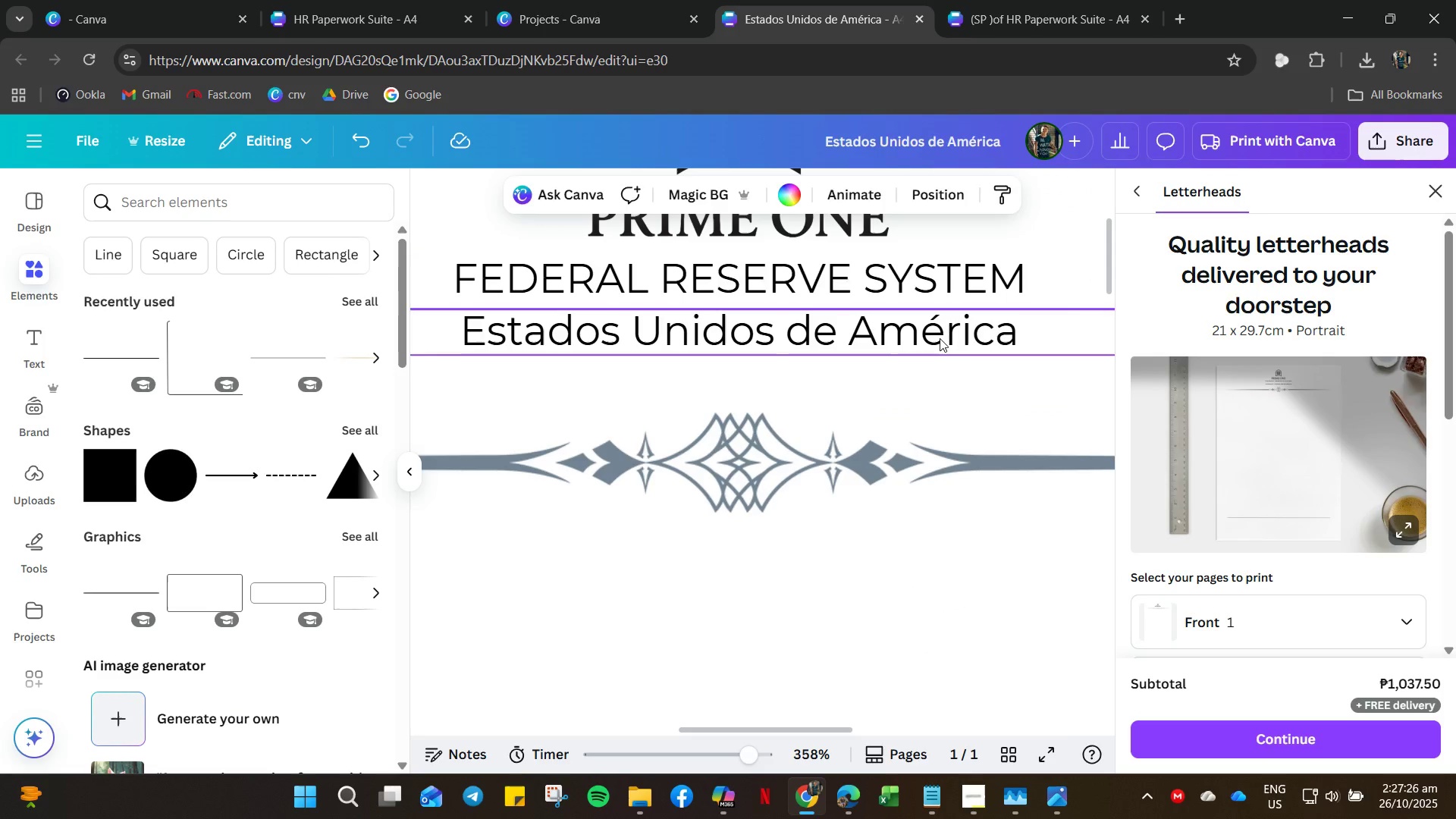 
left_click([940, 338])
 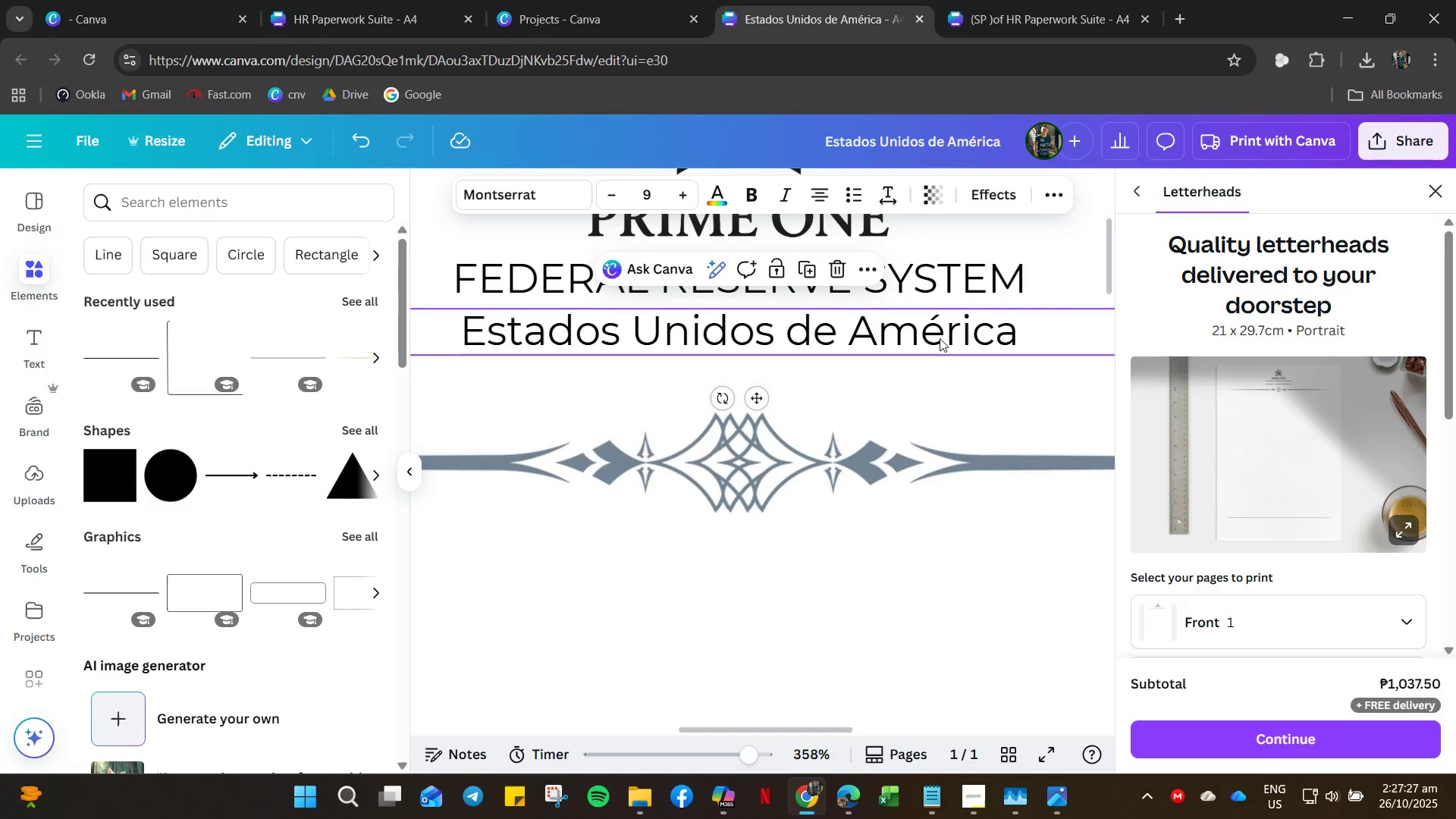 
right_click([940, 338])
 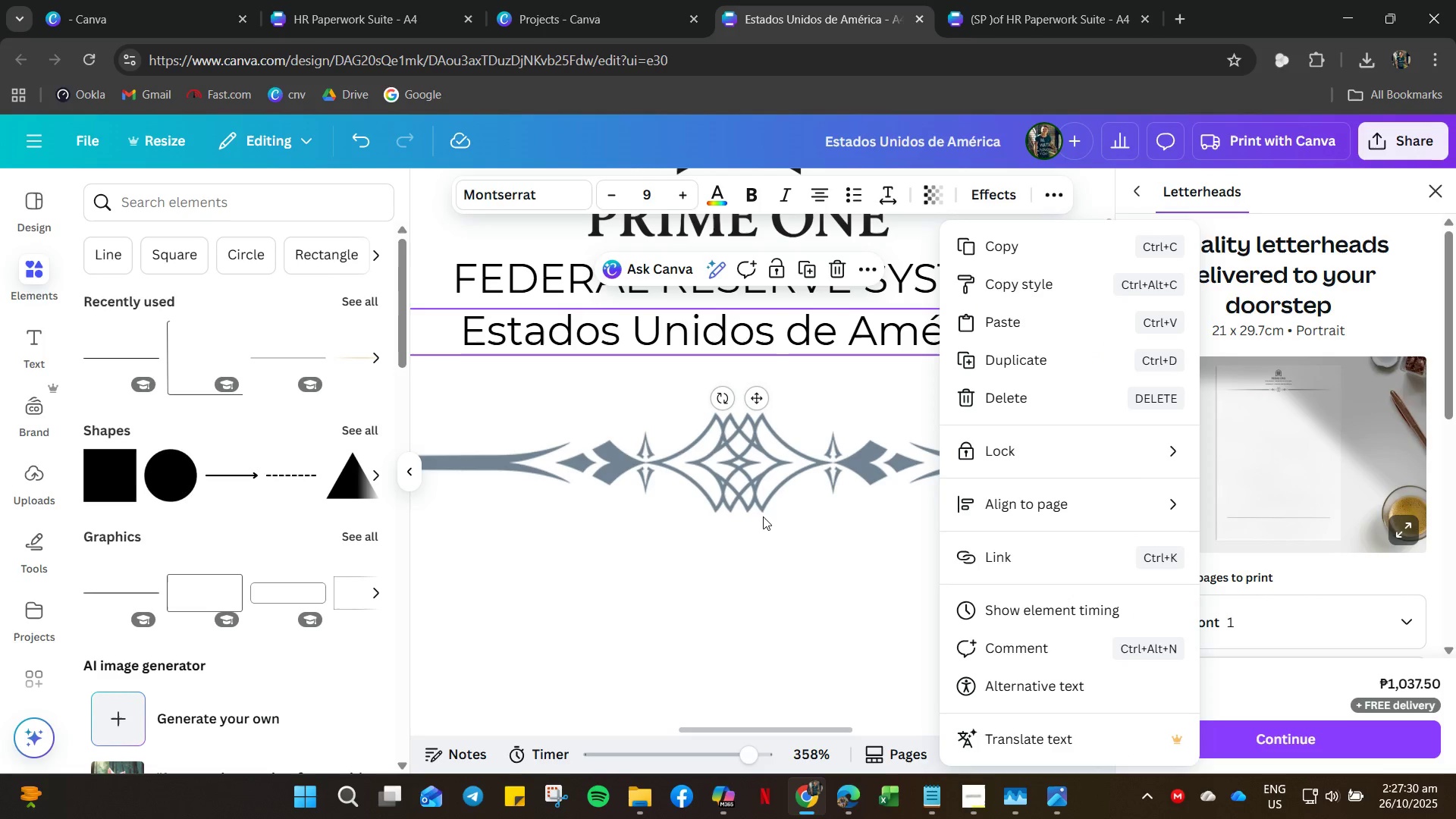 
left_click([706, 559])
 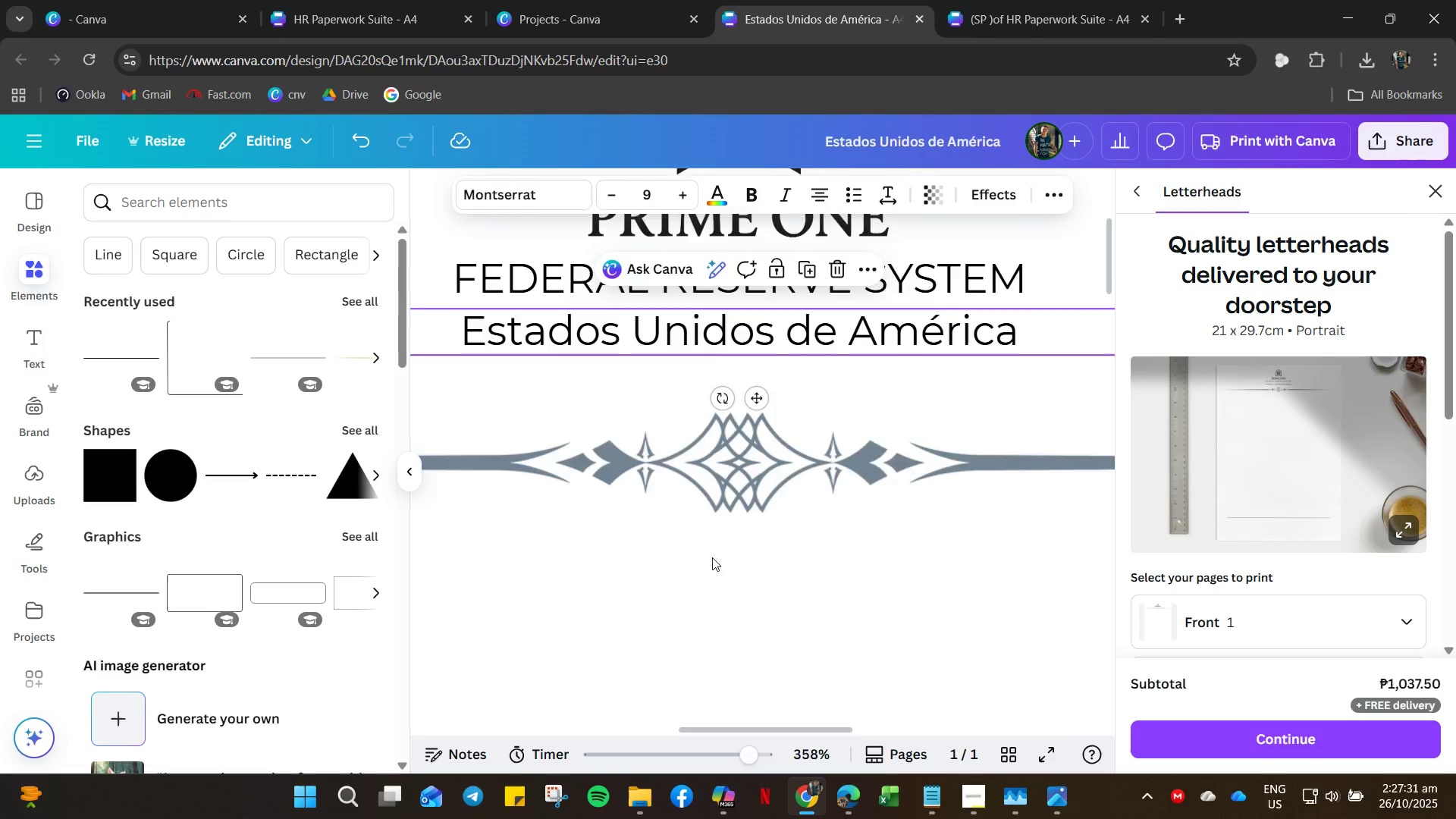 
scroll: coordinate [586, 581], scroll_direction: down, amount: 27.0
 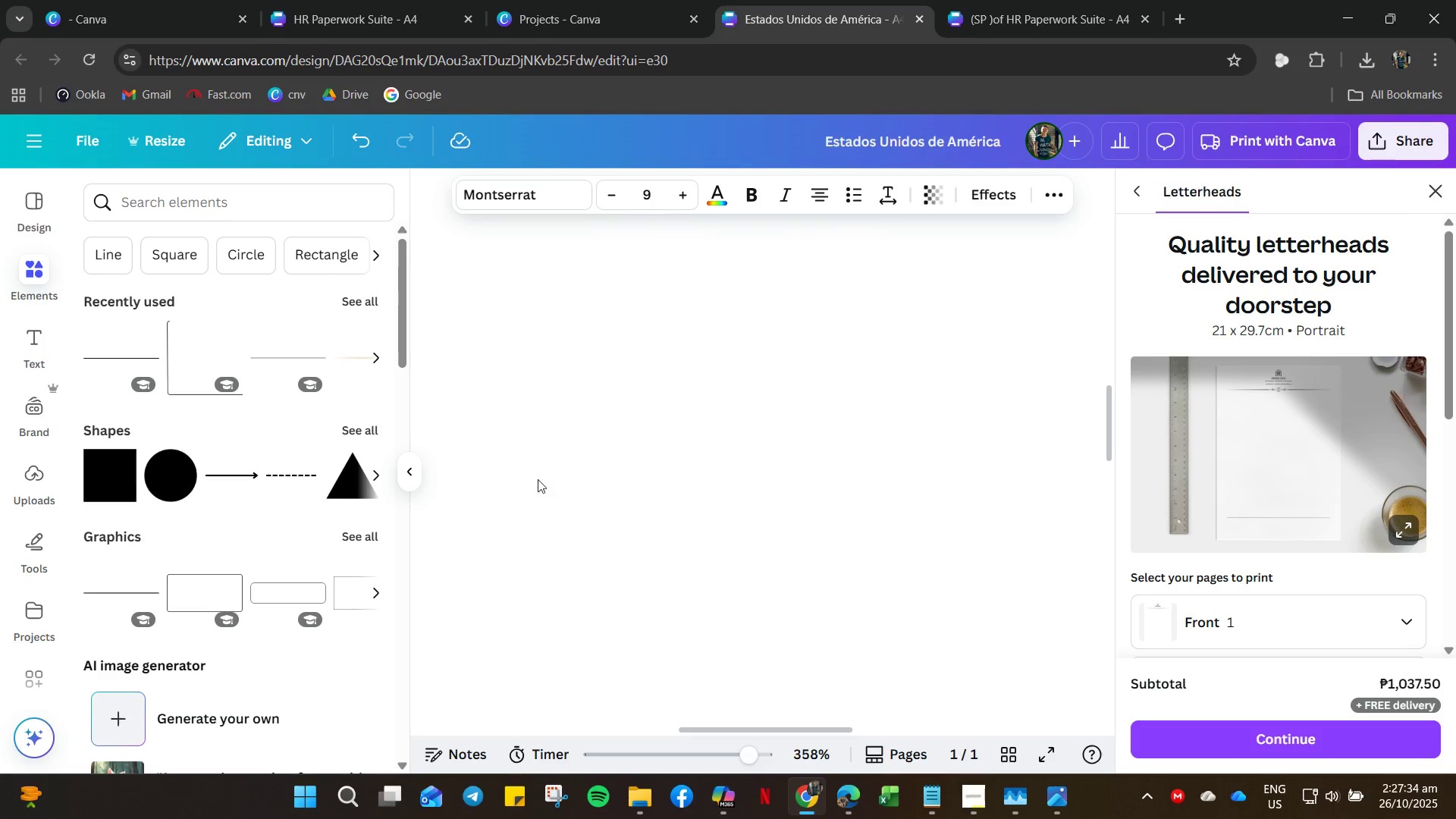 
hold_key(key=ControlLeft, duration=0.52)
scroll: coordinate [551, 432], scroll_direction: down, amount: 5.0
 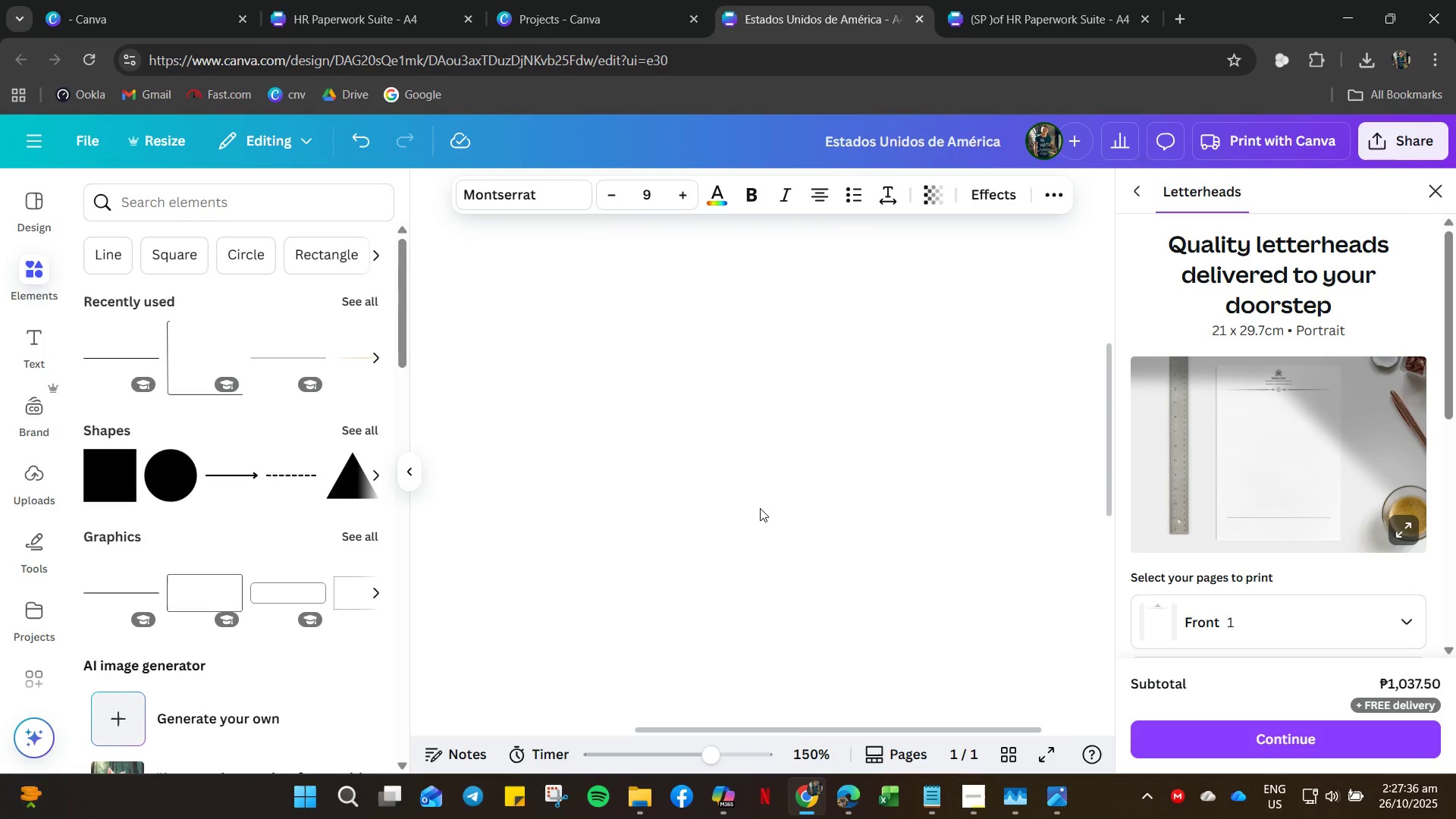 
hold_key(key=ControlLeft, duration=0.34)
scroll: coordinate [760, 508], scroll_direction: down, amount: 3.0
 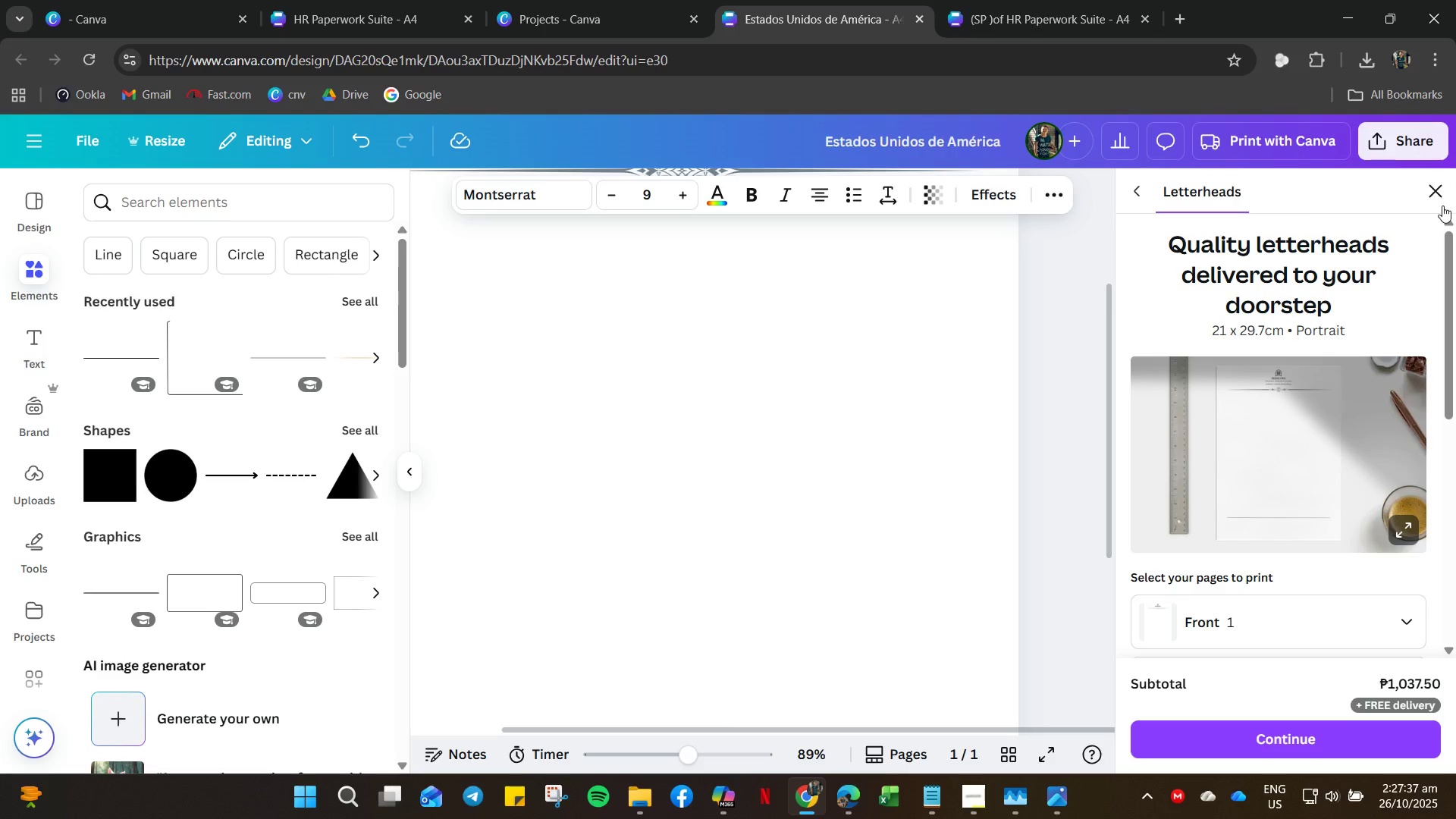 
left_click([1442, 196])
 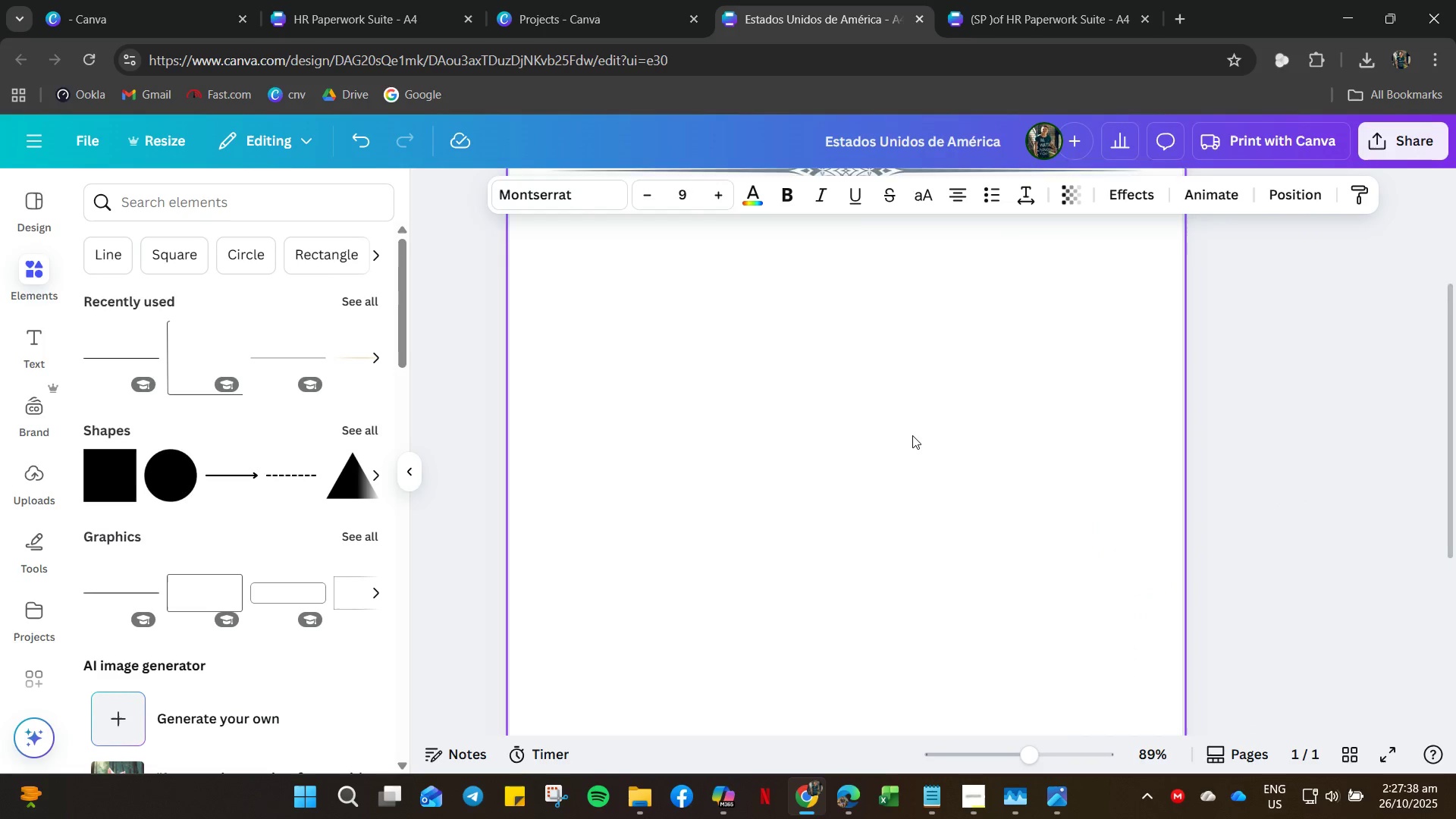 
scroll: coordinate [1067, 413], scroll_direction: up, amount: 11.0
 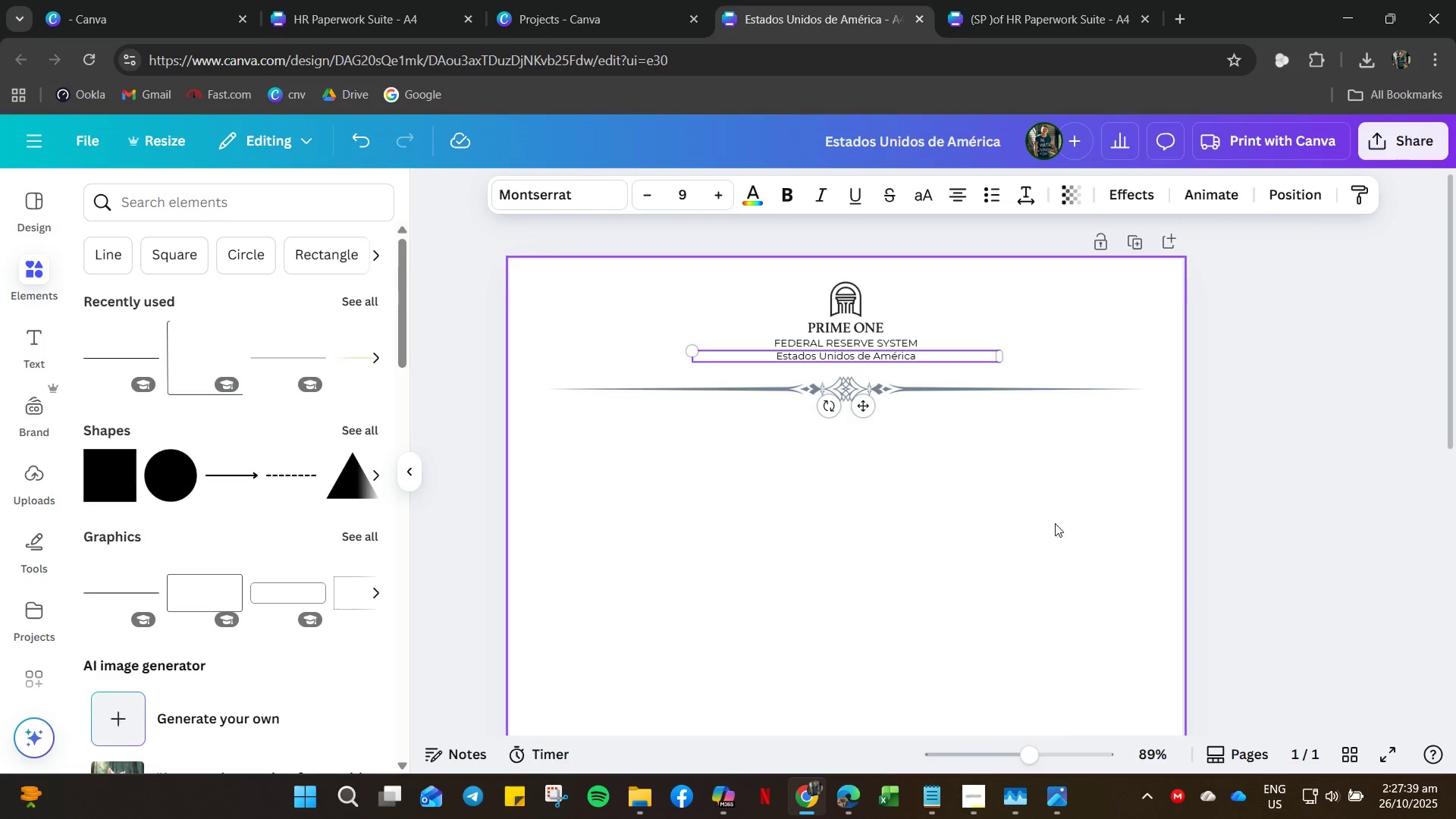 
left_click([1055, 523])
 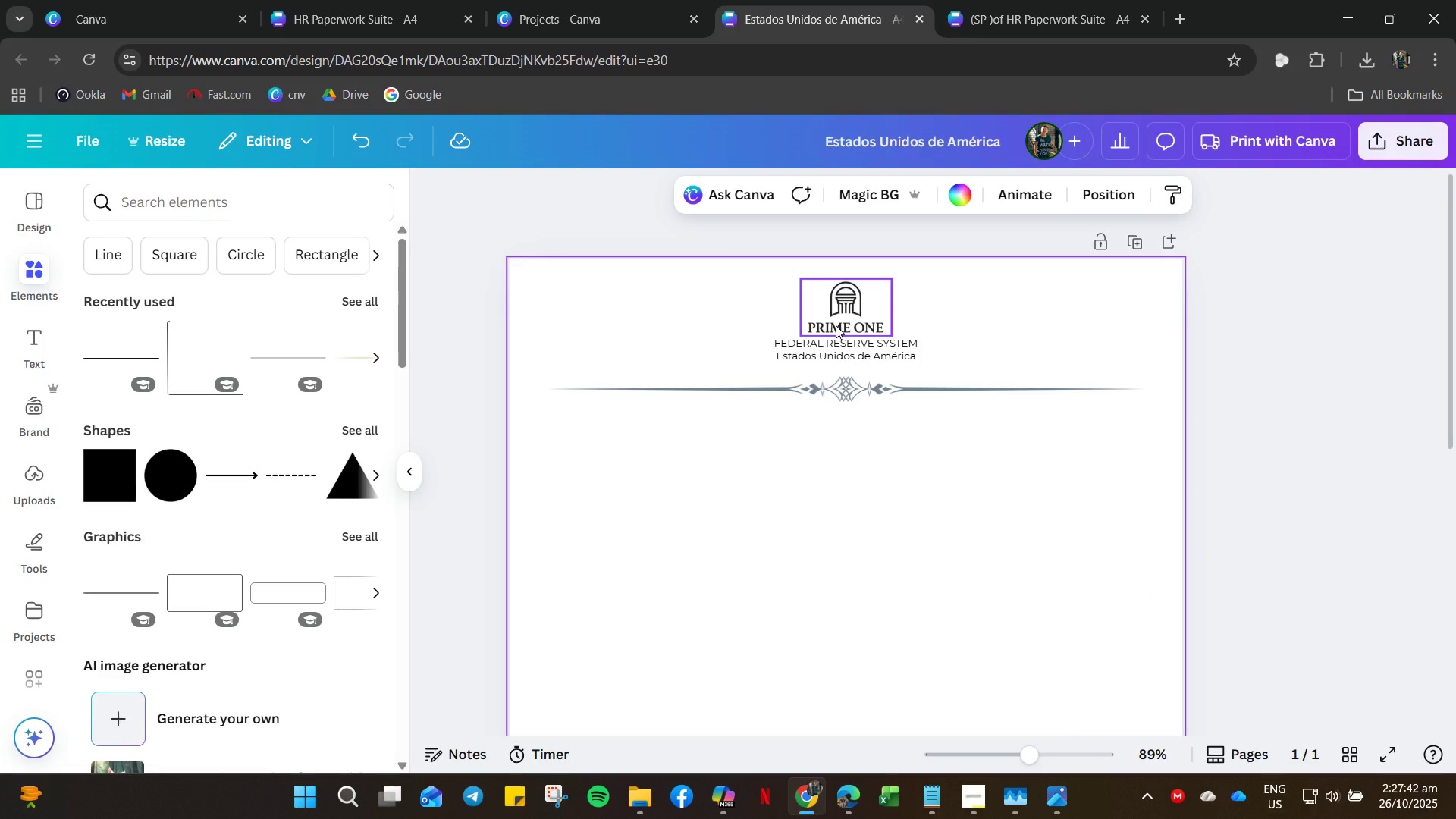 
scroll: coordinate [843, 405], scroll_direction: none, amount: 0.0
 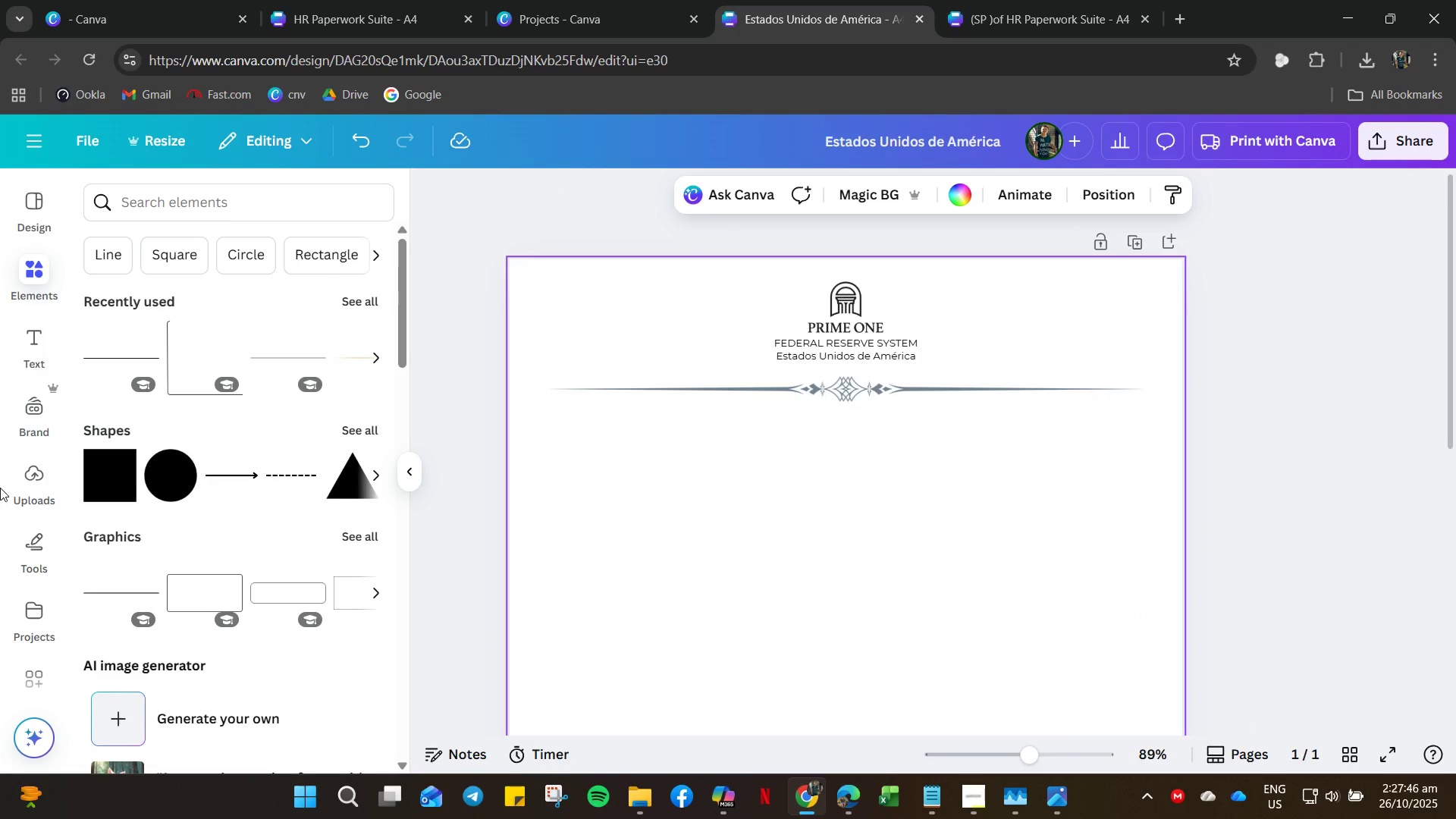 
left_click([17, 477])
 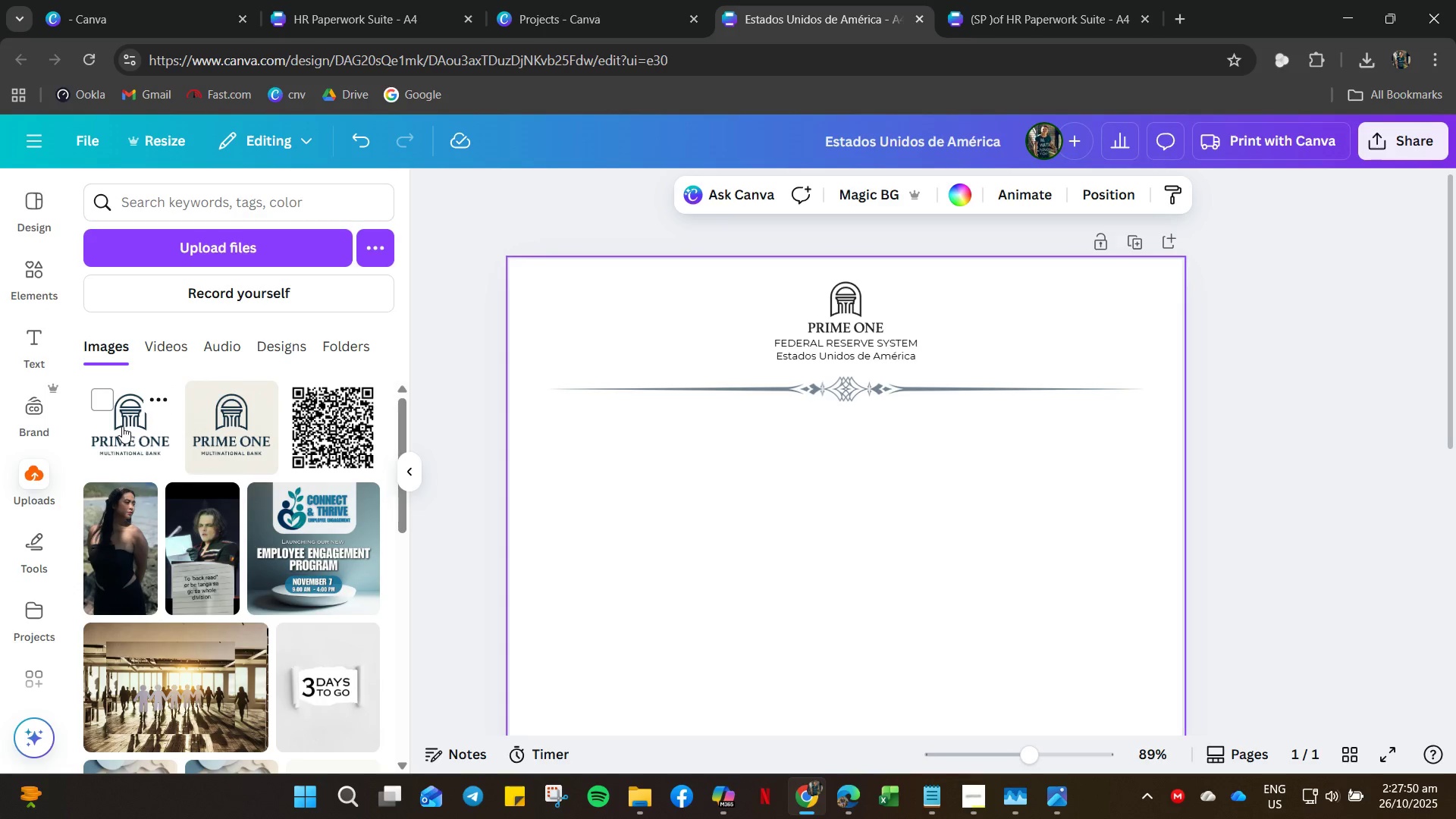 
left_click([122, 426])
 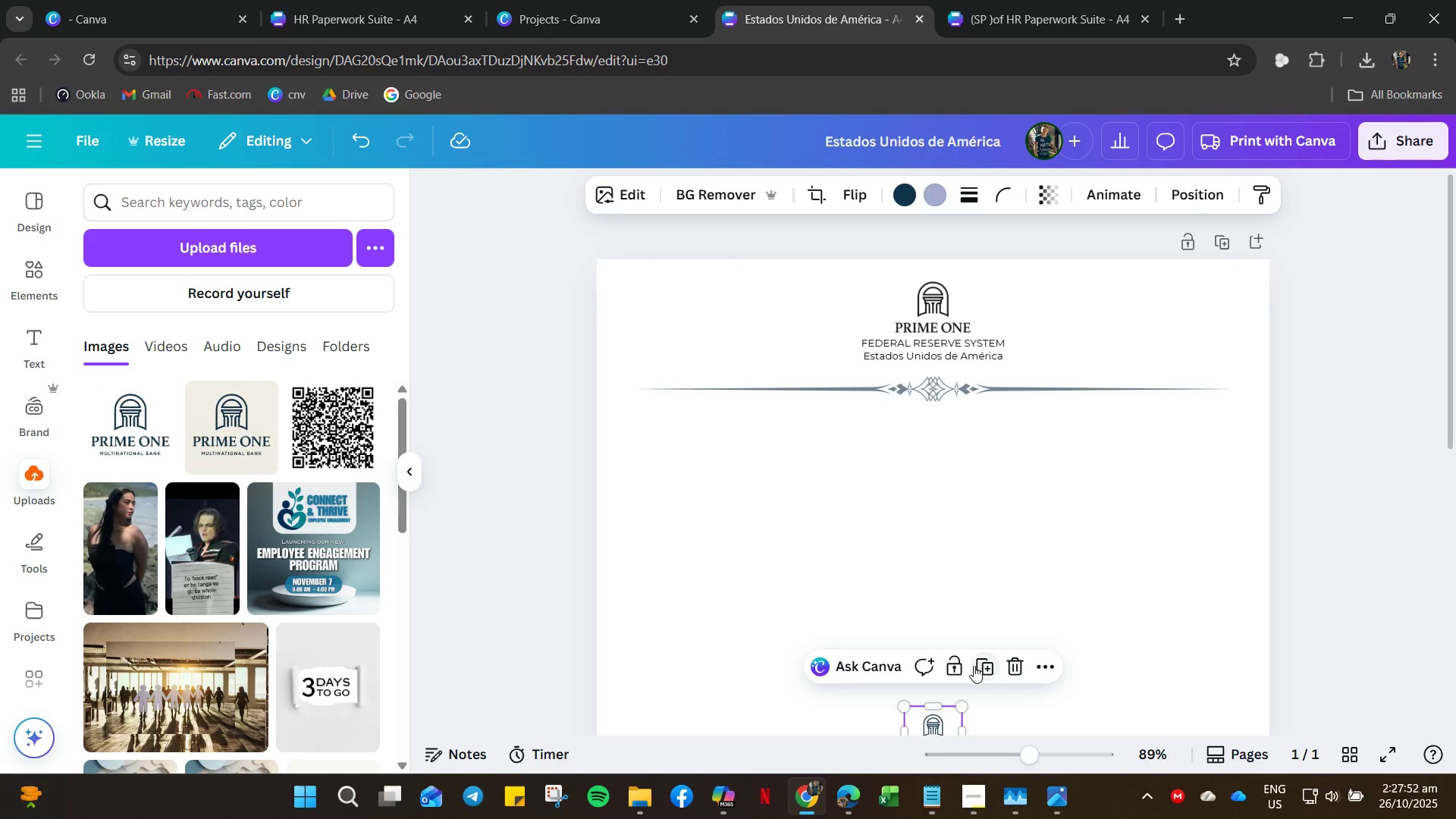 
scroll: coordinate [971, 660], scroll_direction: down, amount: 5.0
 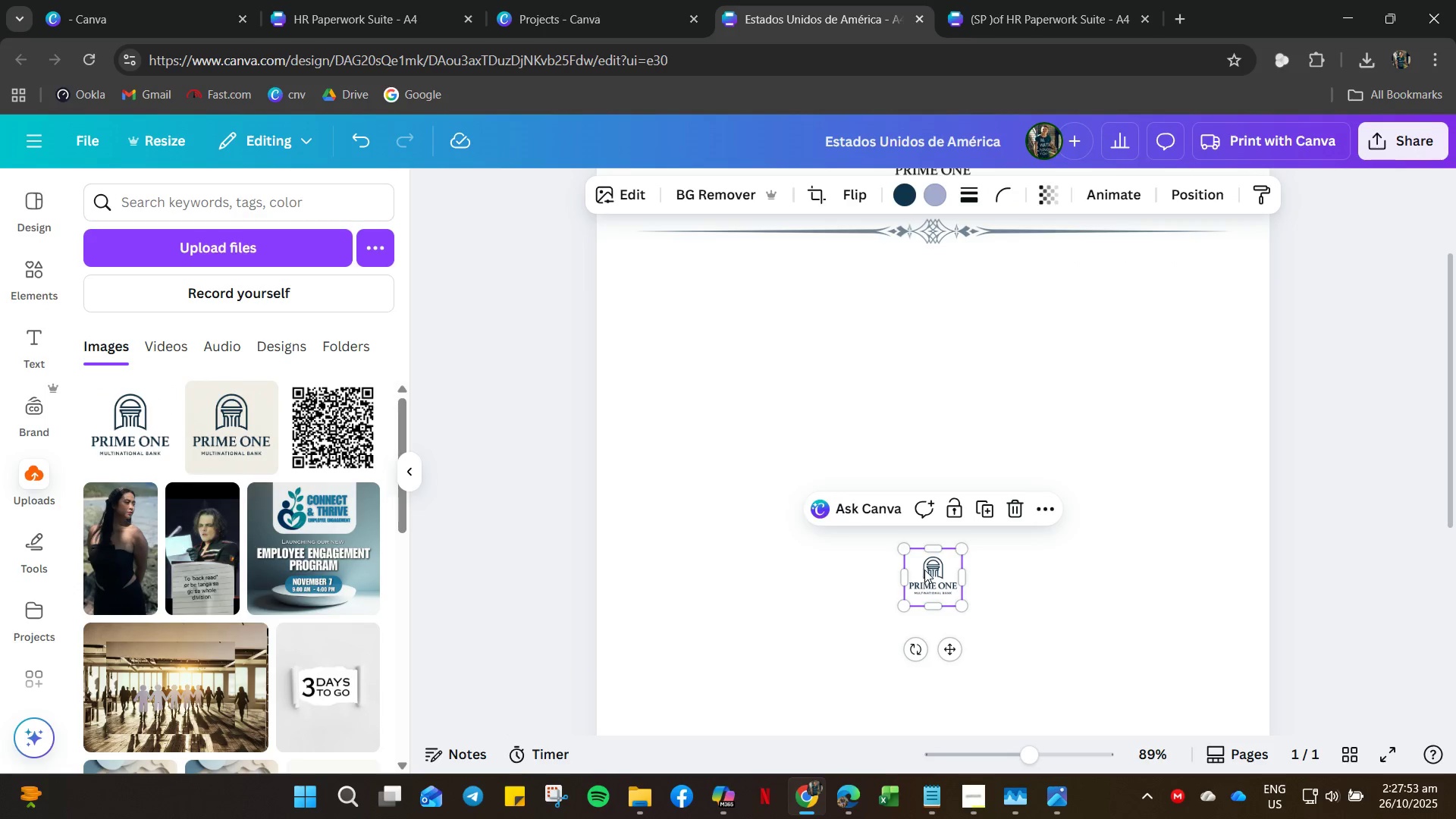 
left_click_drag(start_coordinate=[900, 547], to_coordinate=[607, 302])
 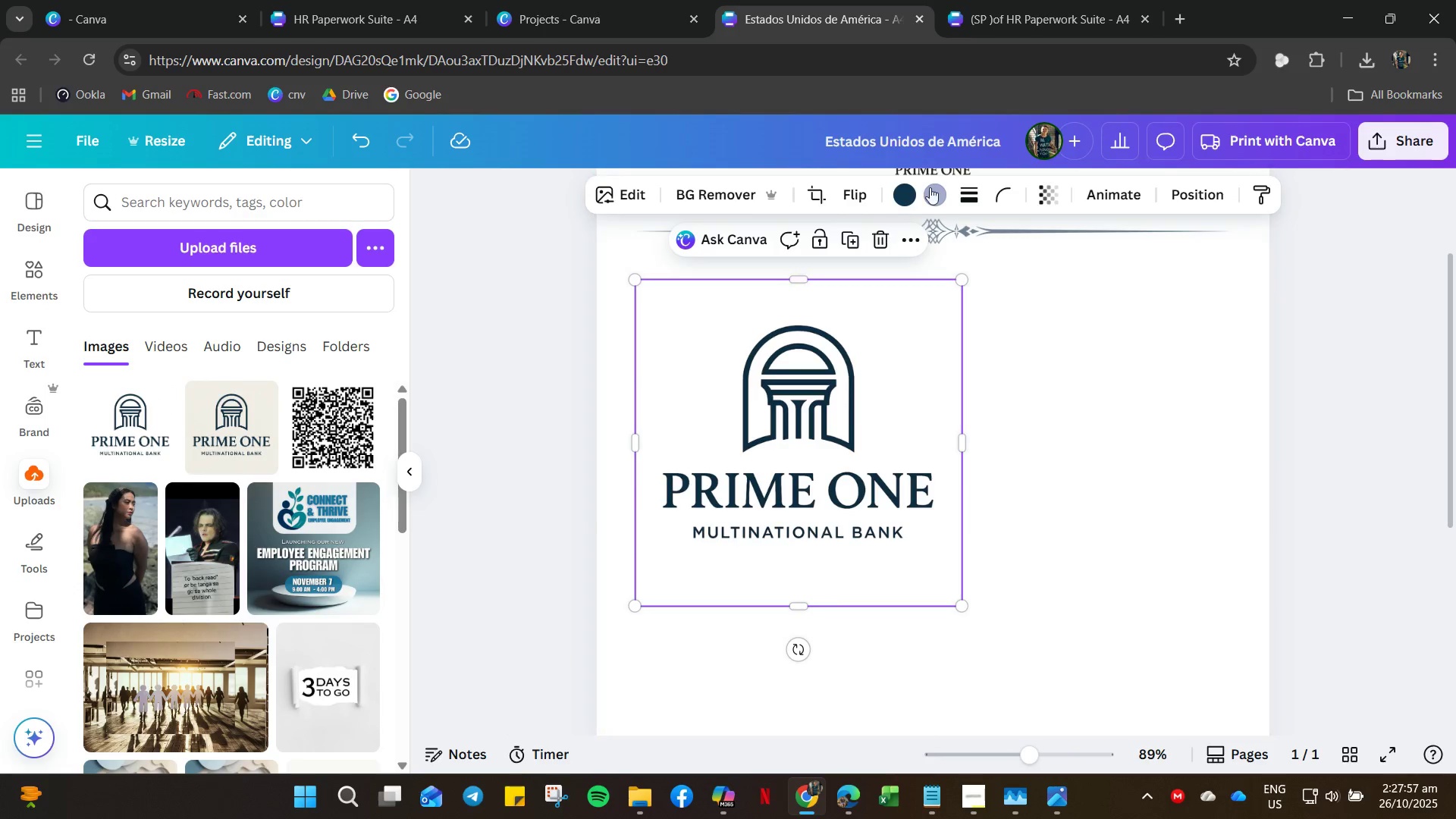 
left_click_drag(start_coordinate=[1032, 25], to_coordinate=[1037, 18])
 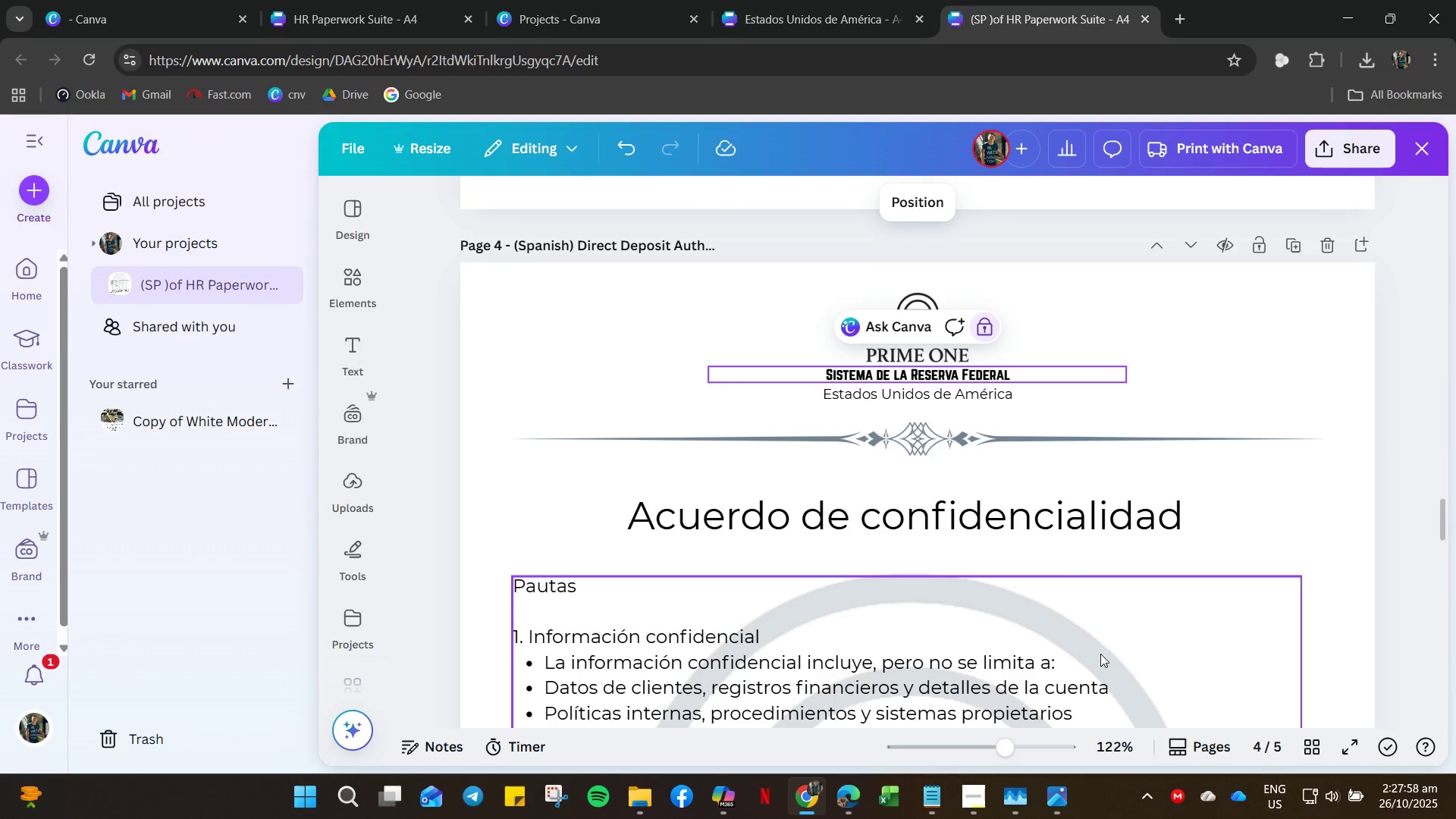 
left_click([1111, 651])
 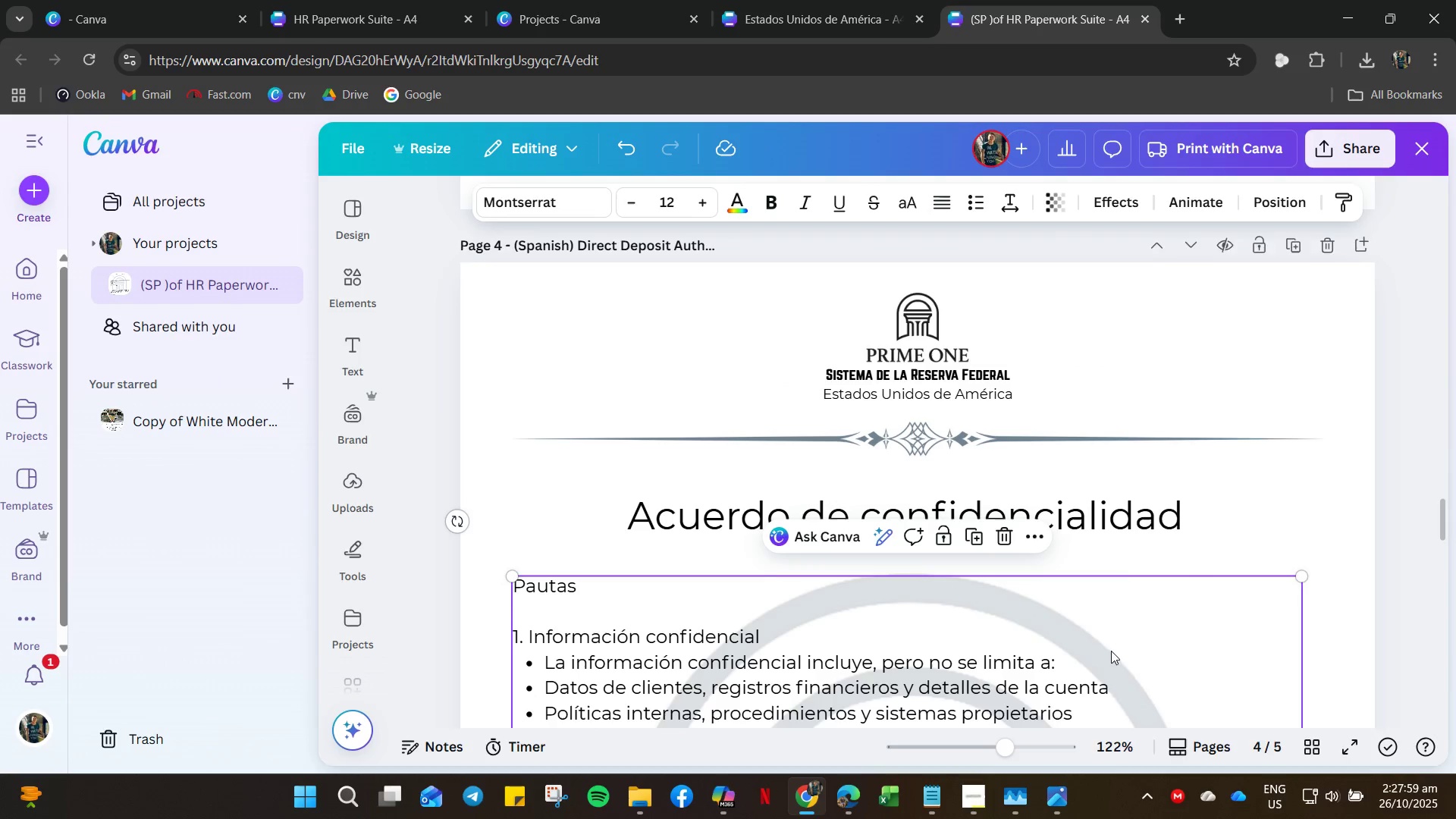 
right_click([1111, 651])
 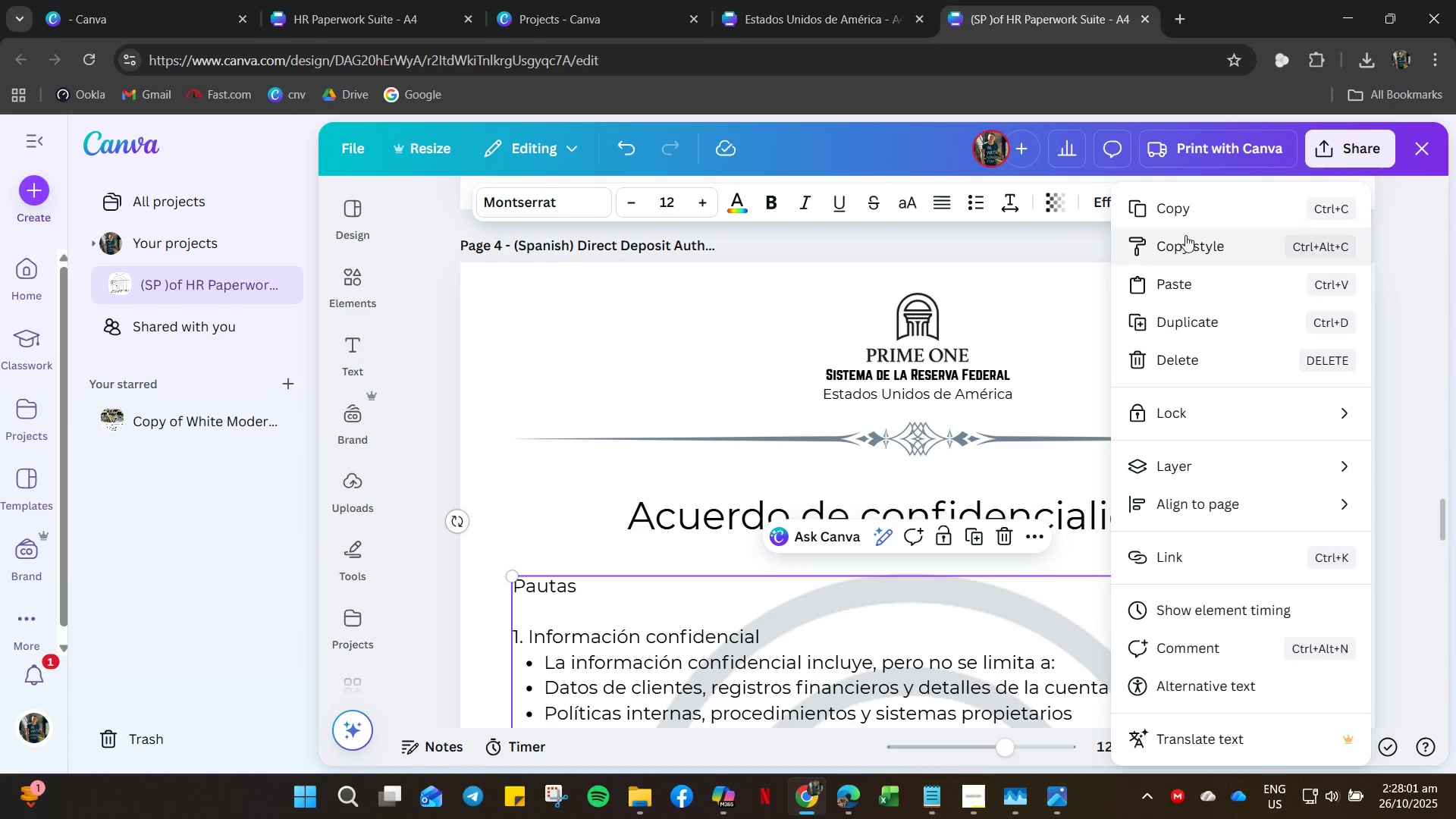 
left_click([1175, 205])
 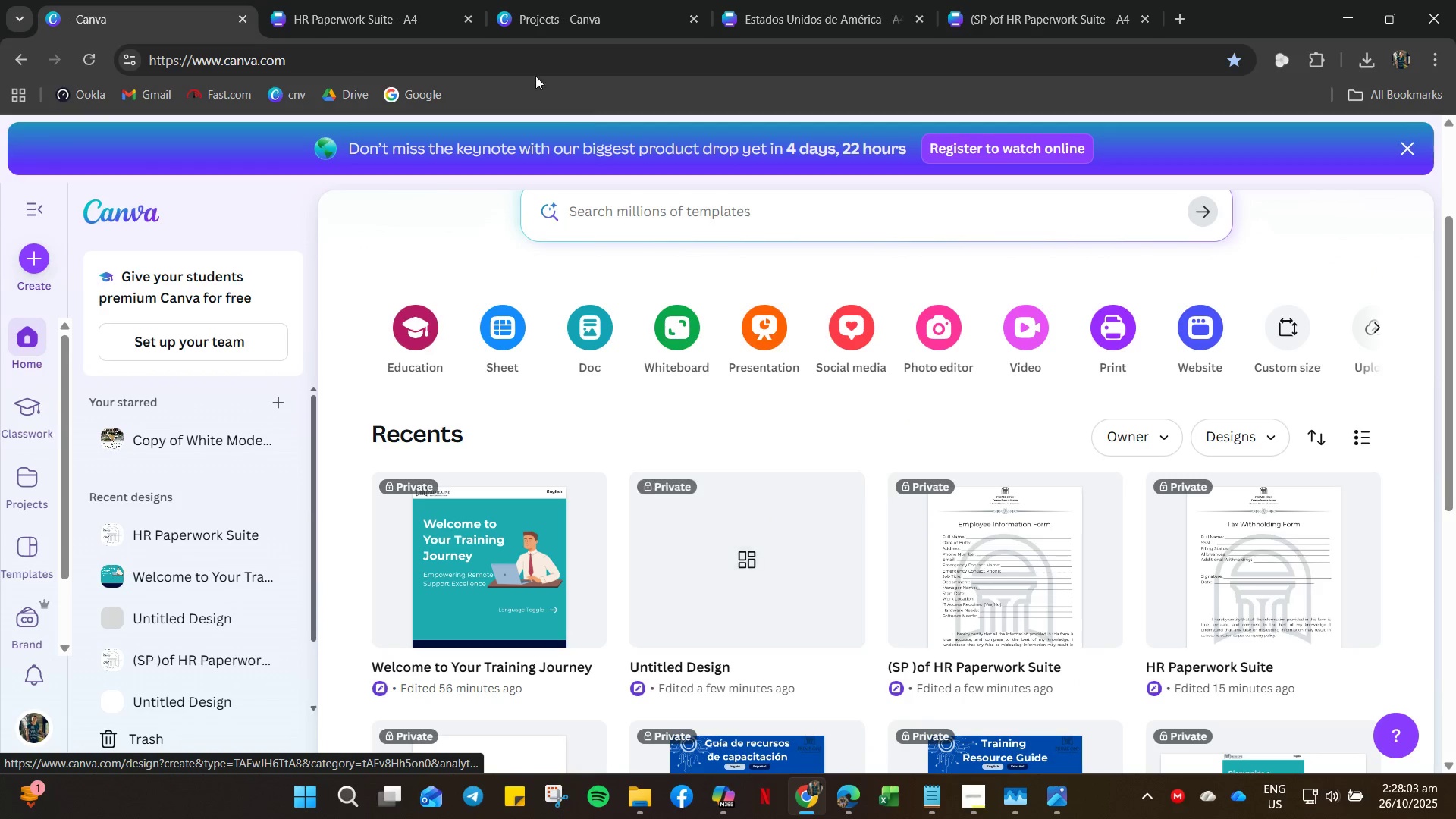 
left_click([722, 24])
 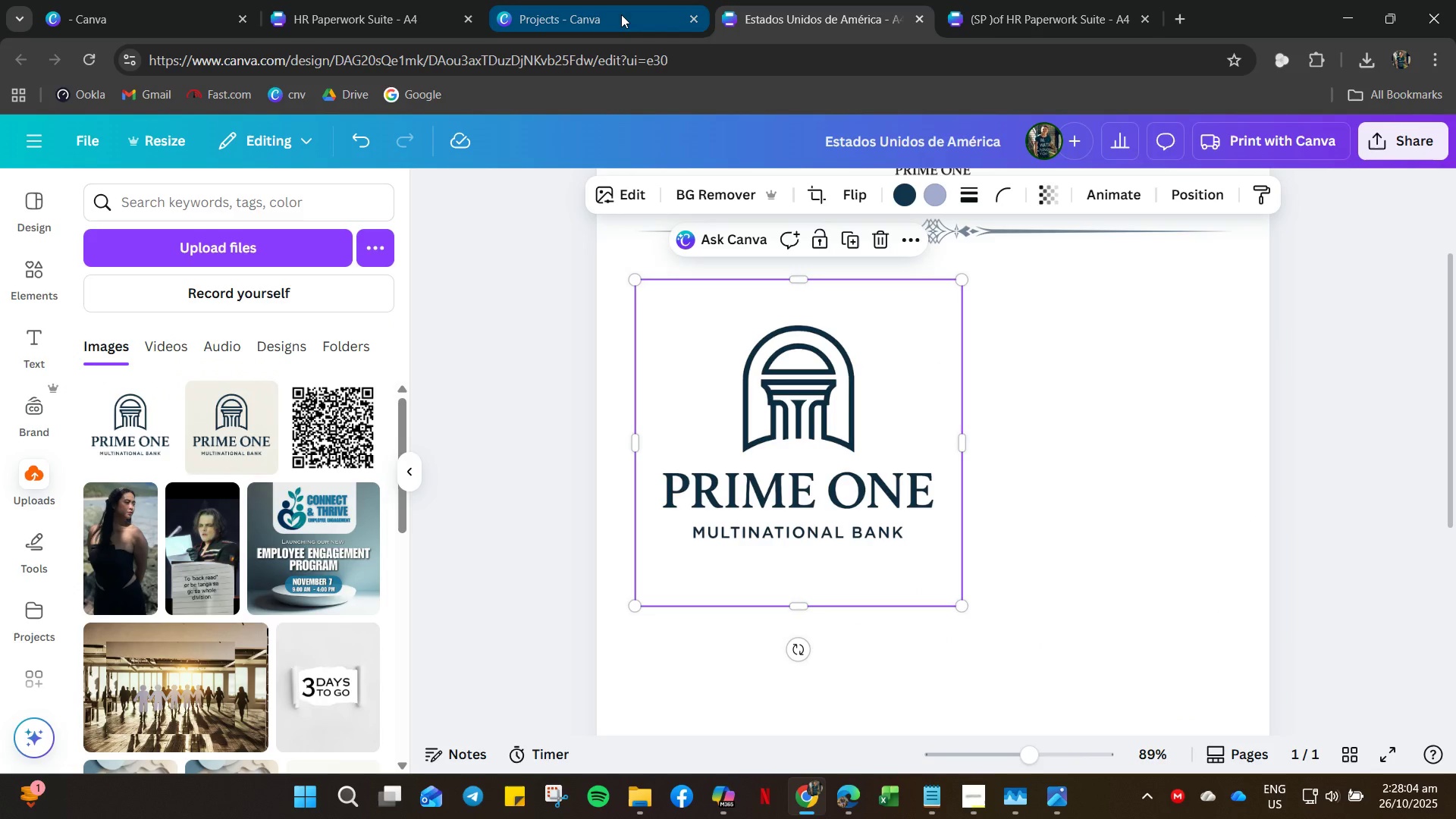 
left_click([621, 14])
 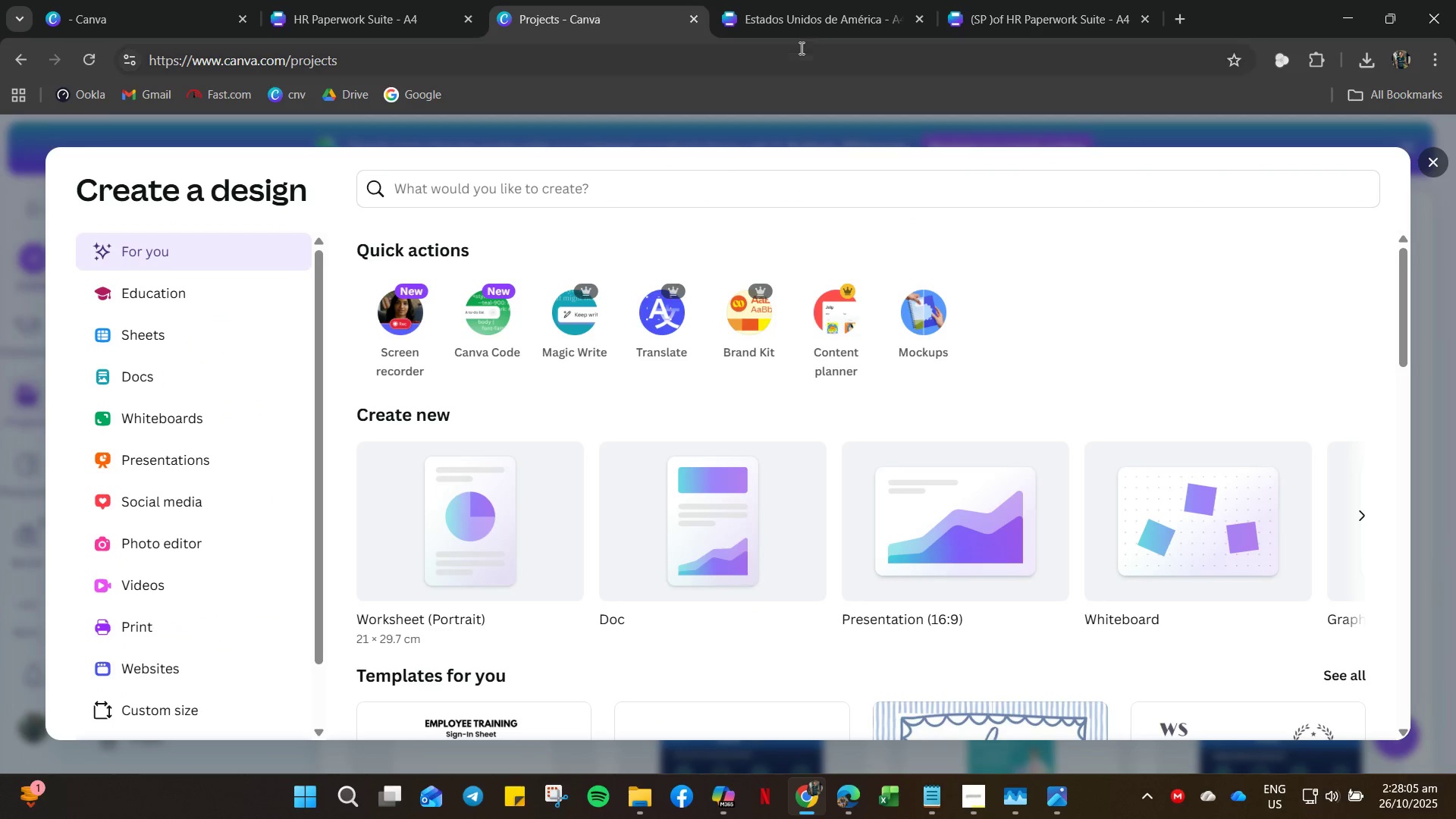 
left_click([792, 10])
 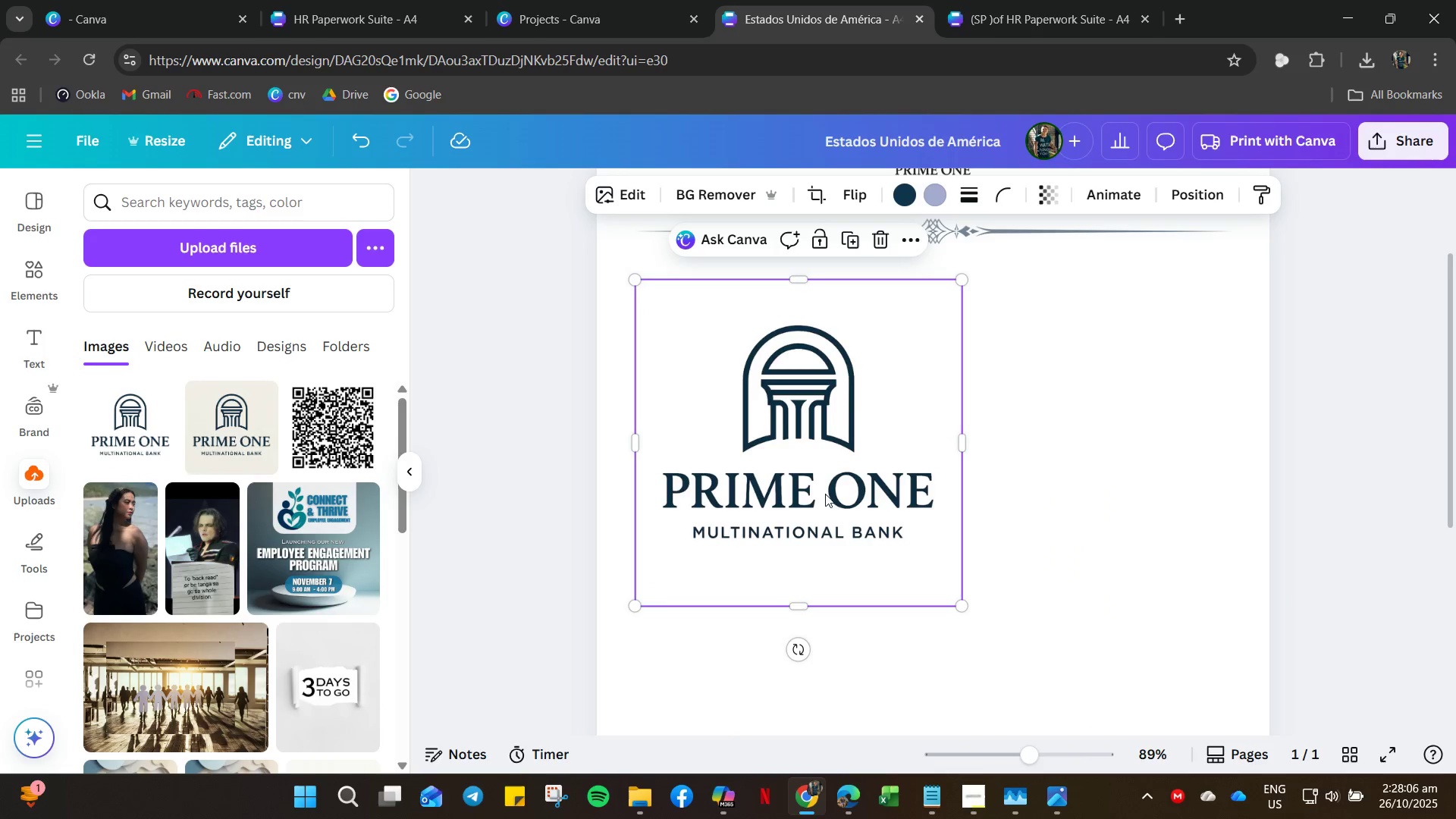 
left_click([802, 504])
 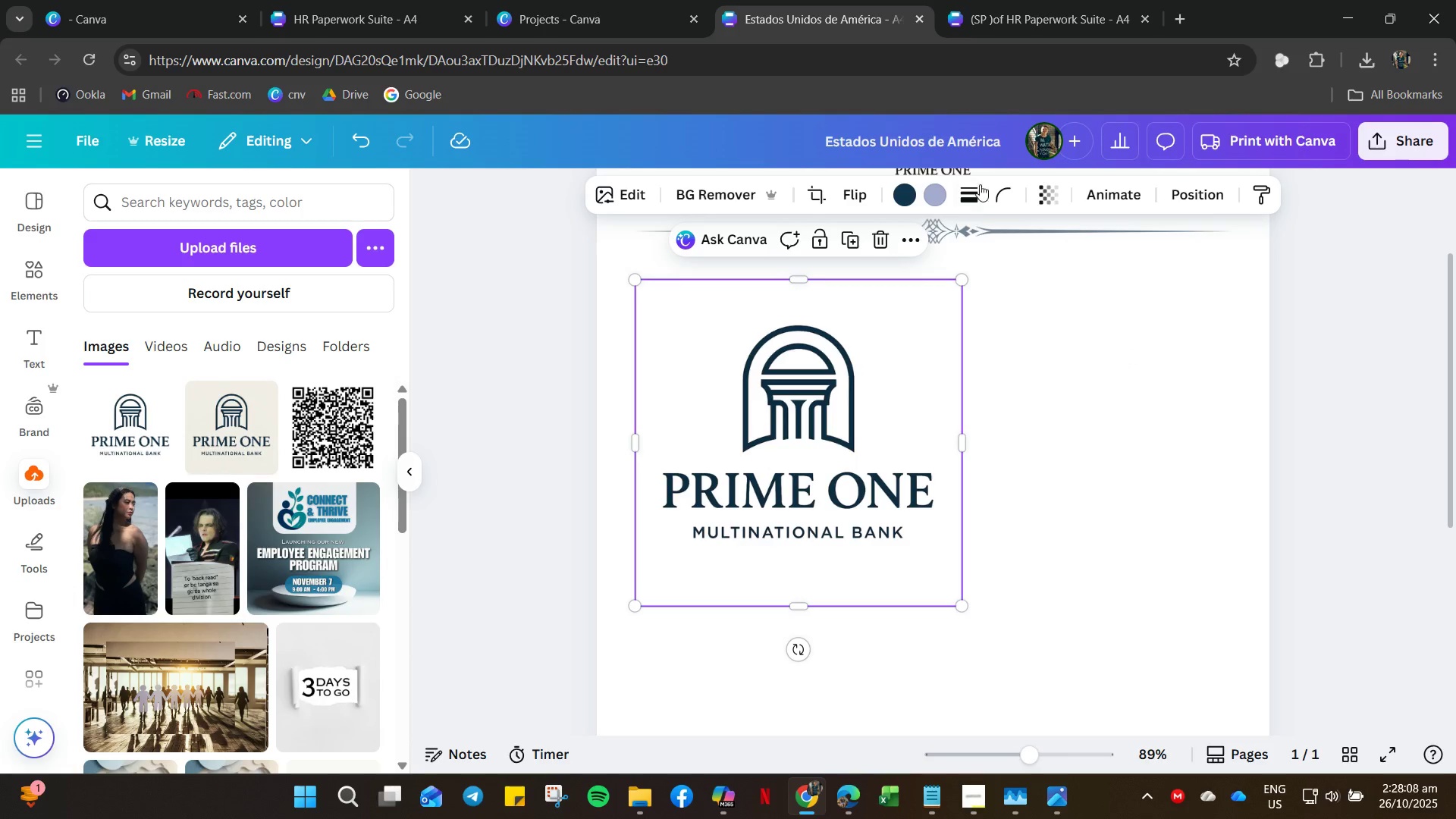 
key(Delete)
 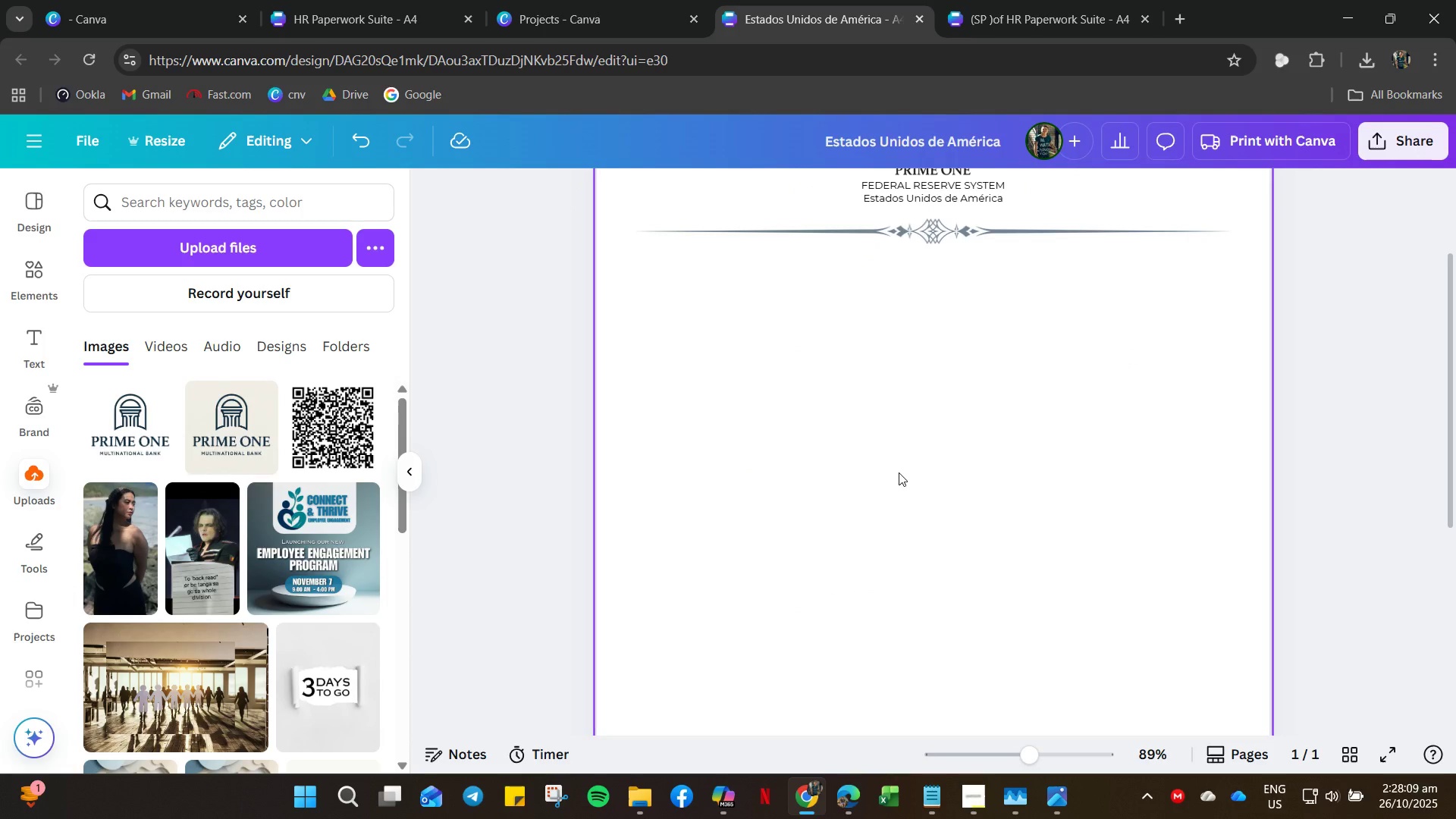 
key(Control+ControlLeft)
 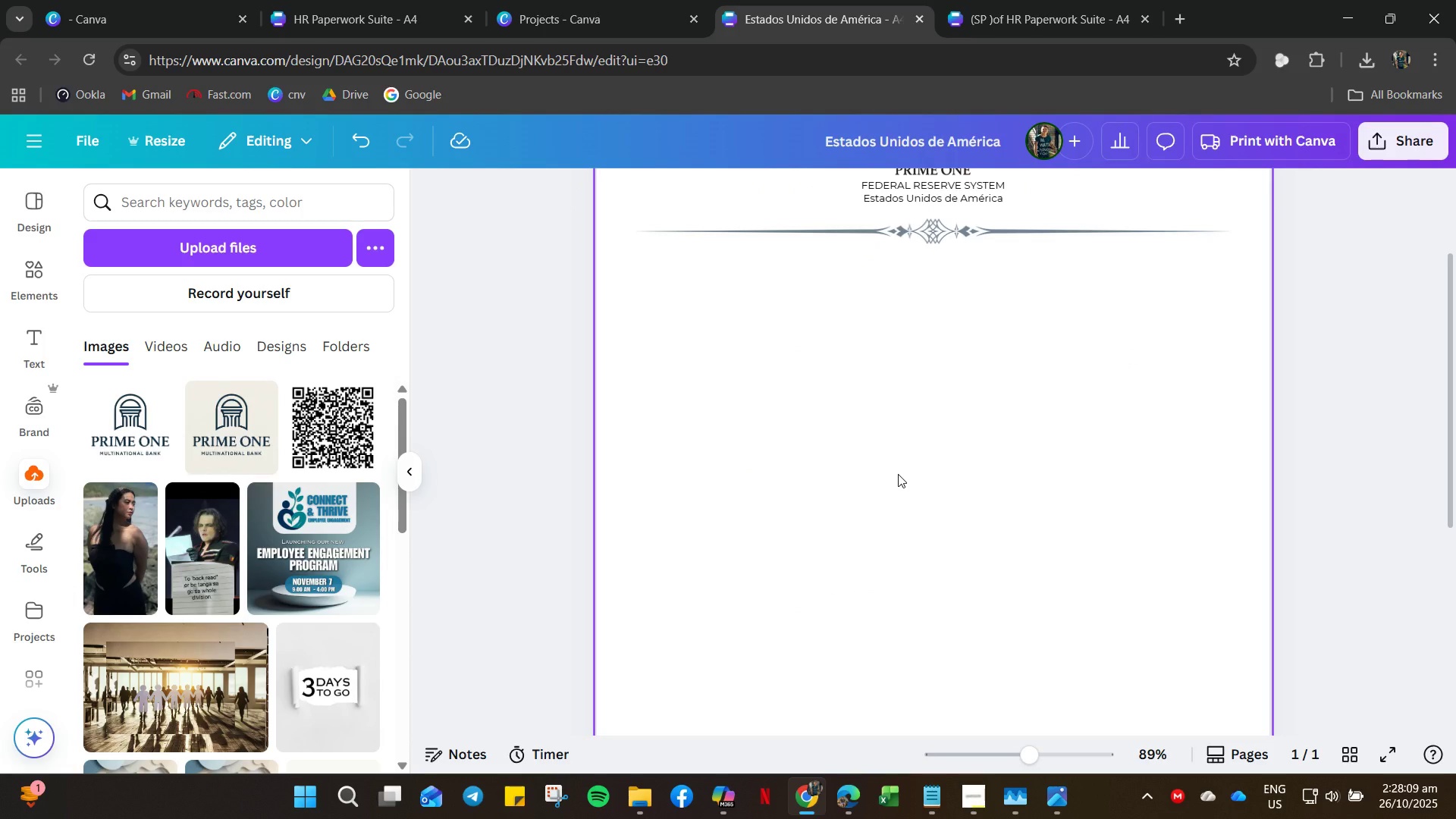 
key(Control+V)
 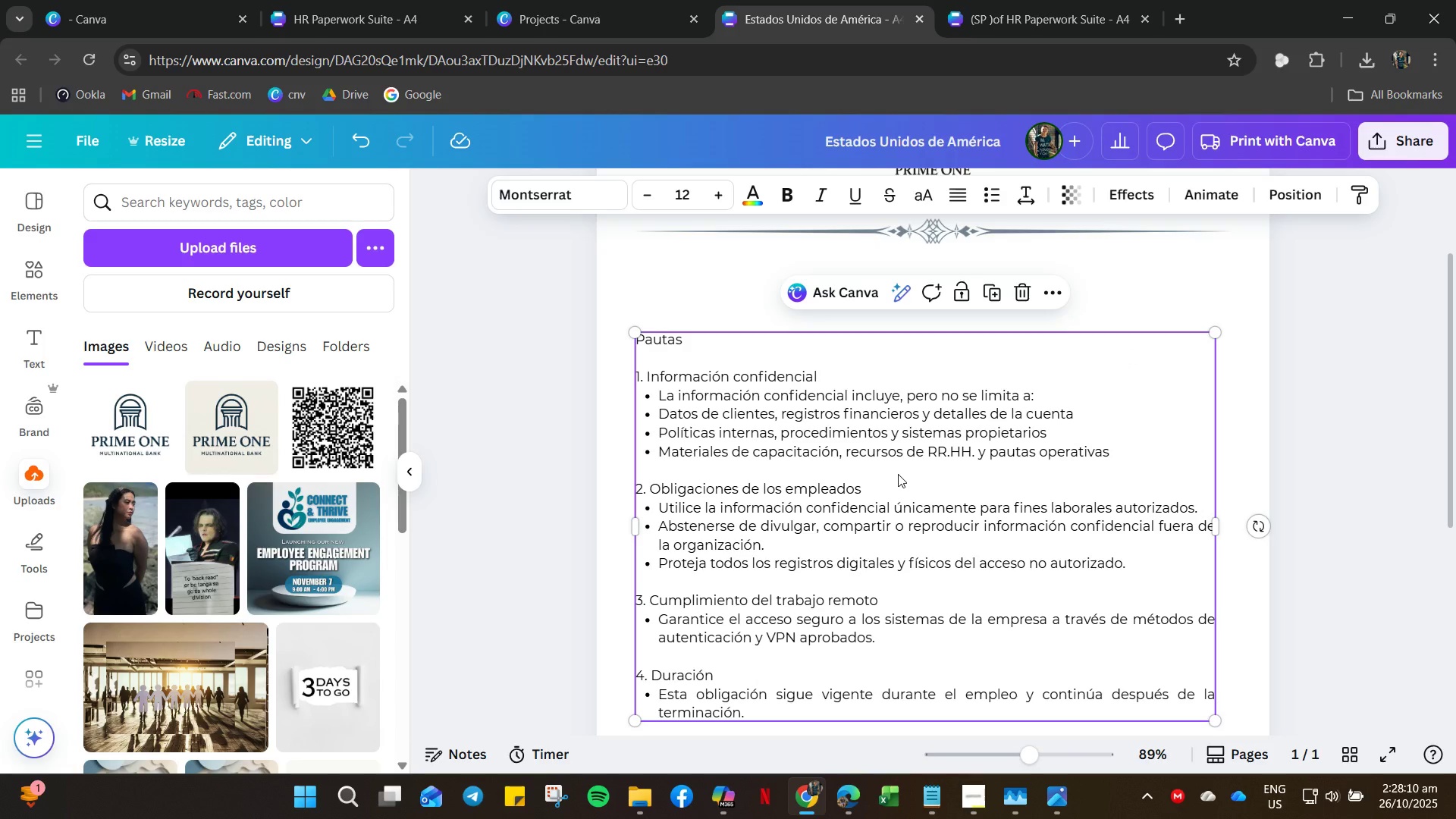 
hold_key(key=ControlLeft, duration=0.45)
 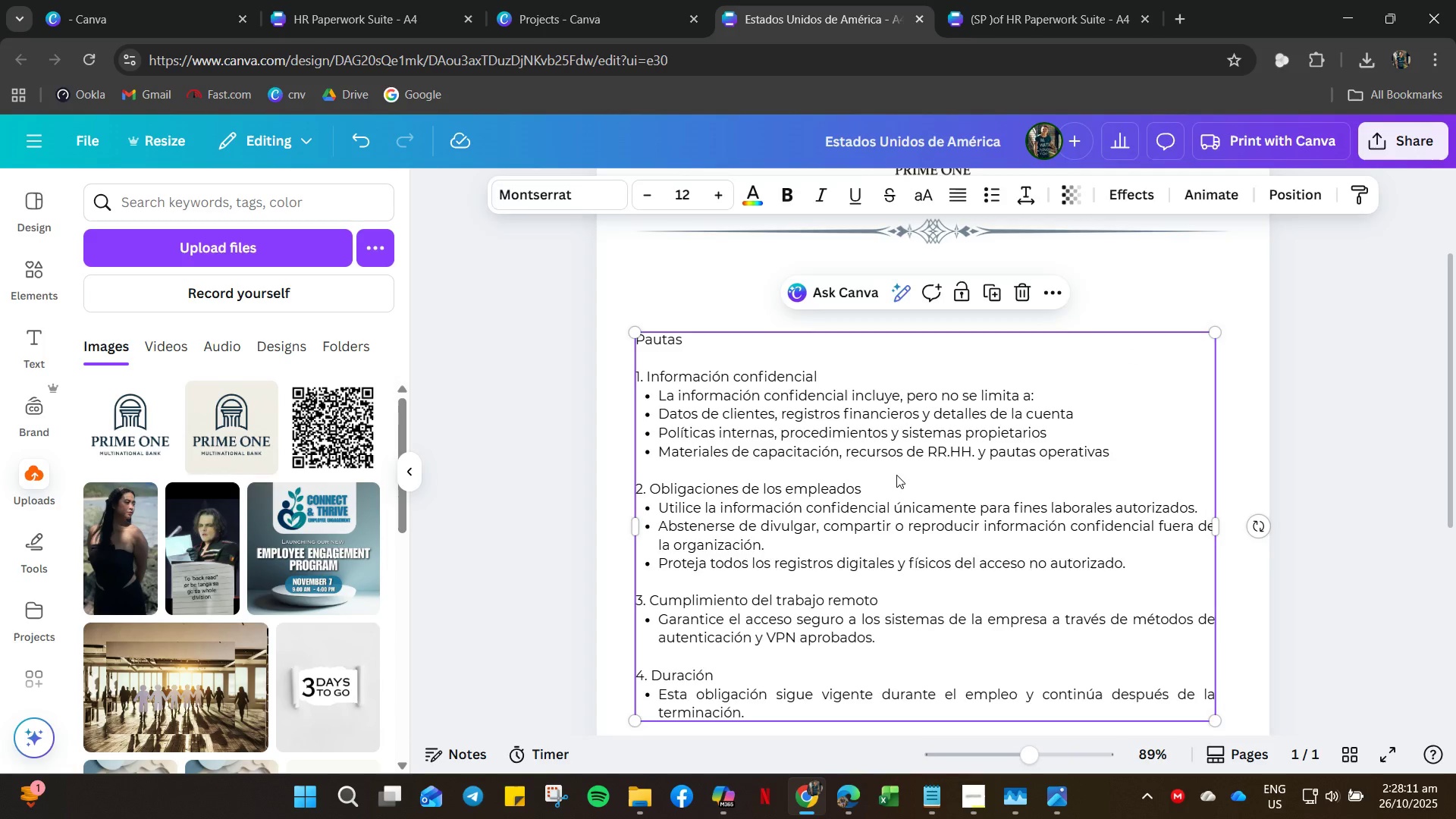 
key(Control+Z)
 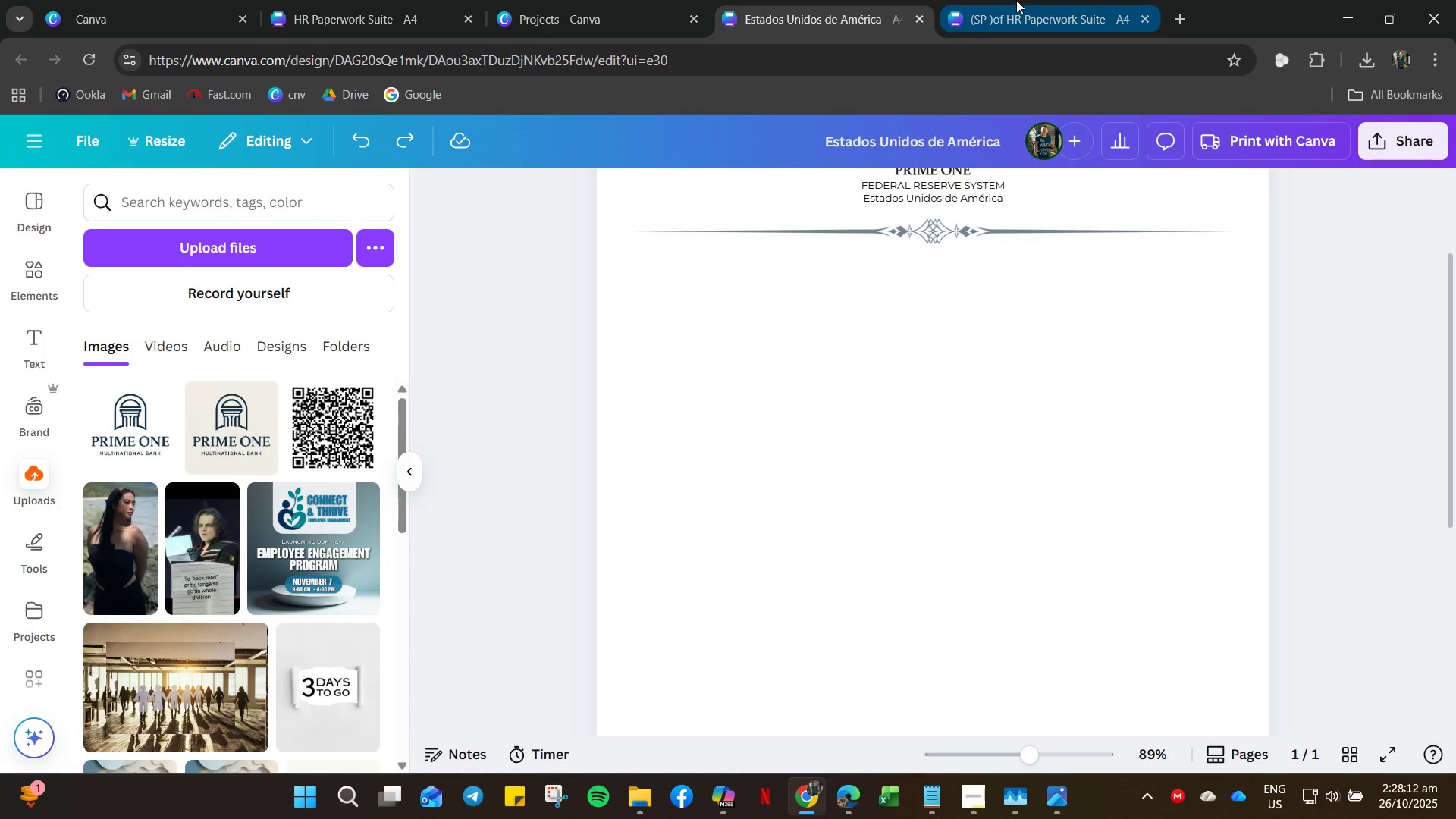 
left_click([1016, 0])
 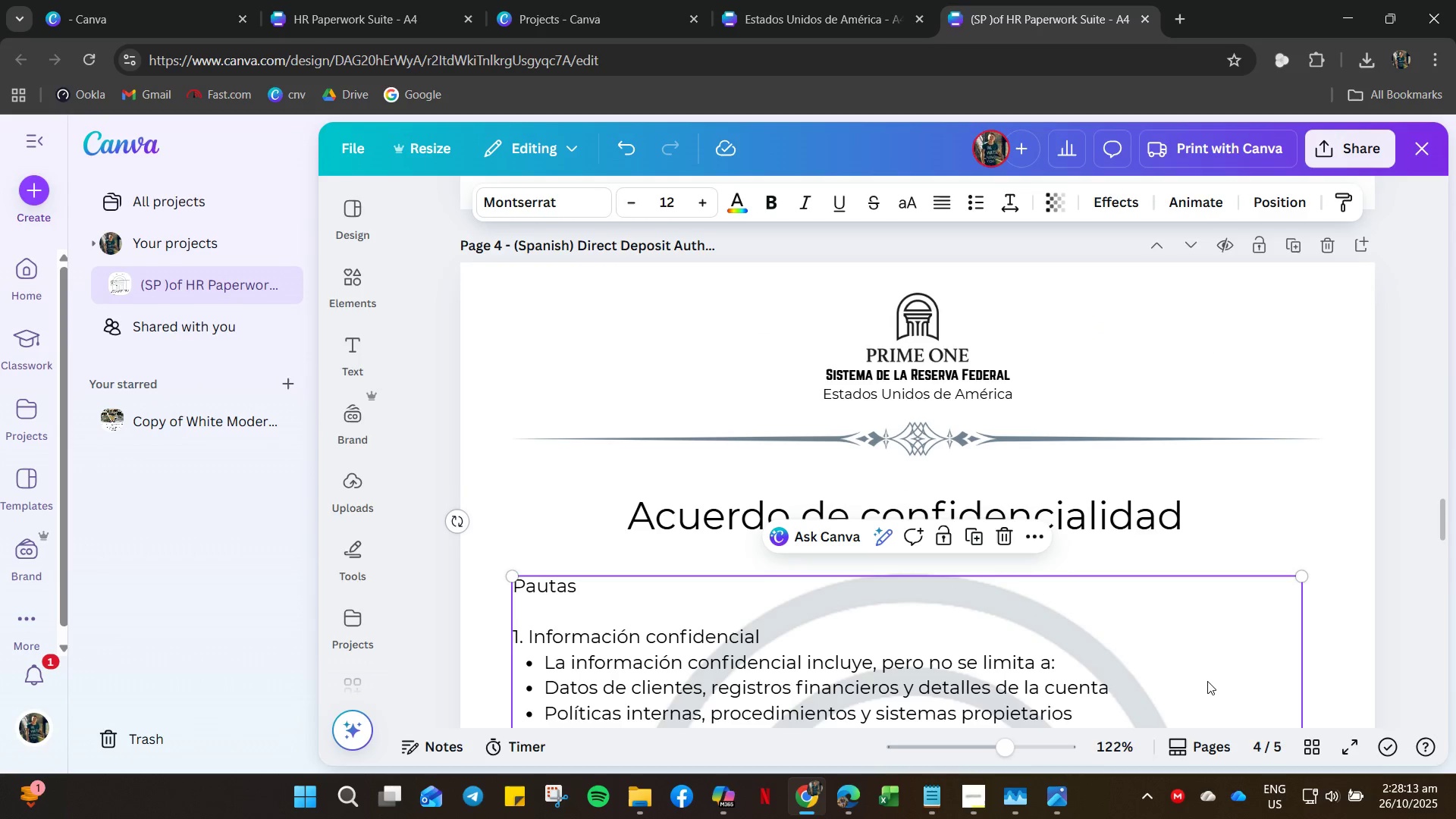 
left_click([1209, 675])
 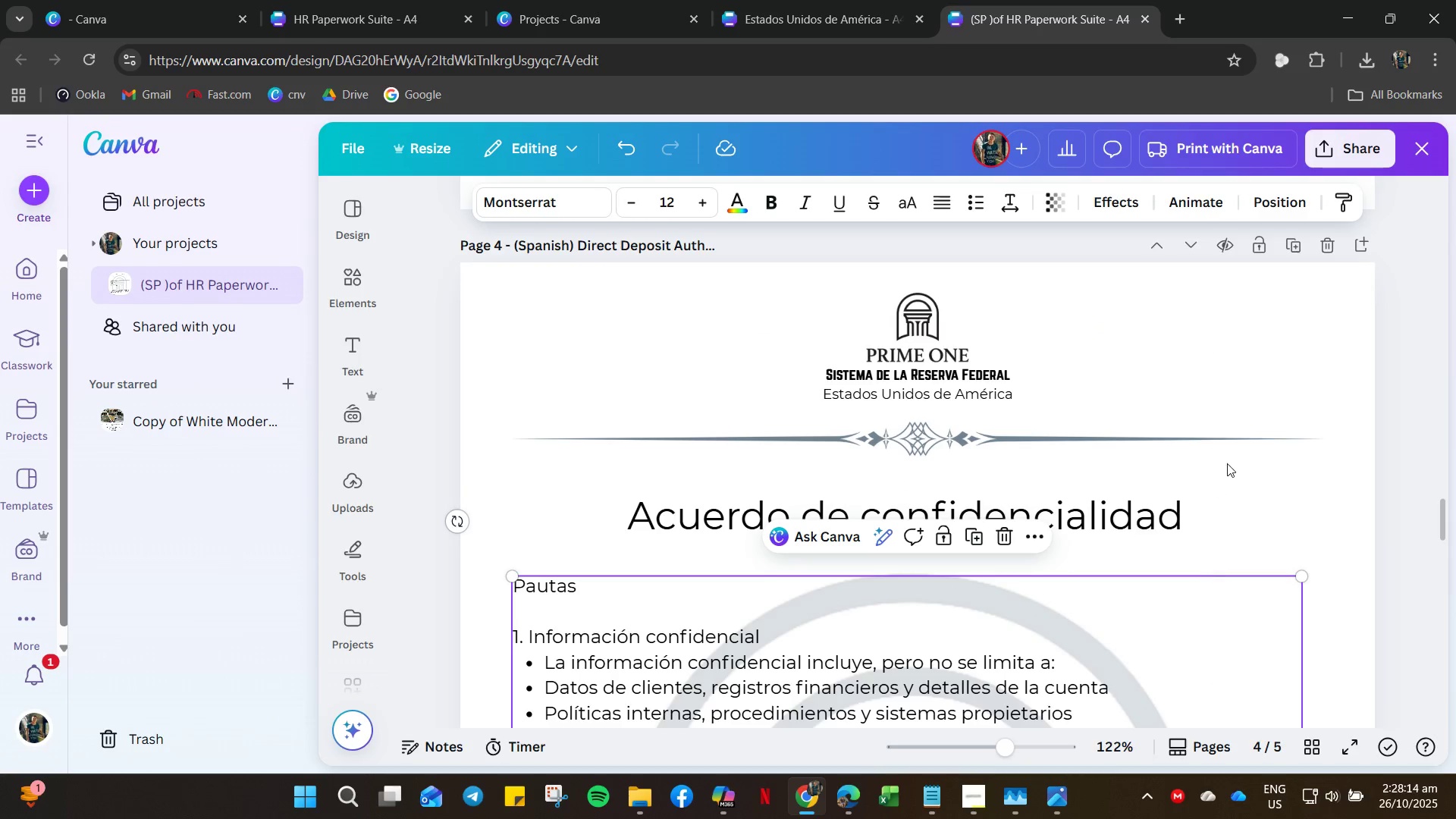 
left_click([1227, 463])
 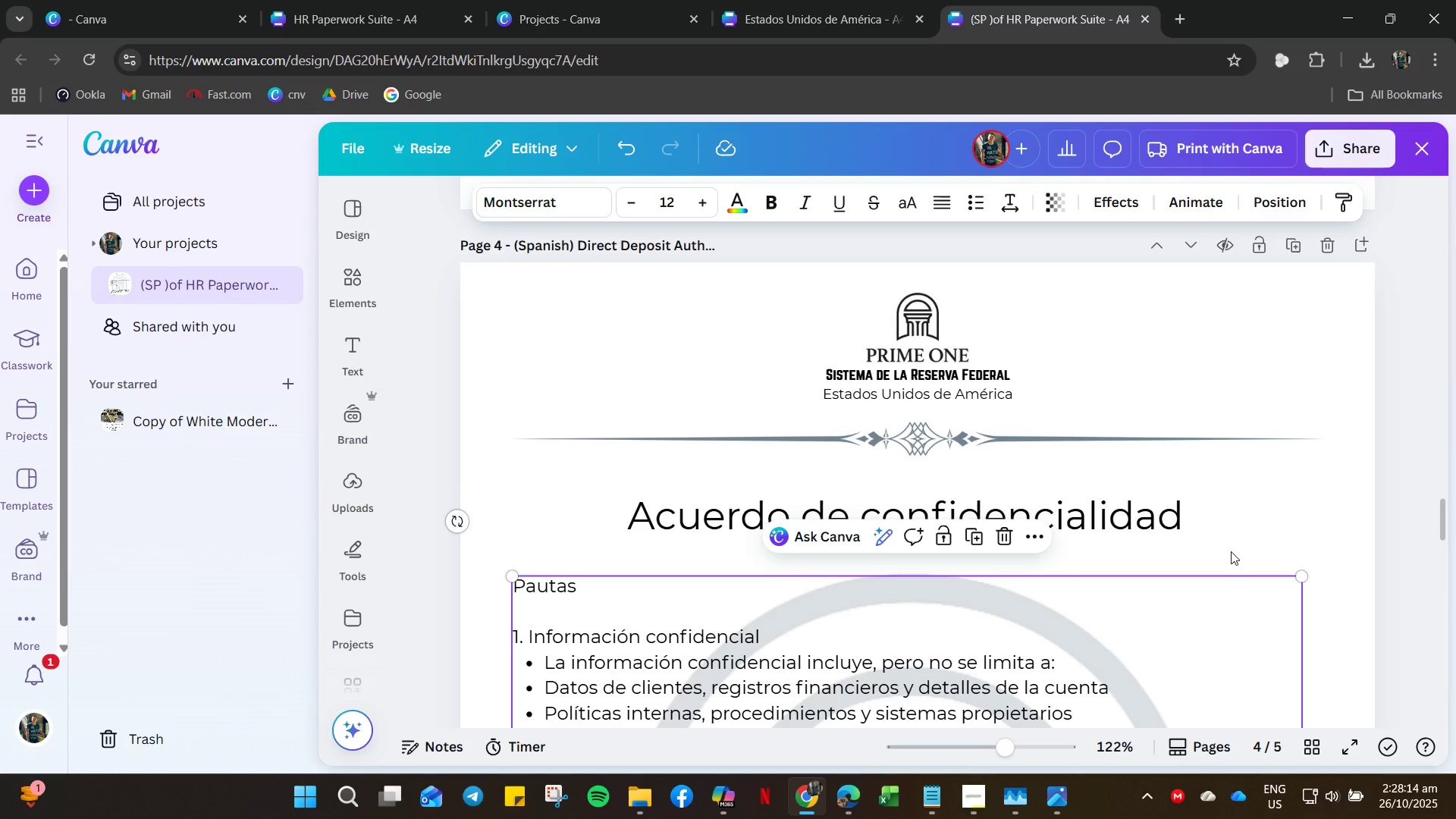 
scroll: coordinate [934, 726], scroll_direction: down, amount: 18.0
 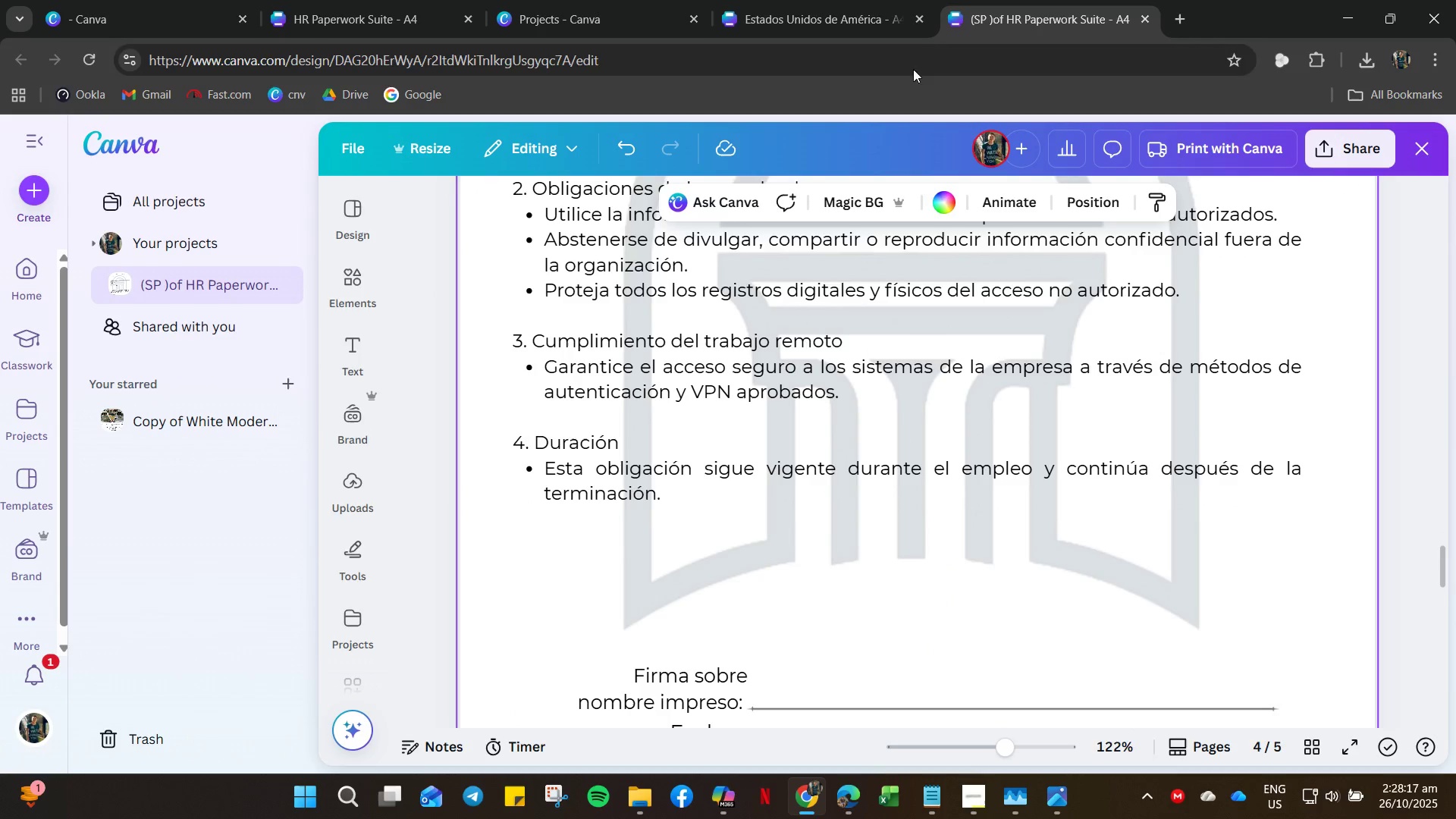 
left_click_drag(start_coordinate=[877, 0], to_coordinate=[858, 11])
 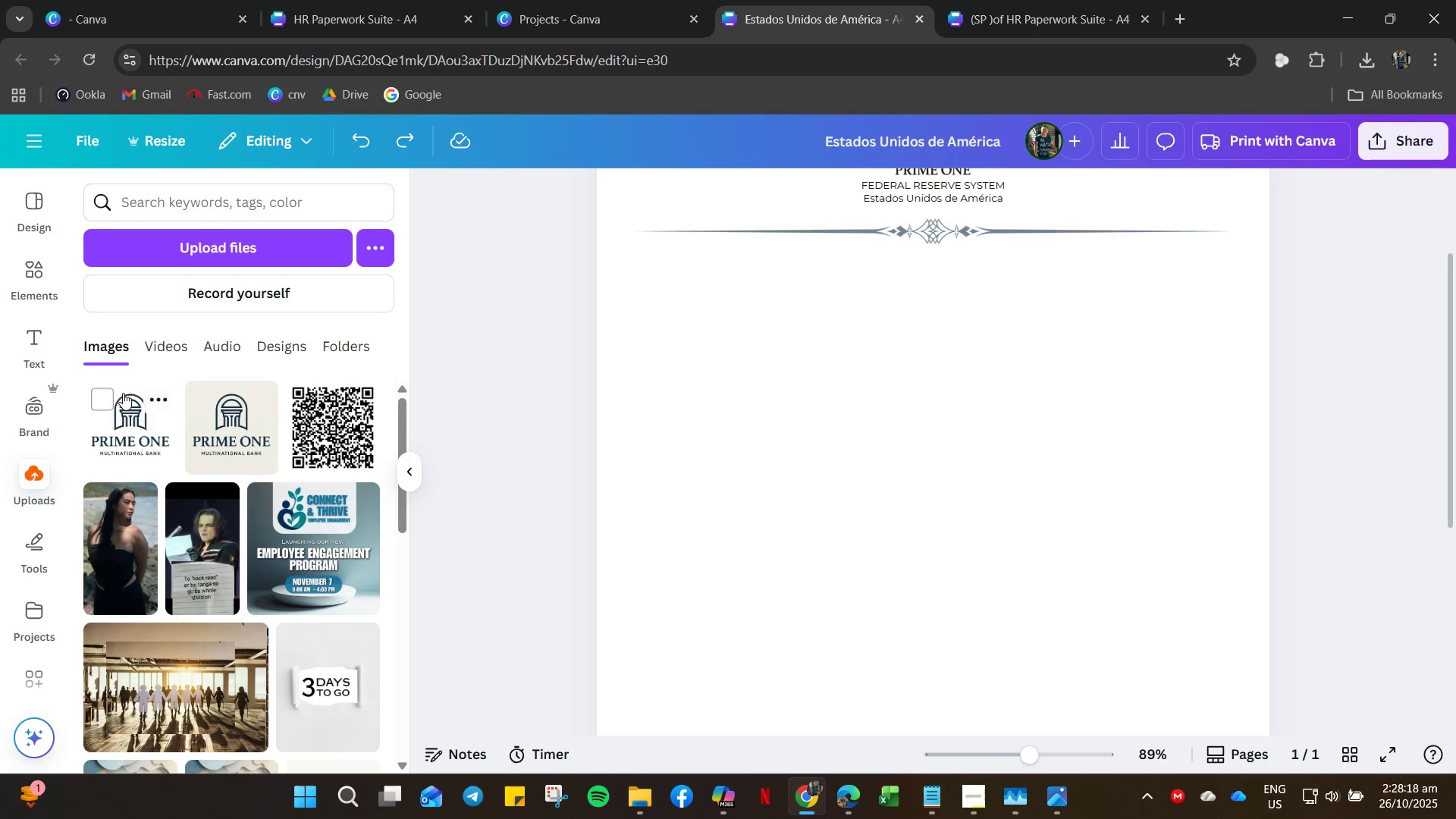 
left_click_drag(start_coordinate=[124, 411], to_coordinate=[1247, 211])
 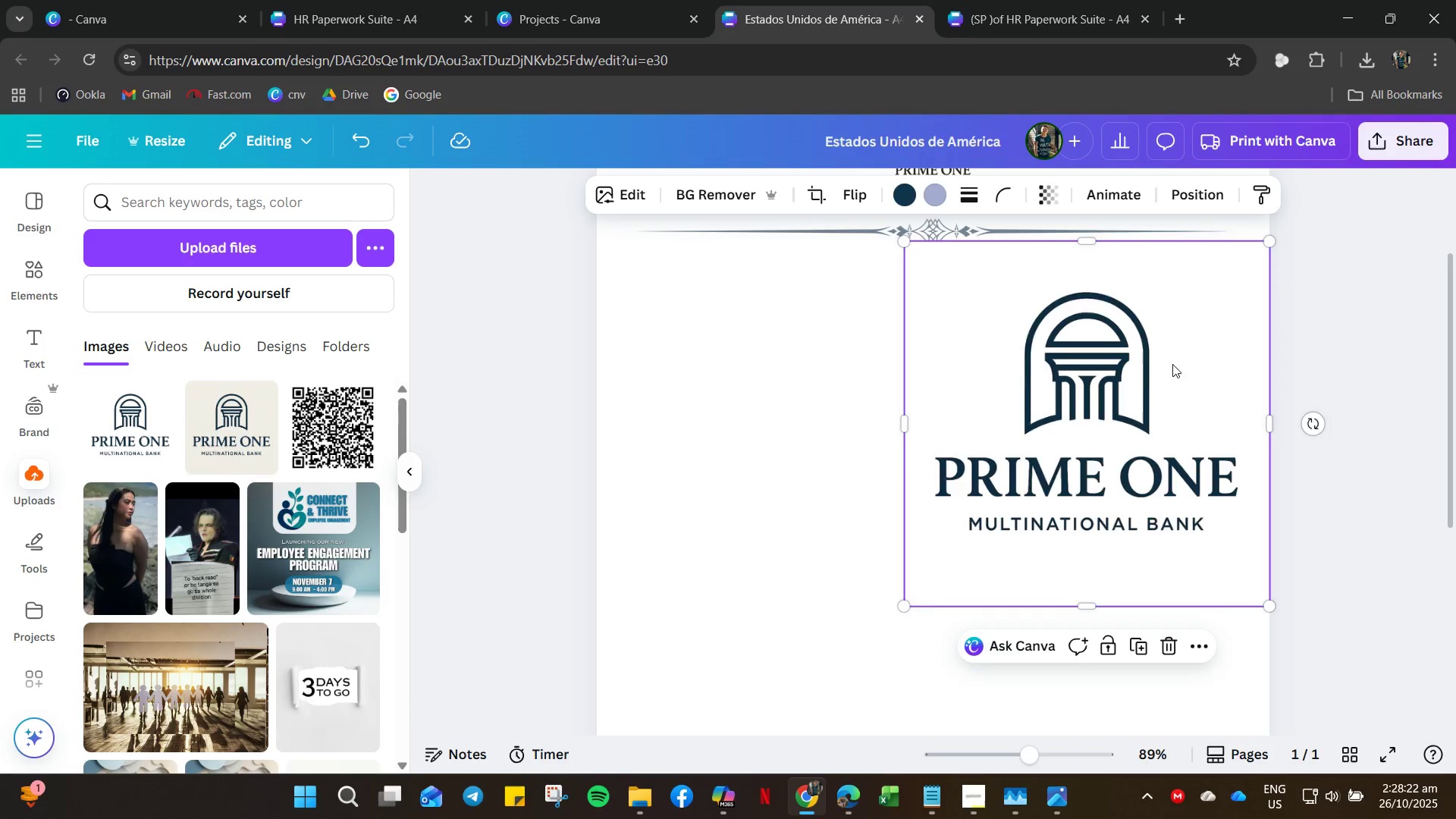 
left_click_drag(start_coordinate=[1167, 366], to_coordinate=[1066, 332])
 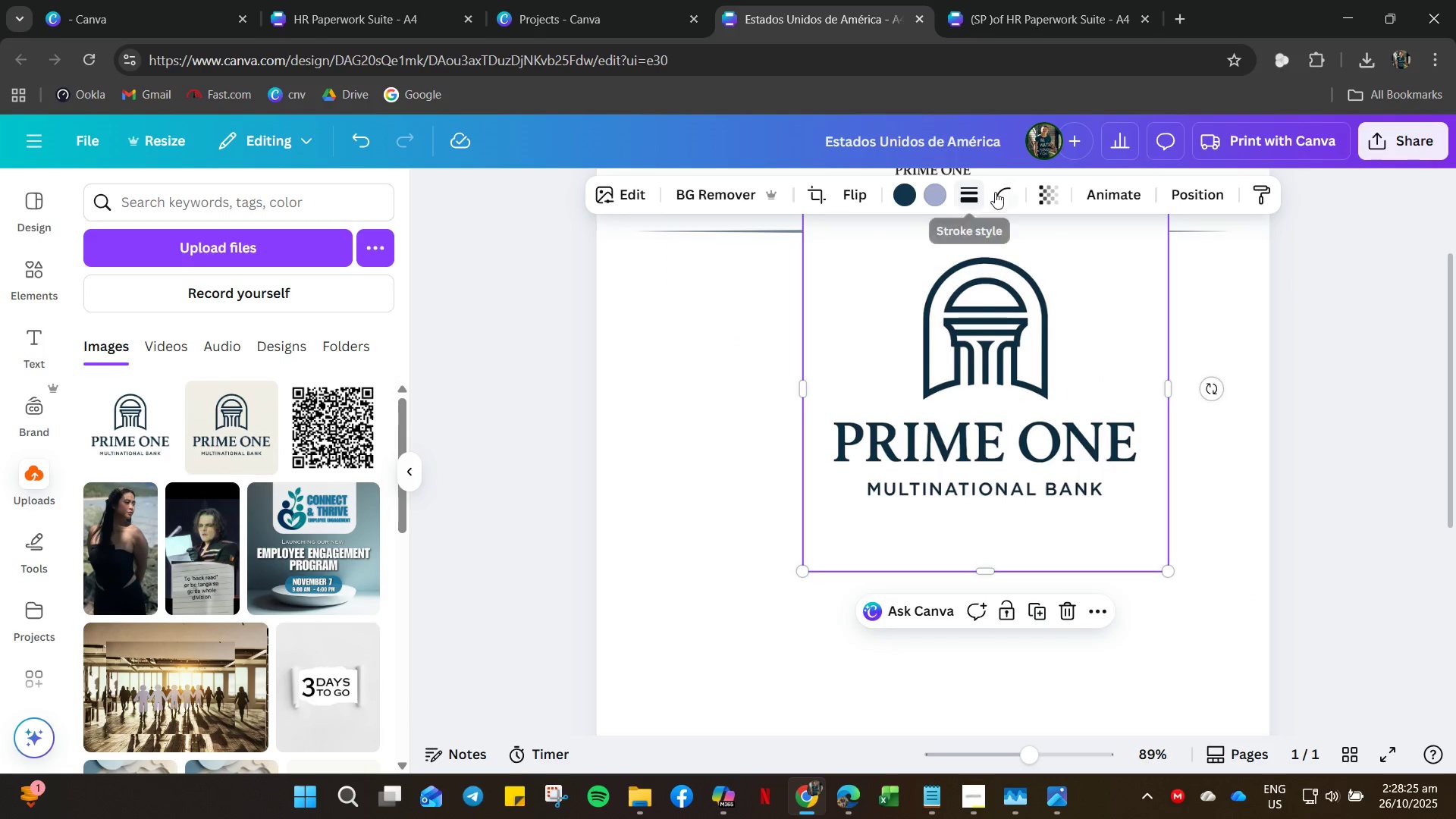 
left_click([822, 197])
 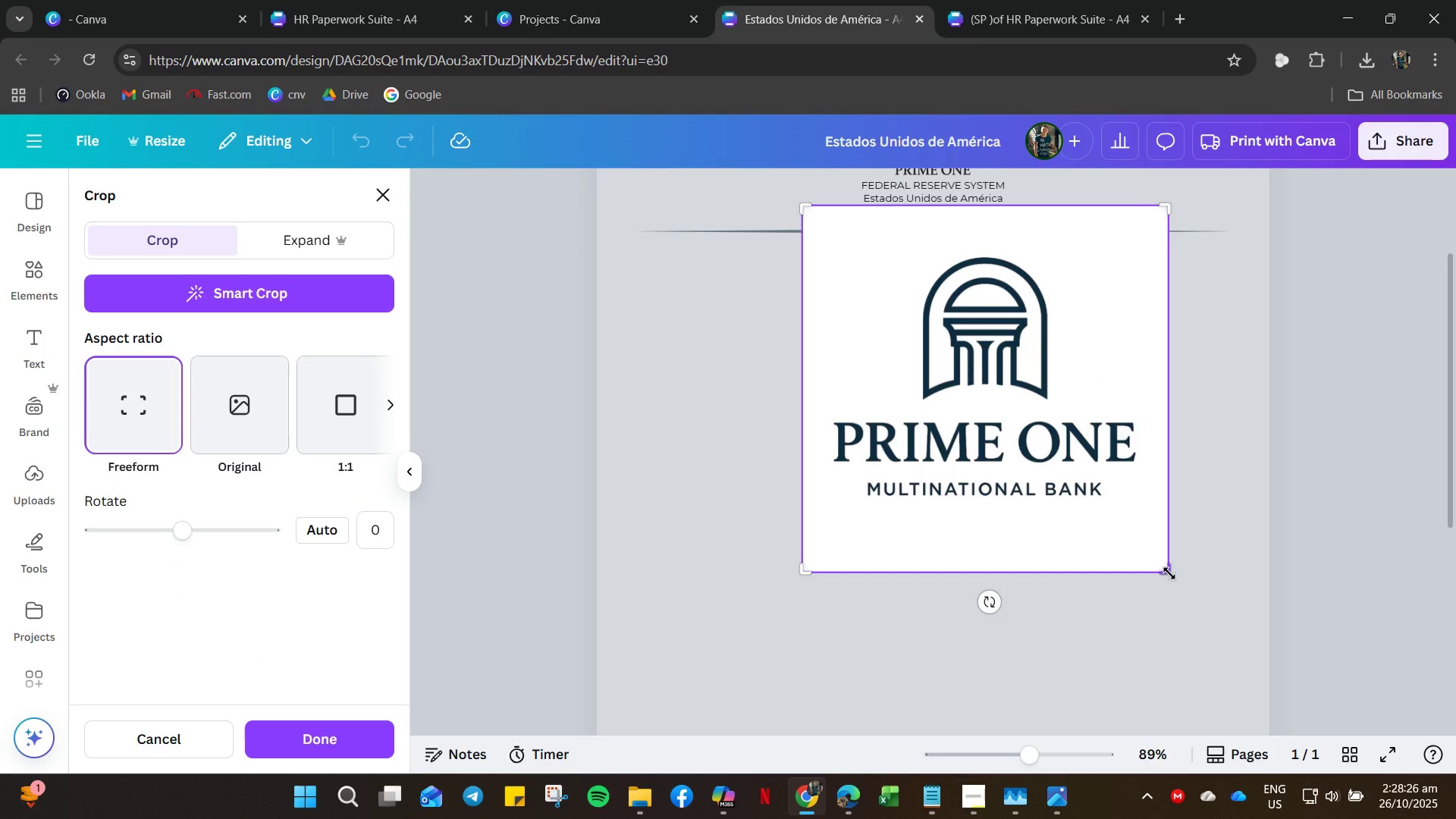 
left_click_drag(start_coordinate=[1169, 573], to_coordinate=[1170, 408])
 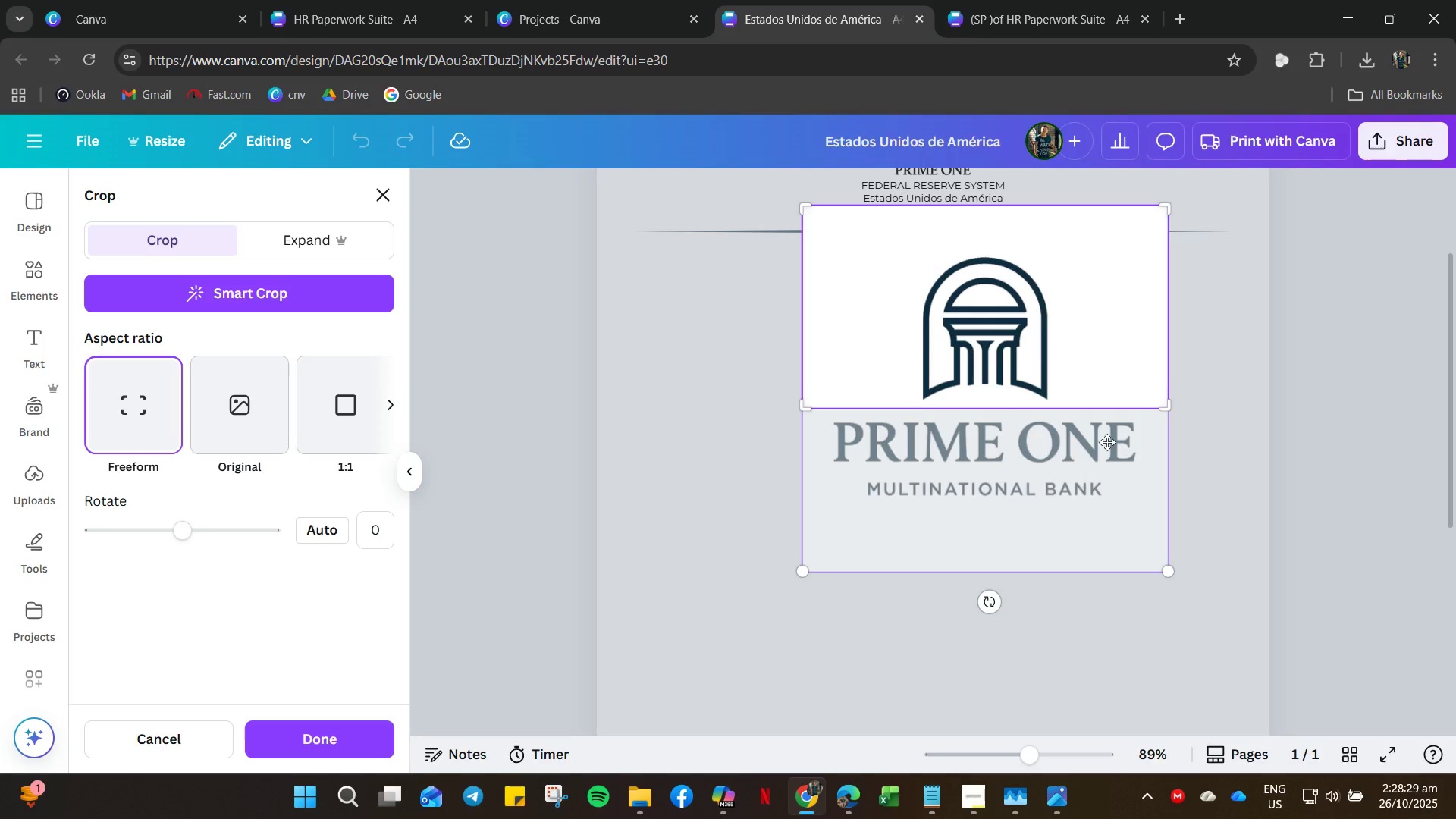 
scroll: coordinate [1189, 361], scroll_direction: up, amount: 2.0
 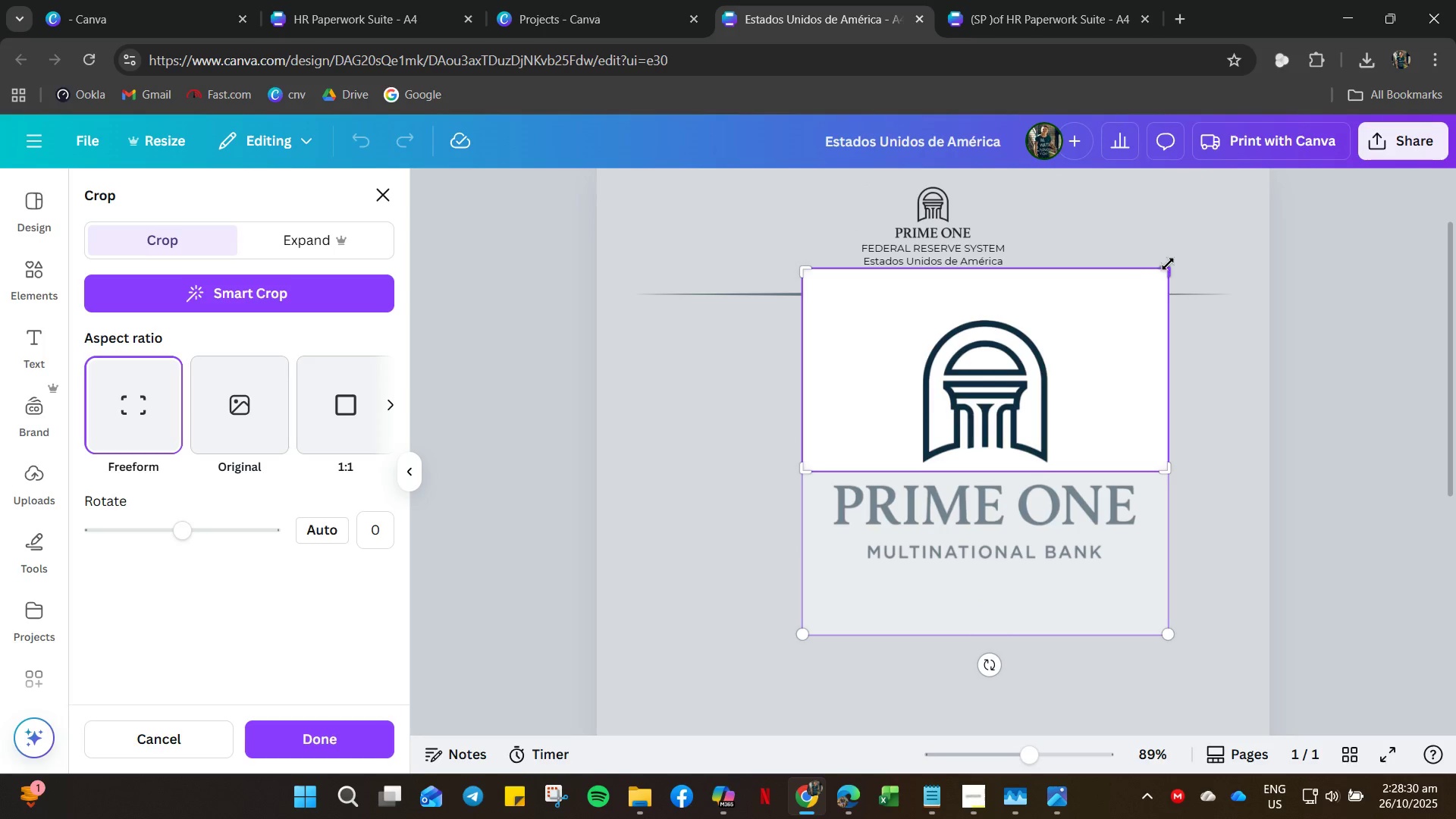 
left_click_drag(start_coordinate=[1168, 264], to_coordinate=[1055, 288])
 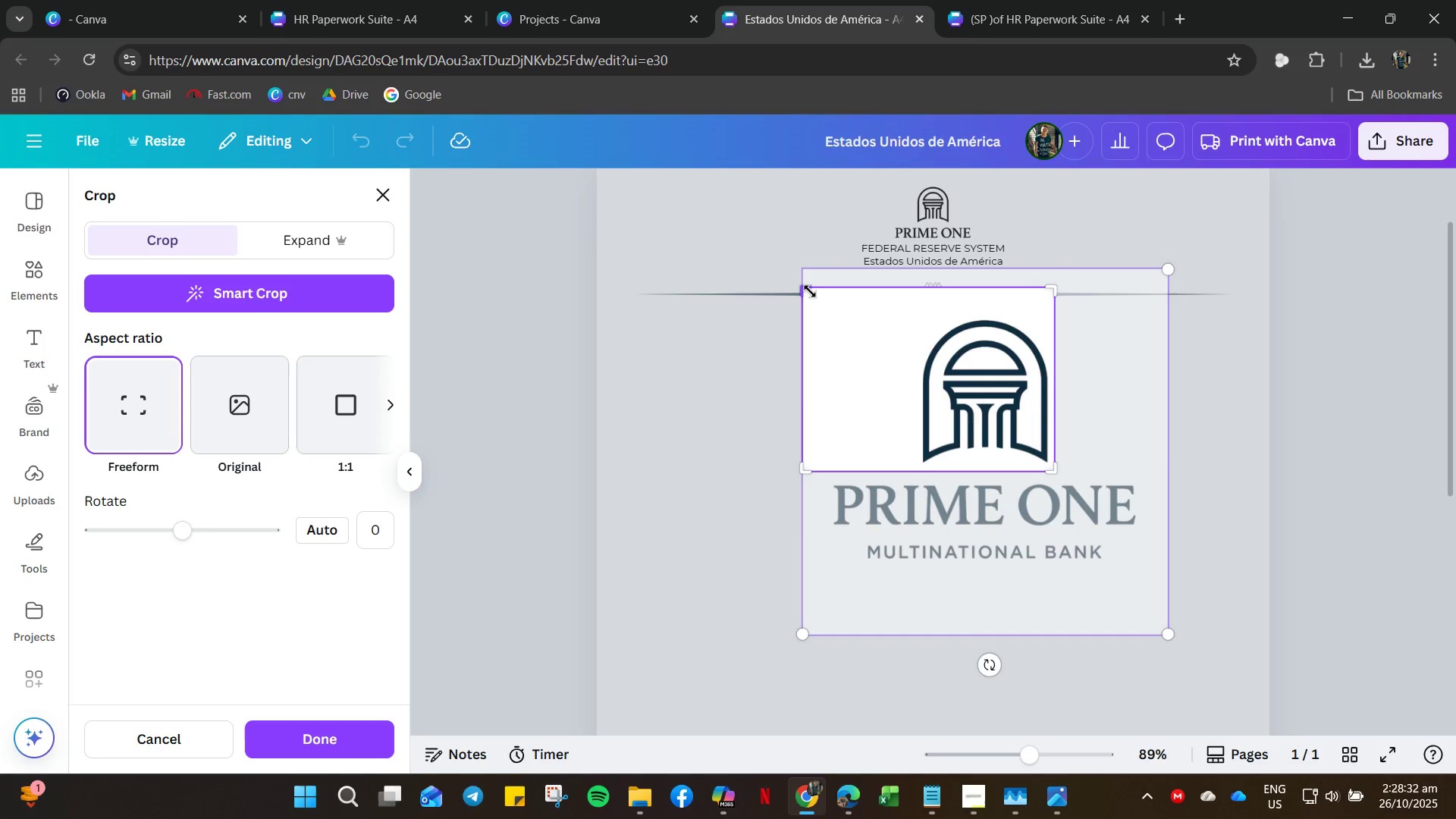 
left_click_drag(start_coordinate=[806, 291], to_coordinate=[915, 317])
 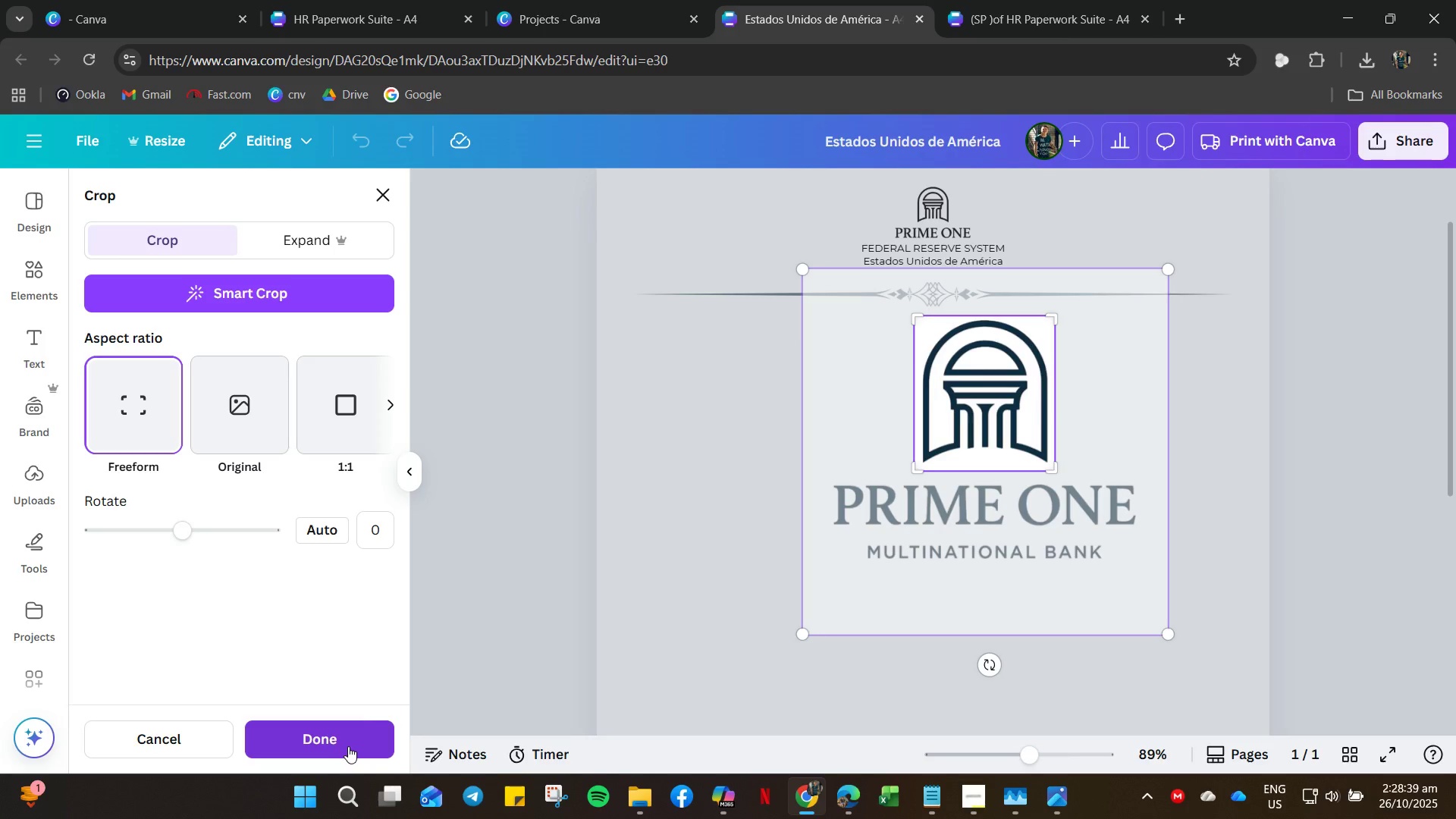 
wait(5.92)
 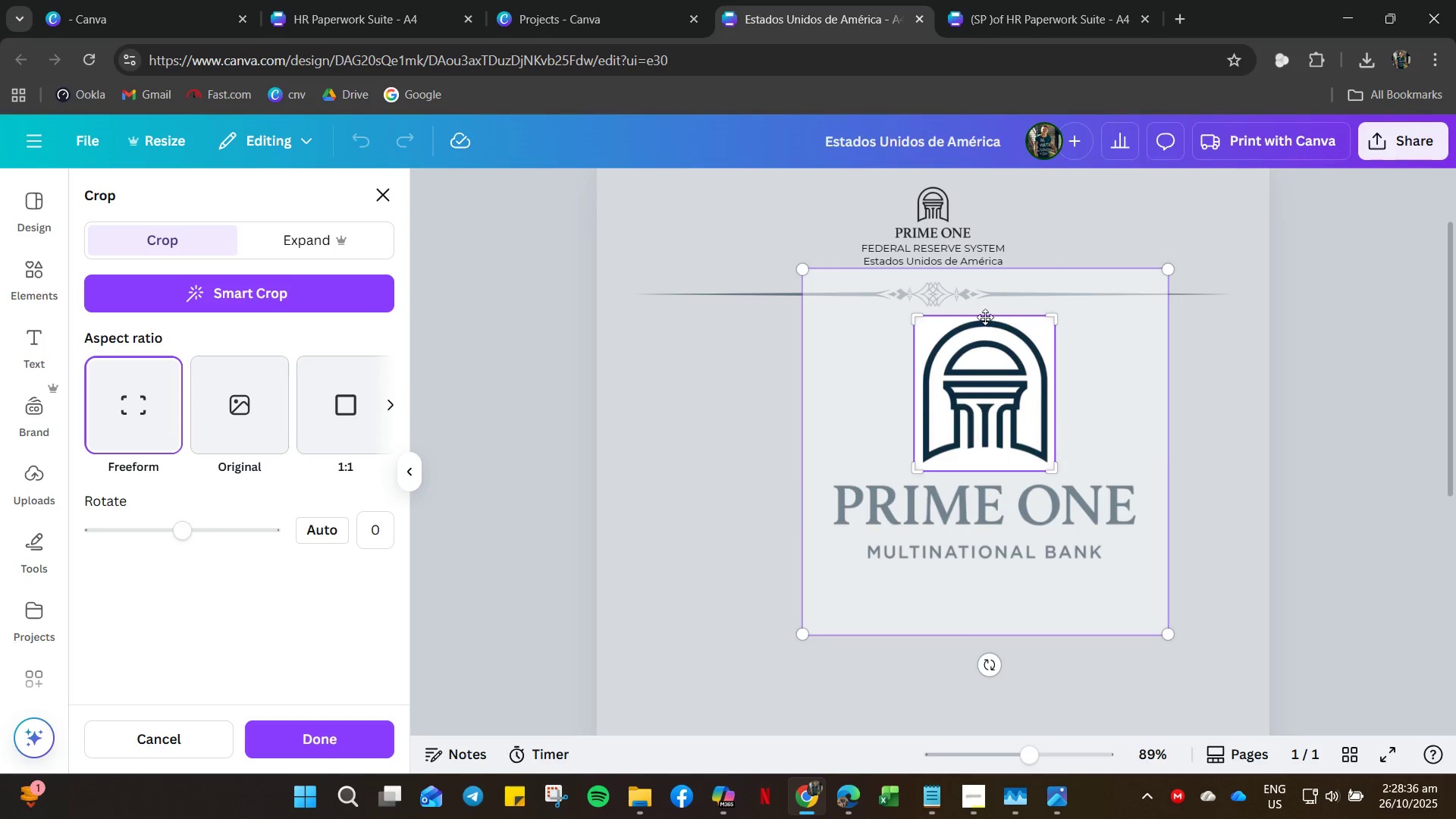 
left_click([1002, 436])
 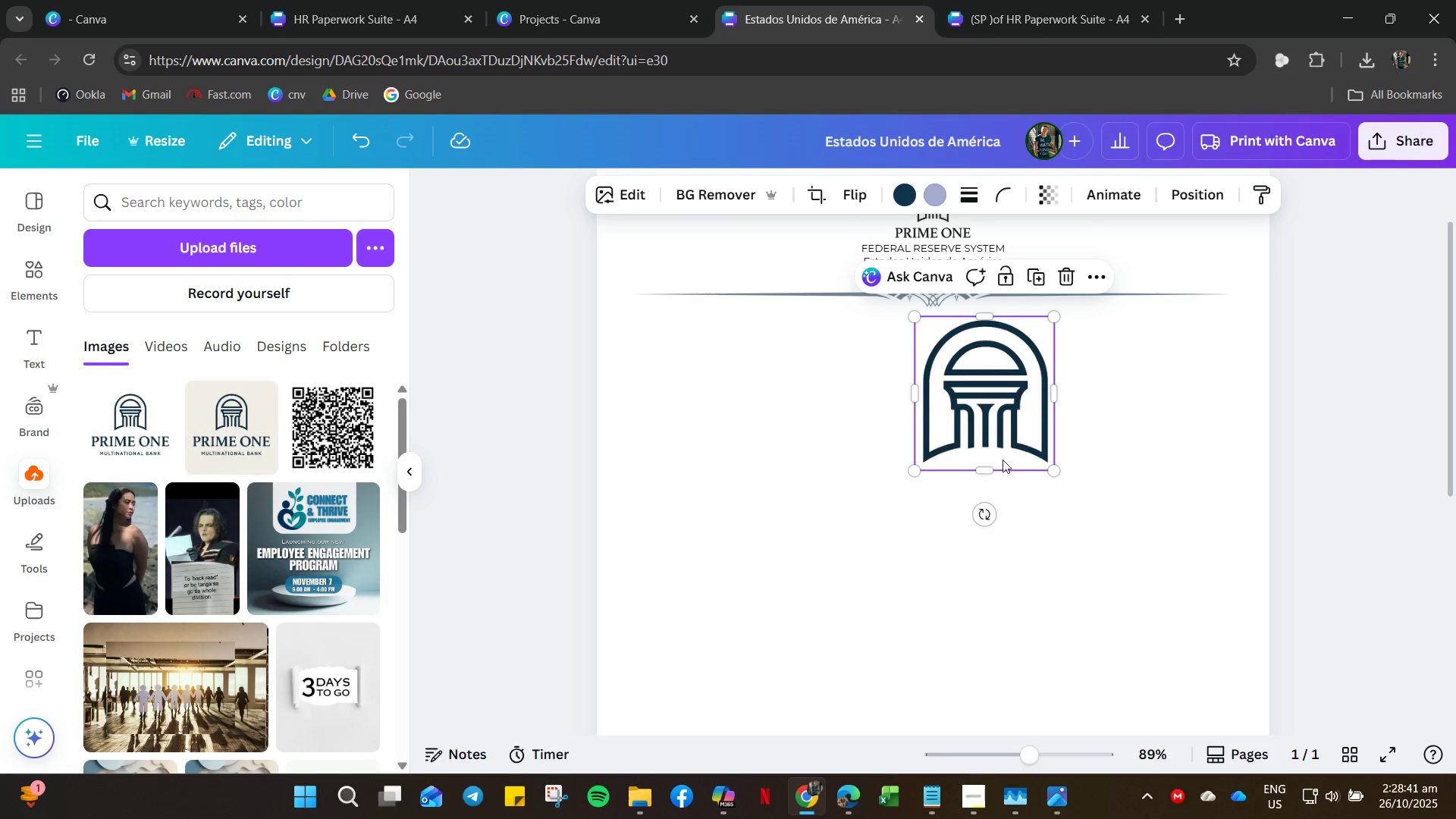 
left_click_drag(start_coordinate=[1039, 431], to_coordinate=[879, 504])
 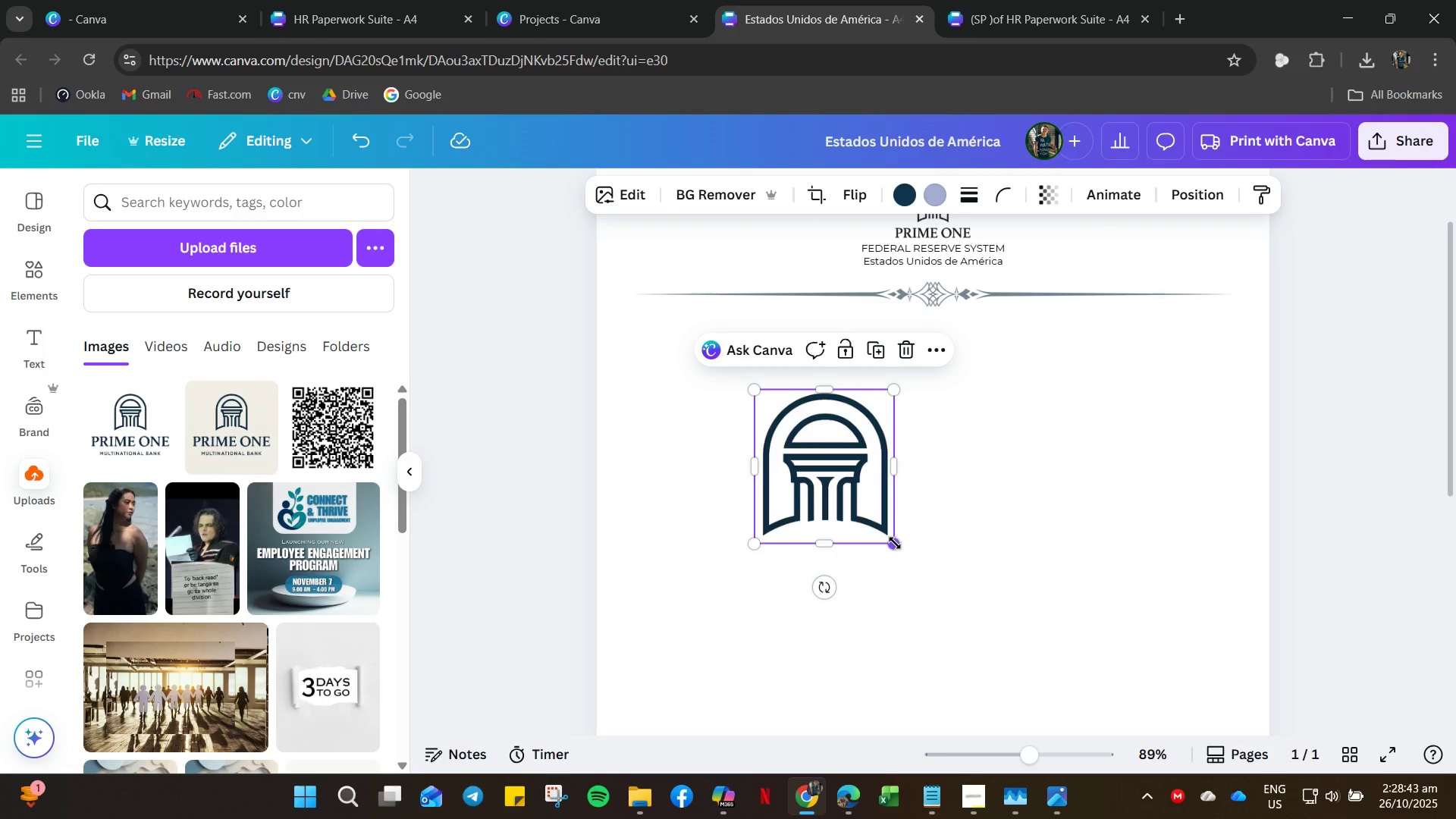 
left_click_drag(start_coordinate=[895, 544], to_coordinate=[1104, 673])
 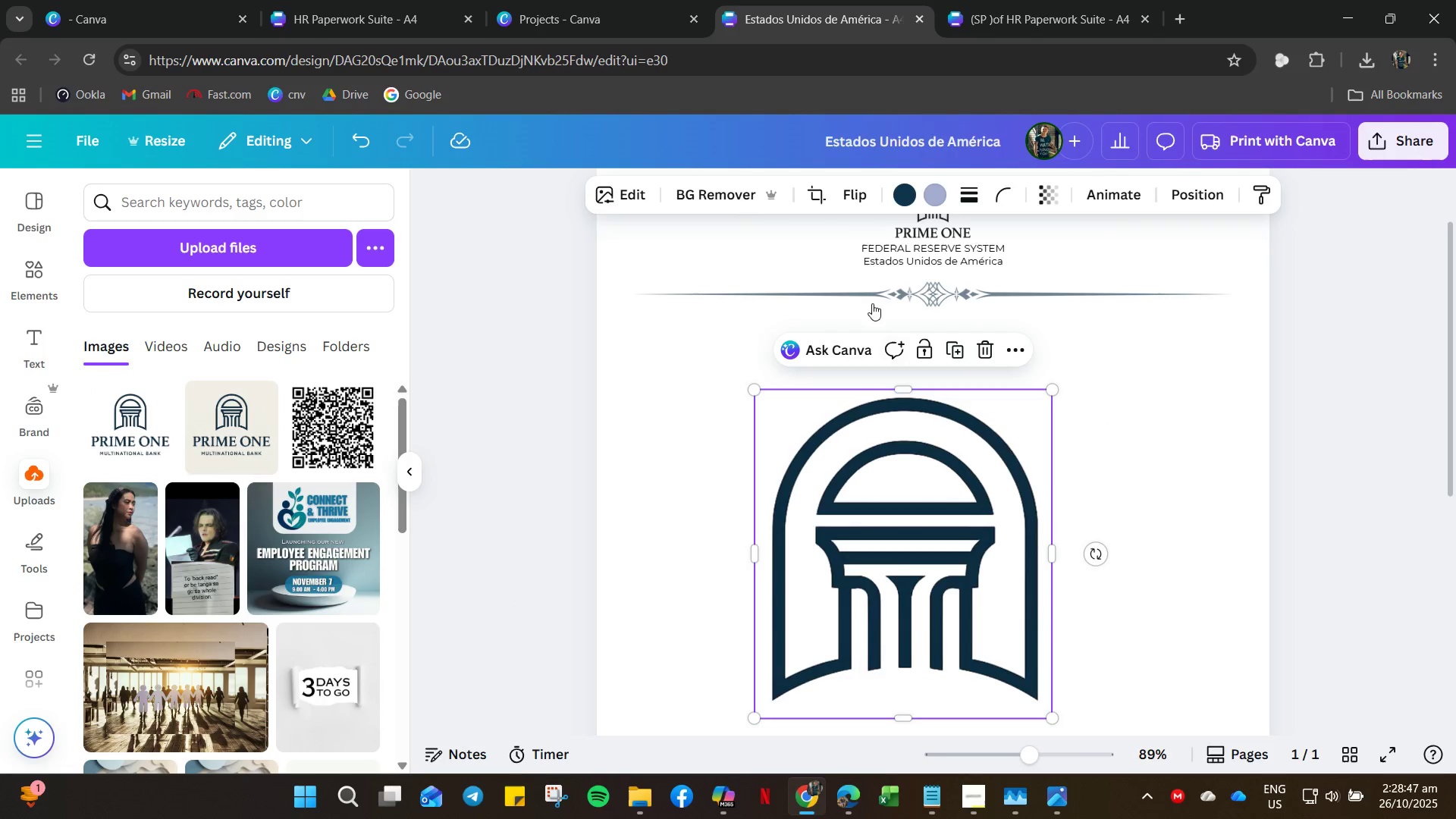 
left_click([688, 196])
 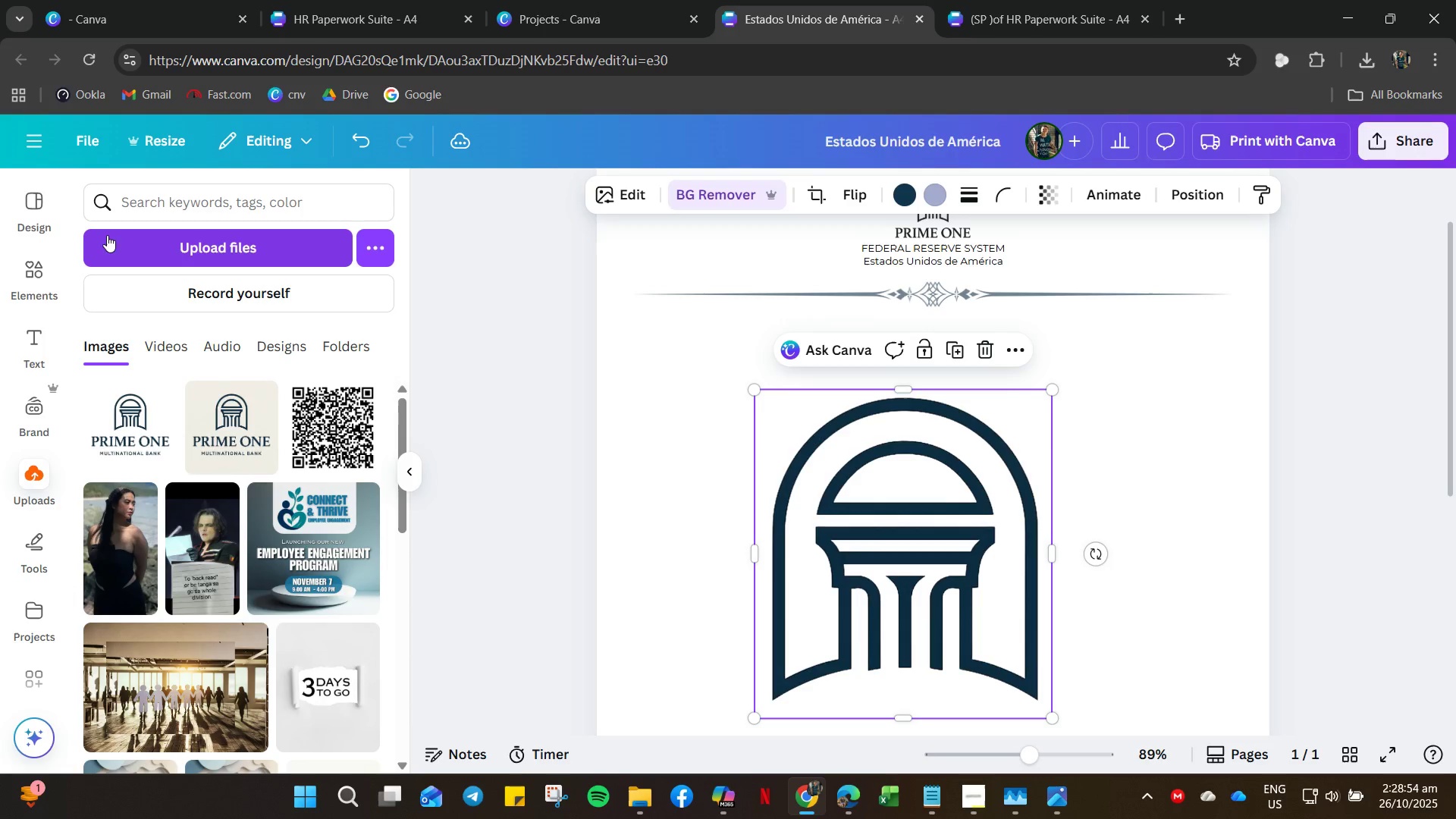 
wait(7.33)
 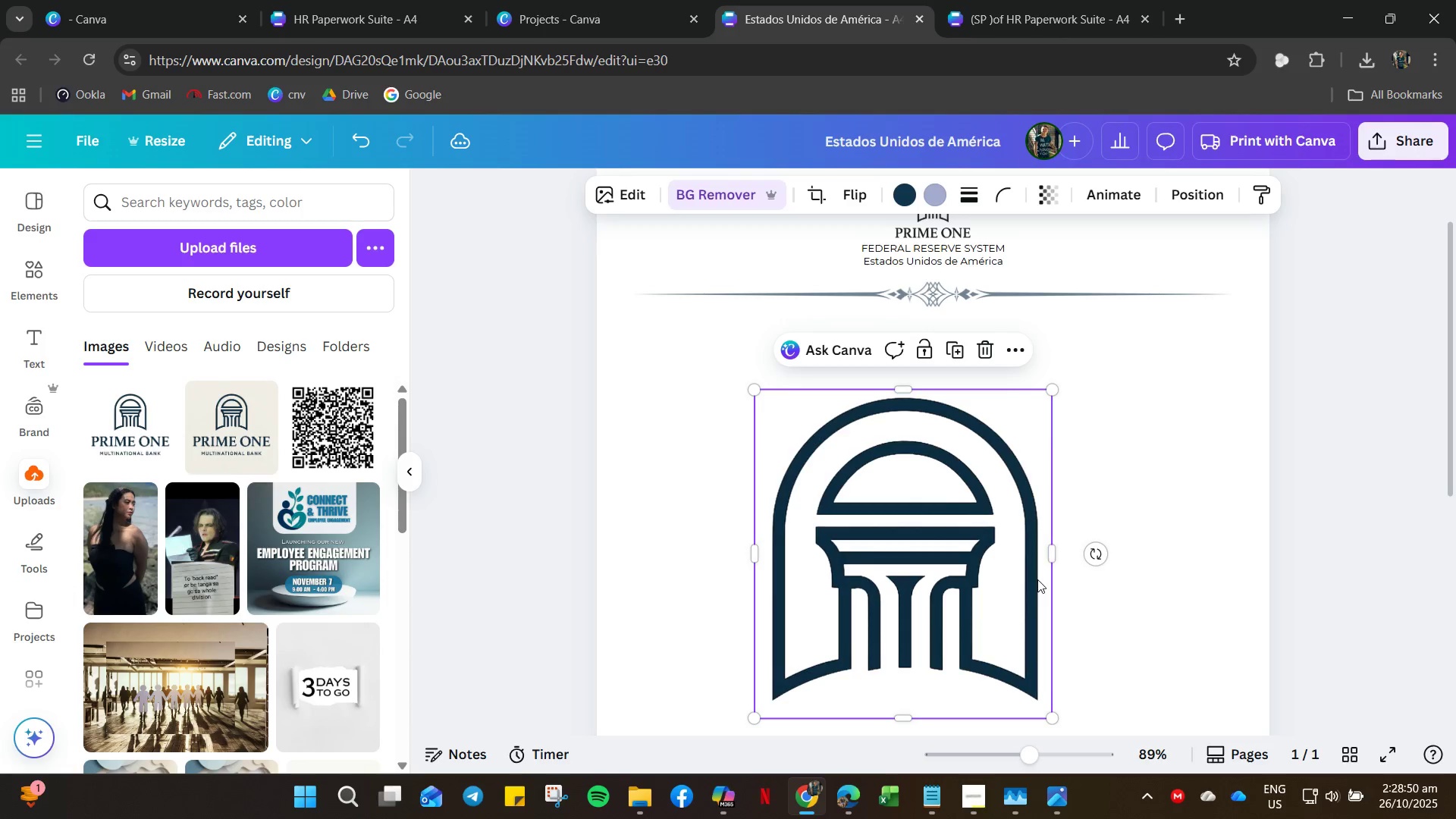 
left_click([895, 187])
 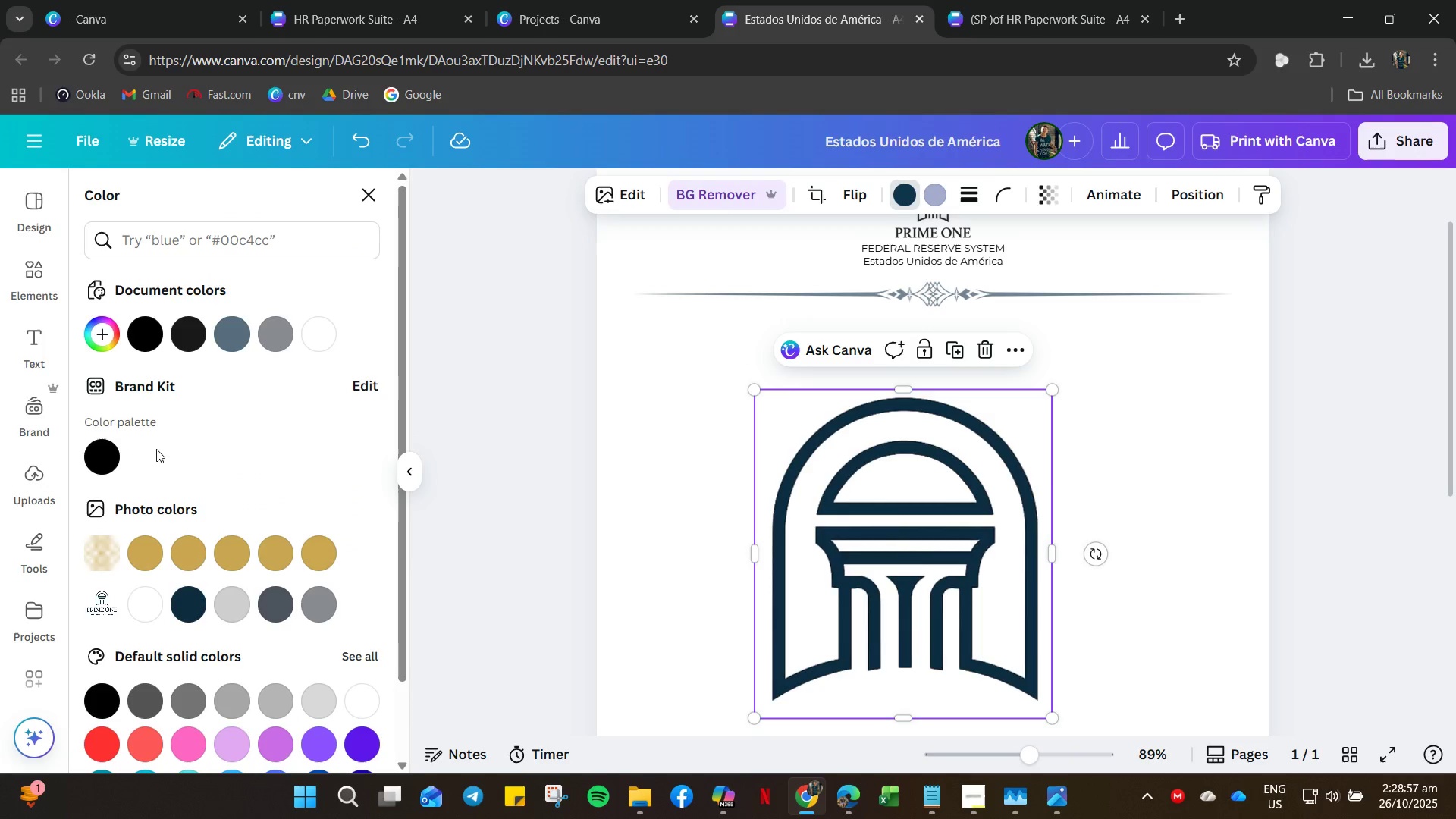 
left_click([153, 332])
 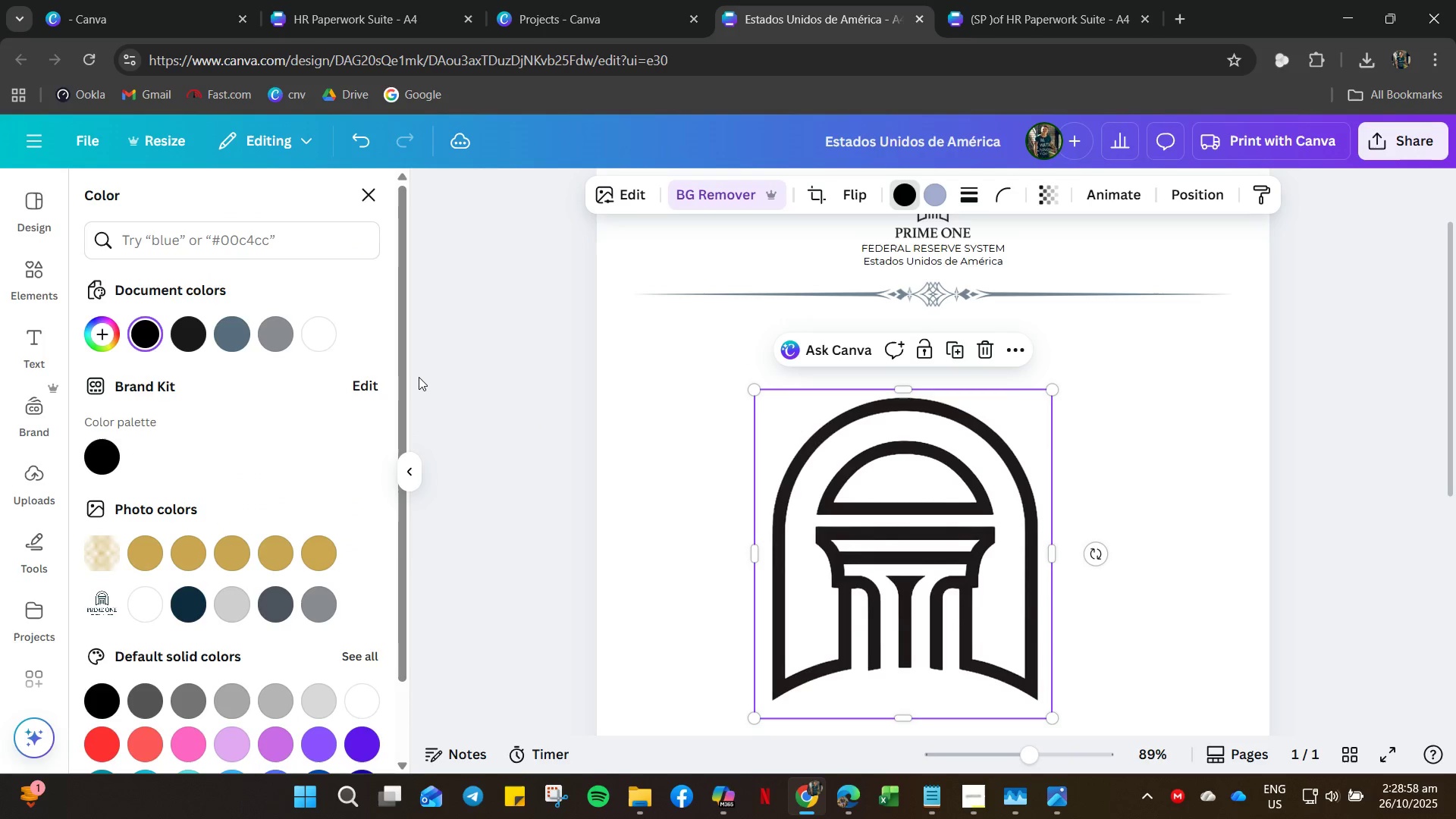 
key(Control+Z)
 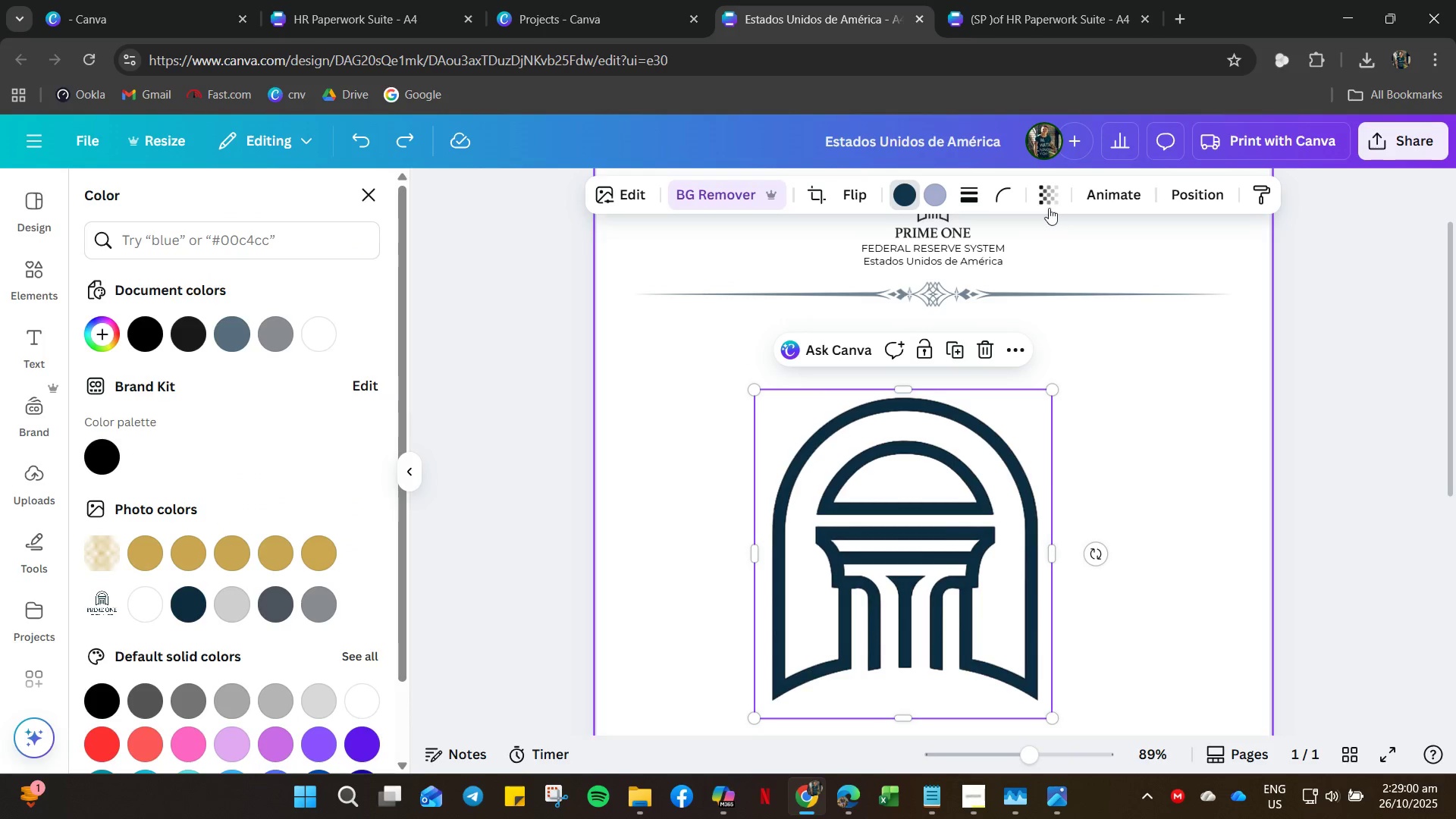 
left_click([1049, 203])
 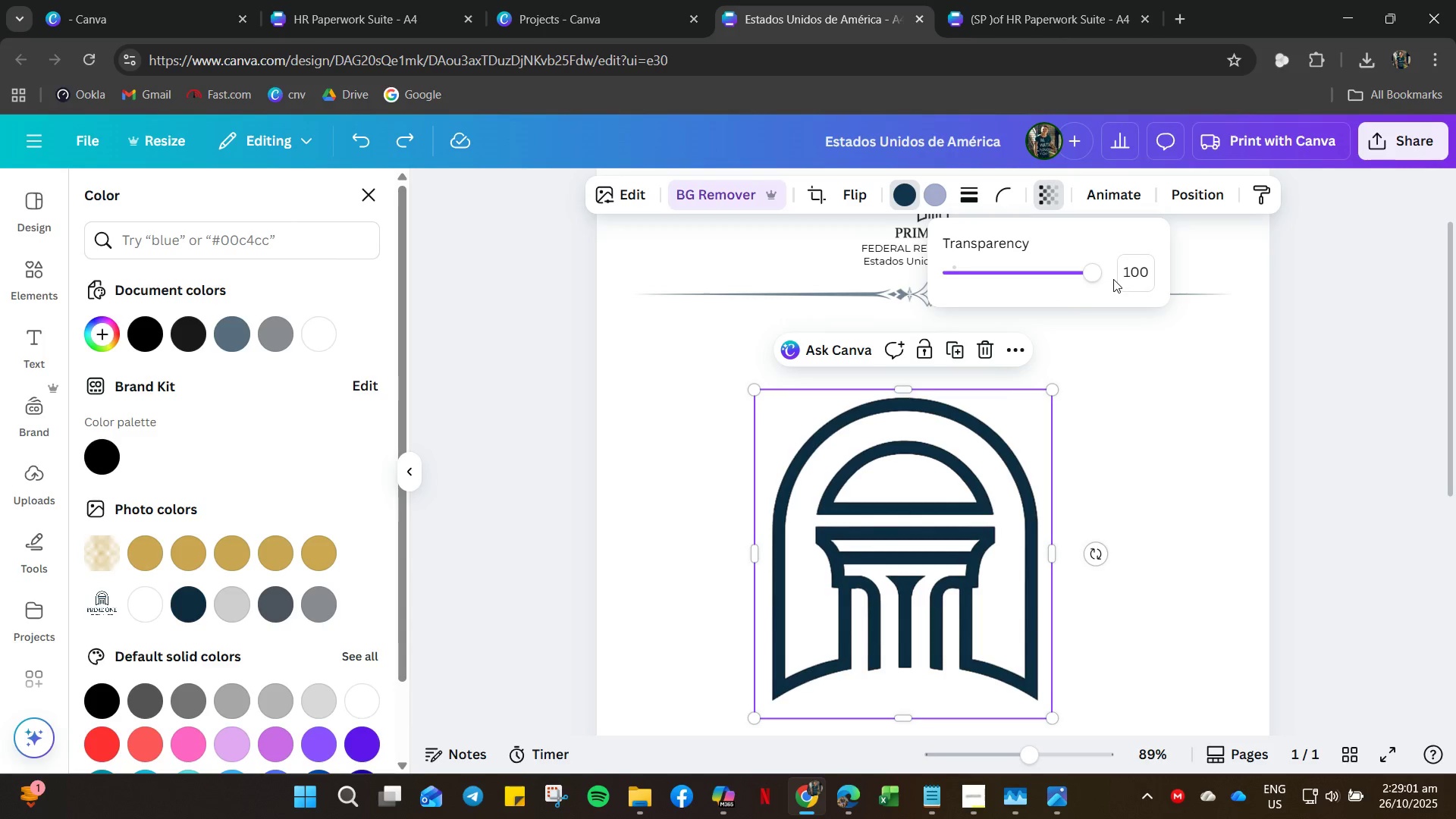 
left_click([1118, 278])
 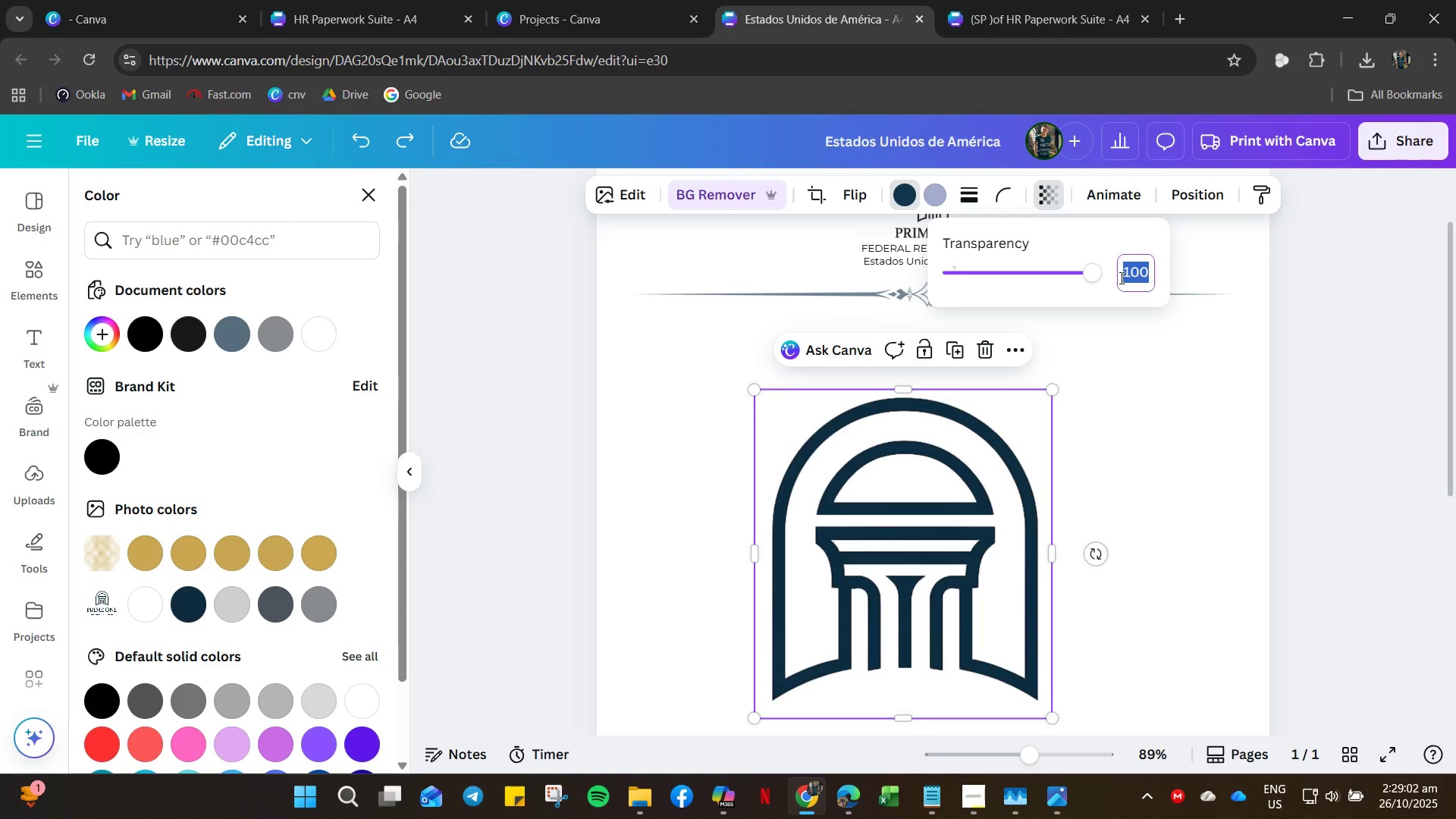 
key(Numpad1)
 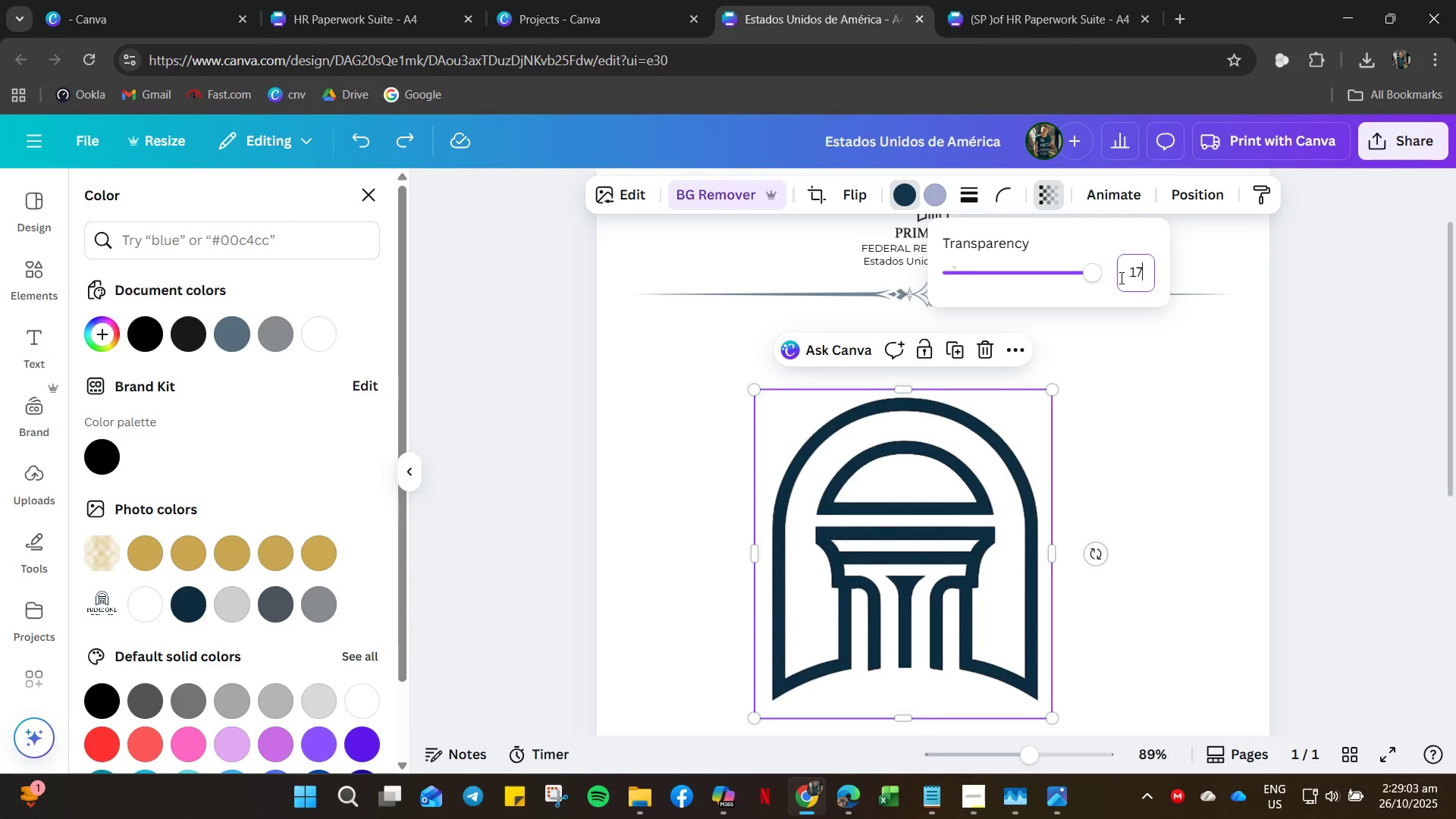 
key(Numpad7)
 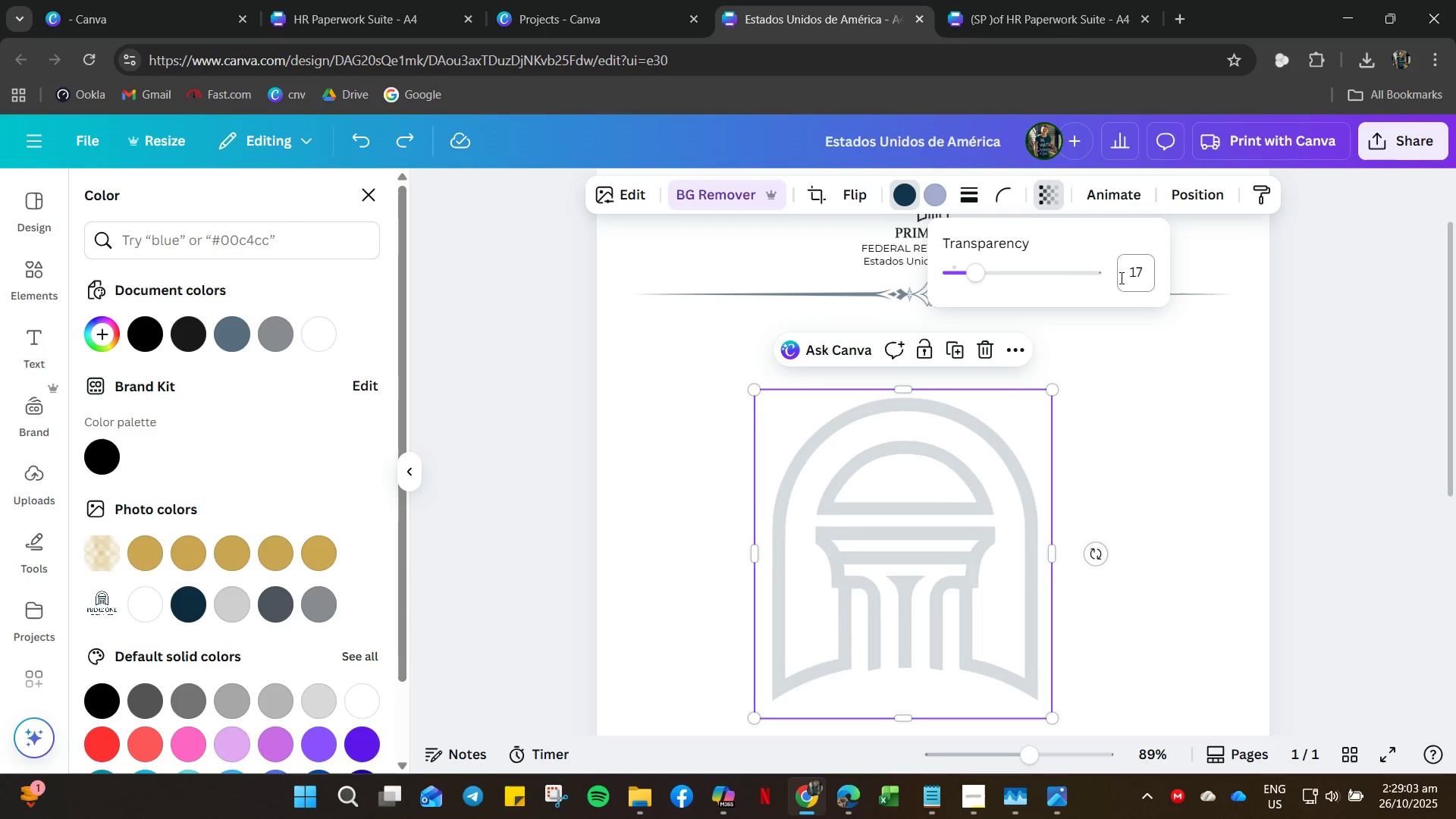 
key(NumpadEnter)
 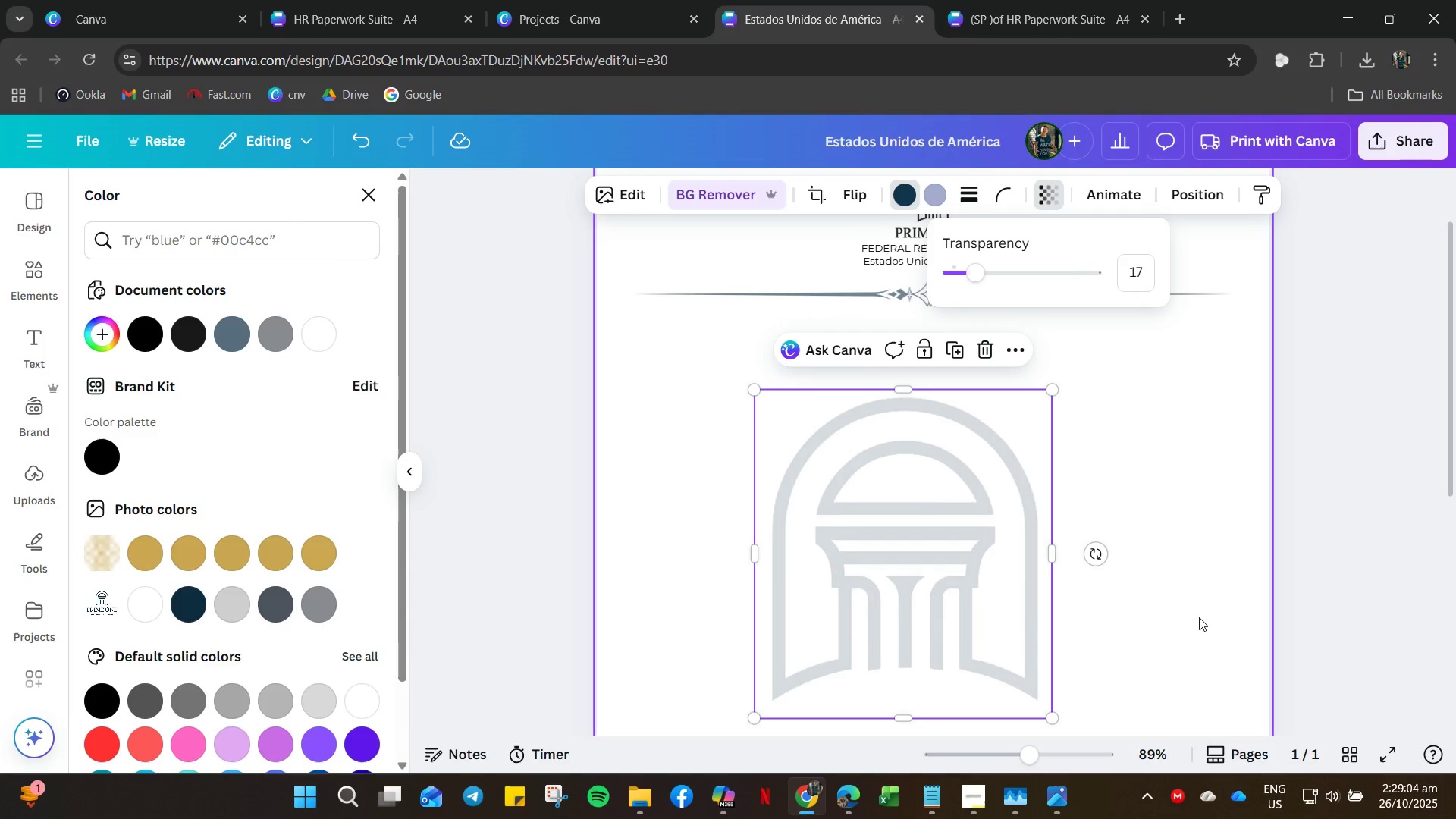 
left_click([1199, 617])
 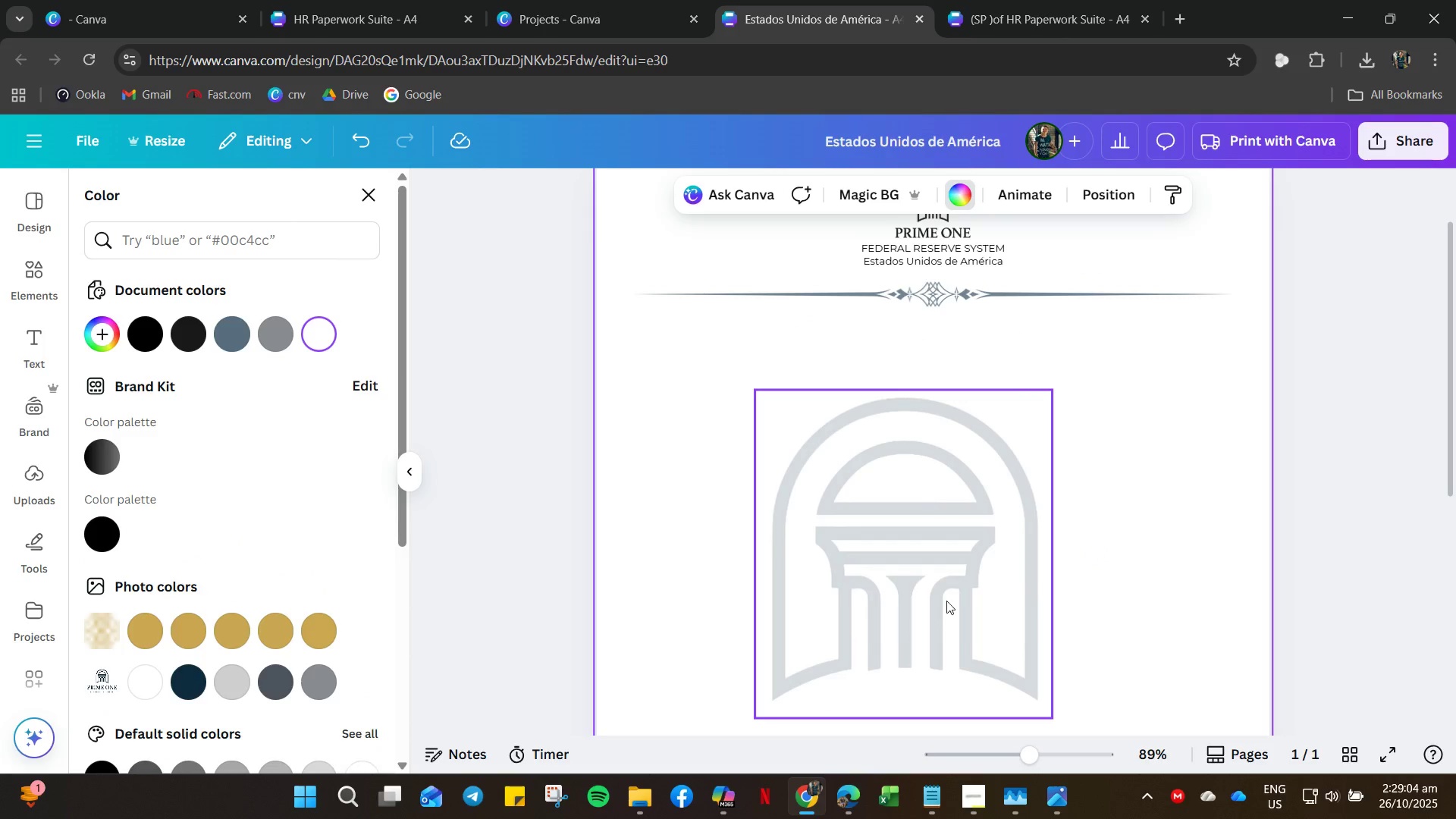 
left_click_drag(start_coordinate=[950, 597], to_coordinate=[846, 560])
 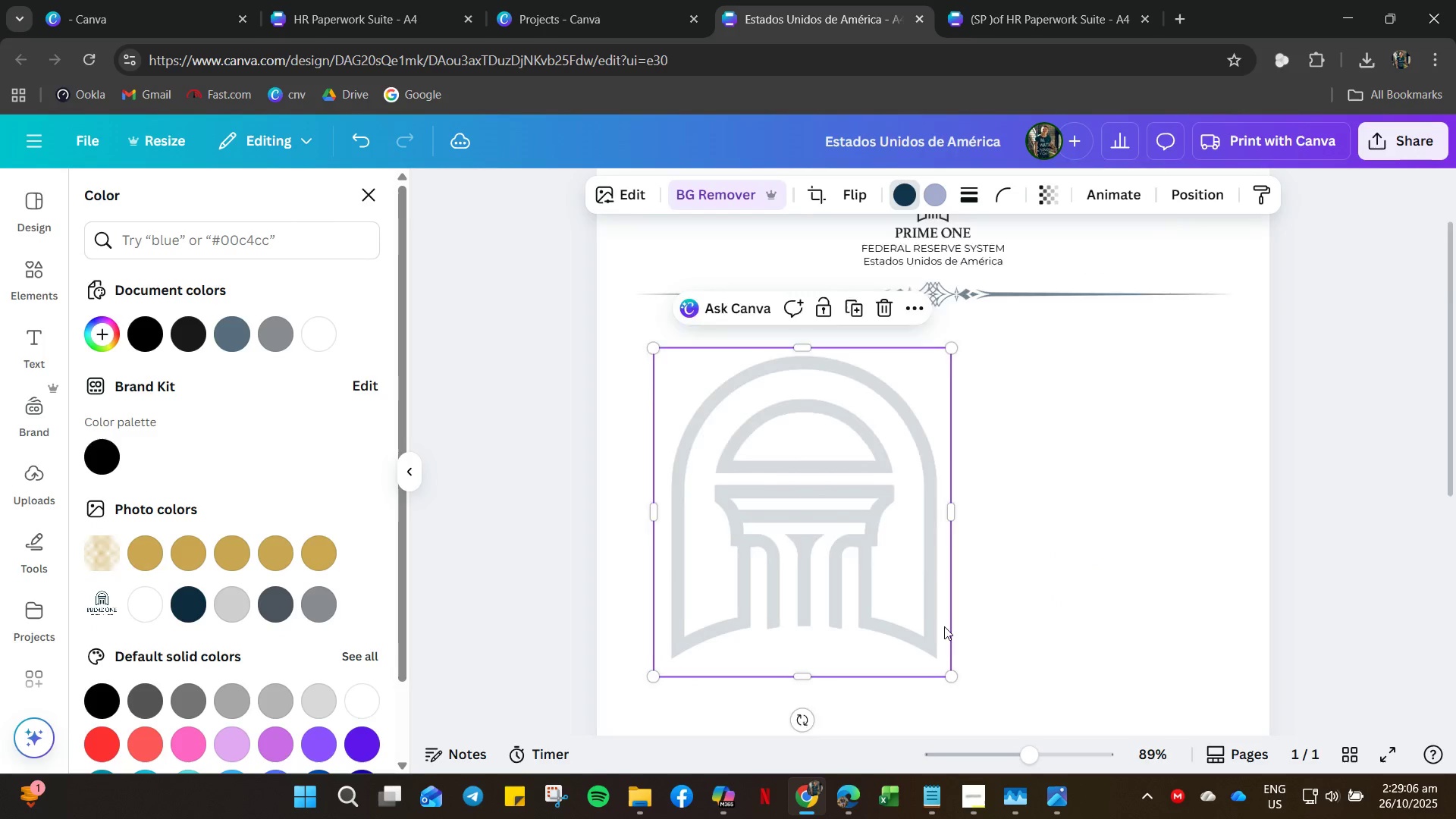 
scroll: coordinate [1072, 627], scroll_direction: down, amount: 9.0
 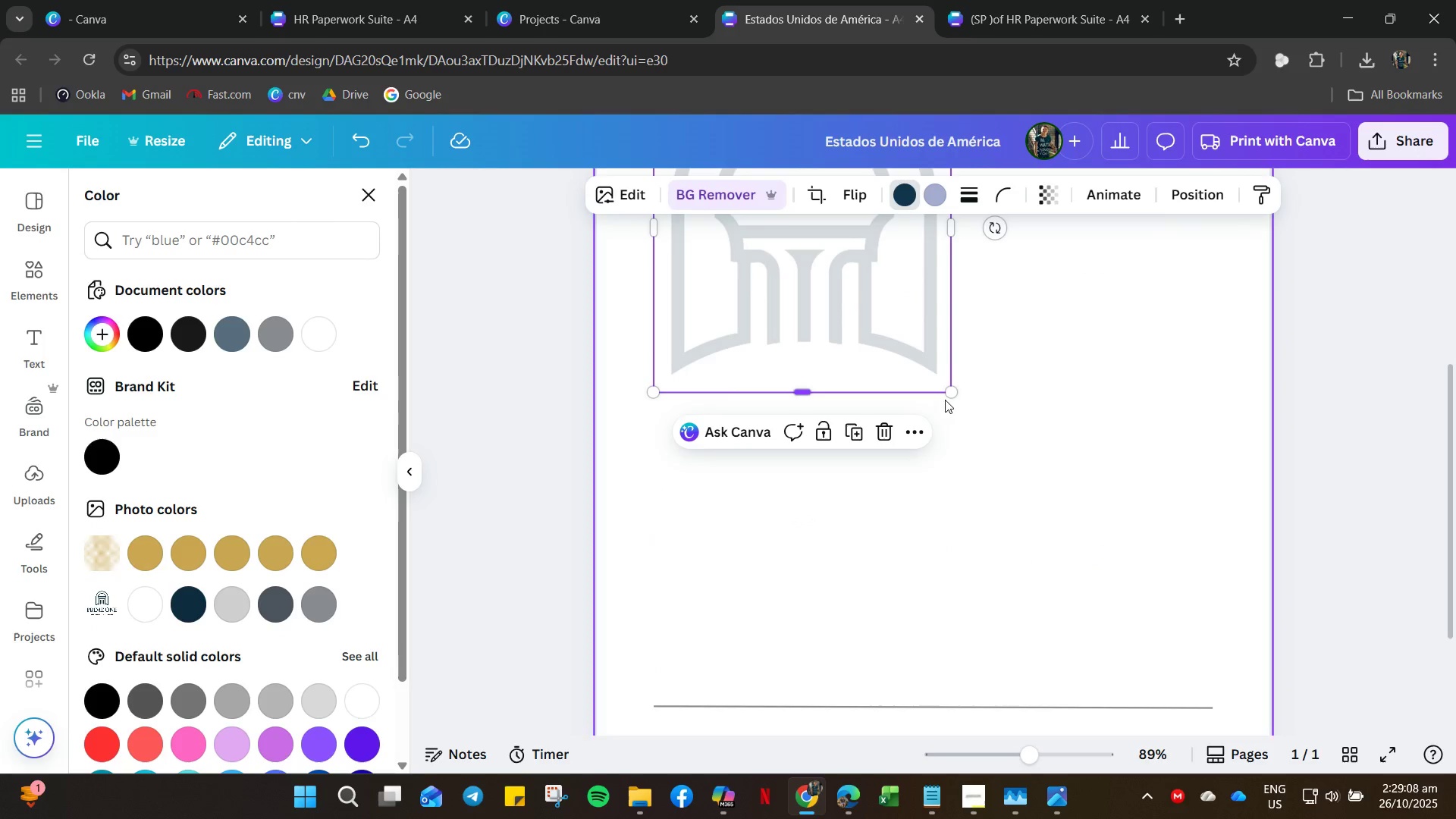 
left_click_drag(start_coordinate=[948, 395], to_coordinate=[1191, 656])
 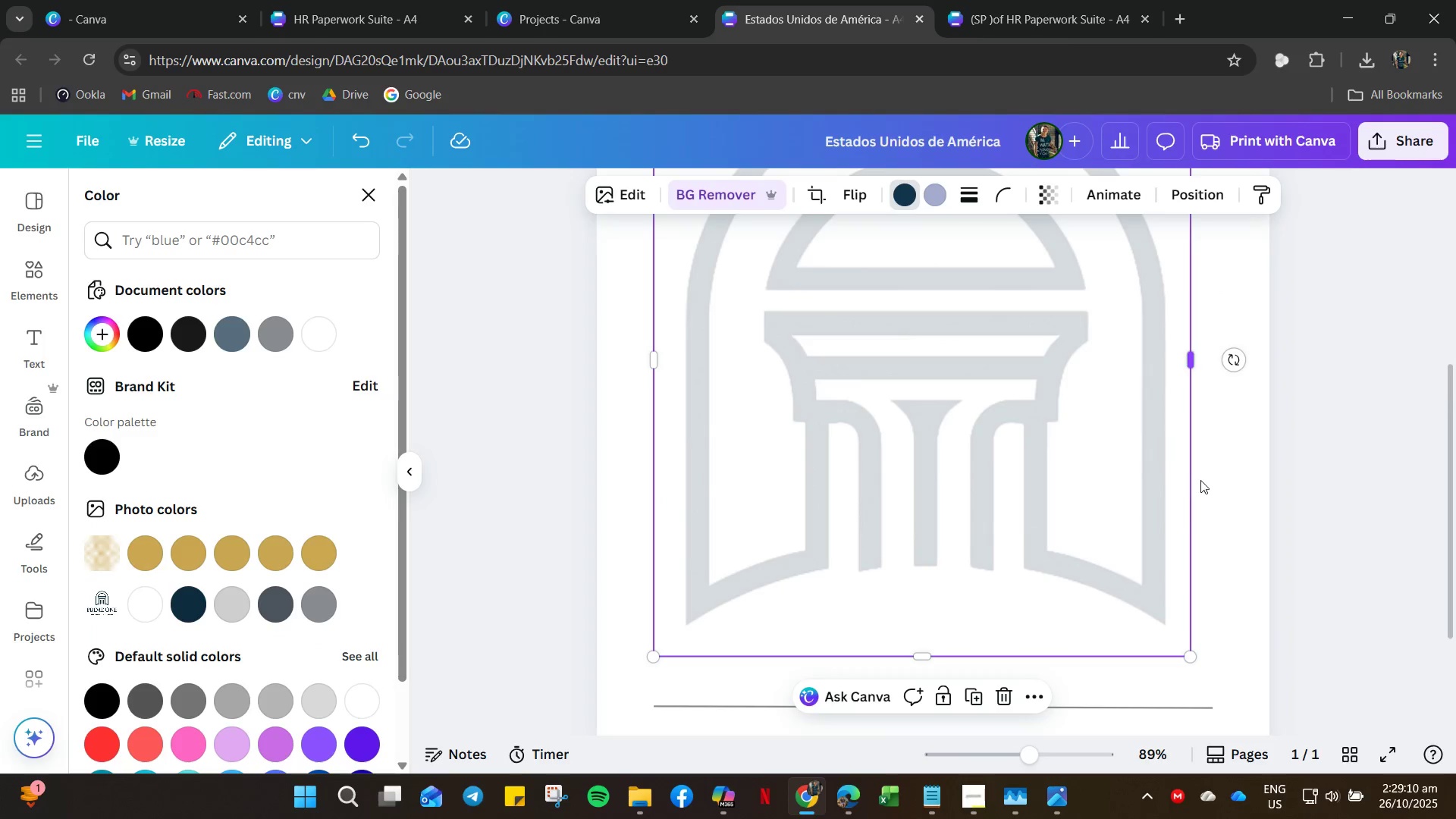 
left_click([1205, 479])
 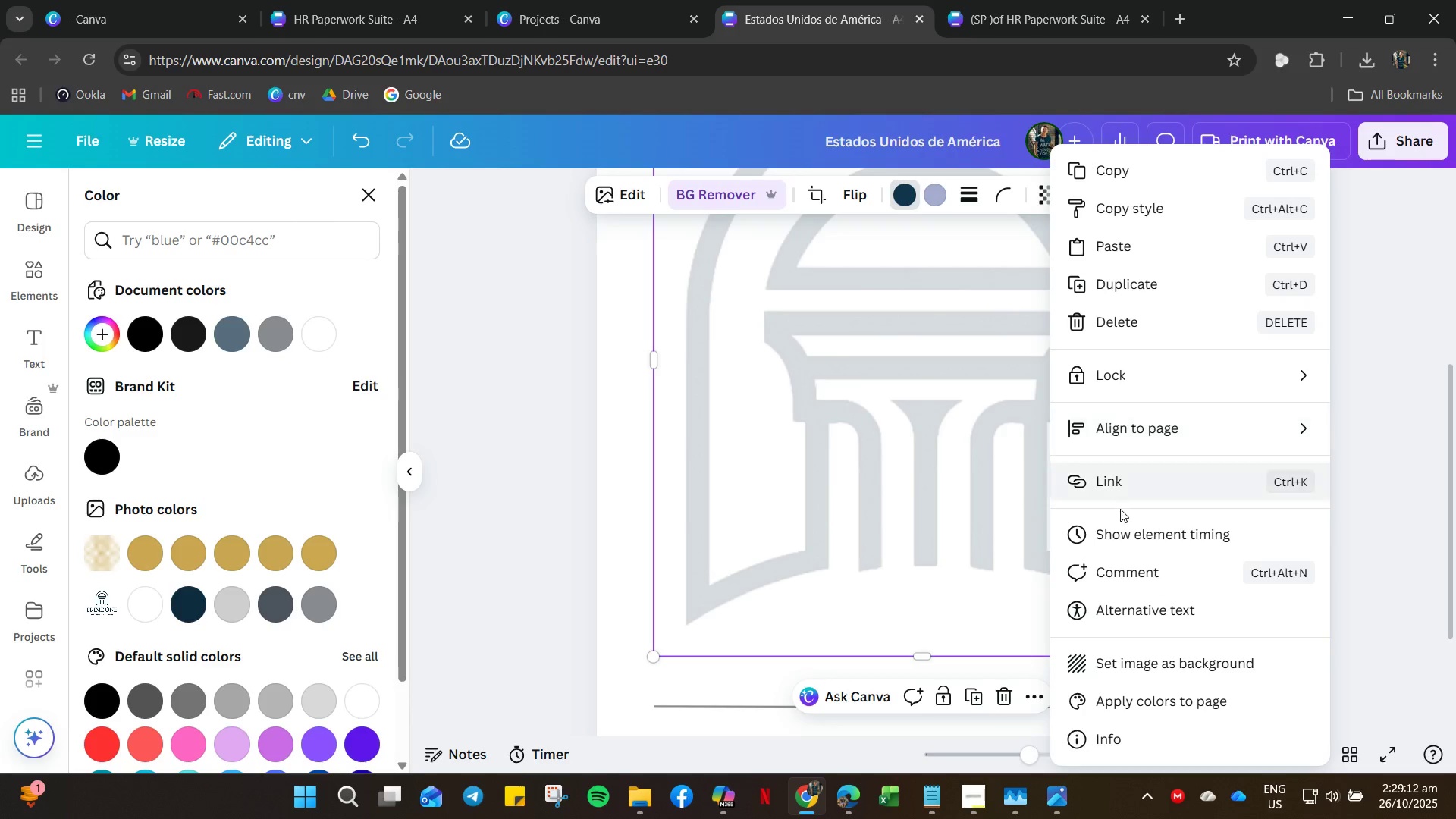 
left_click([1124, 447])
 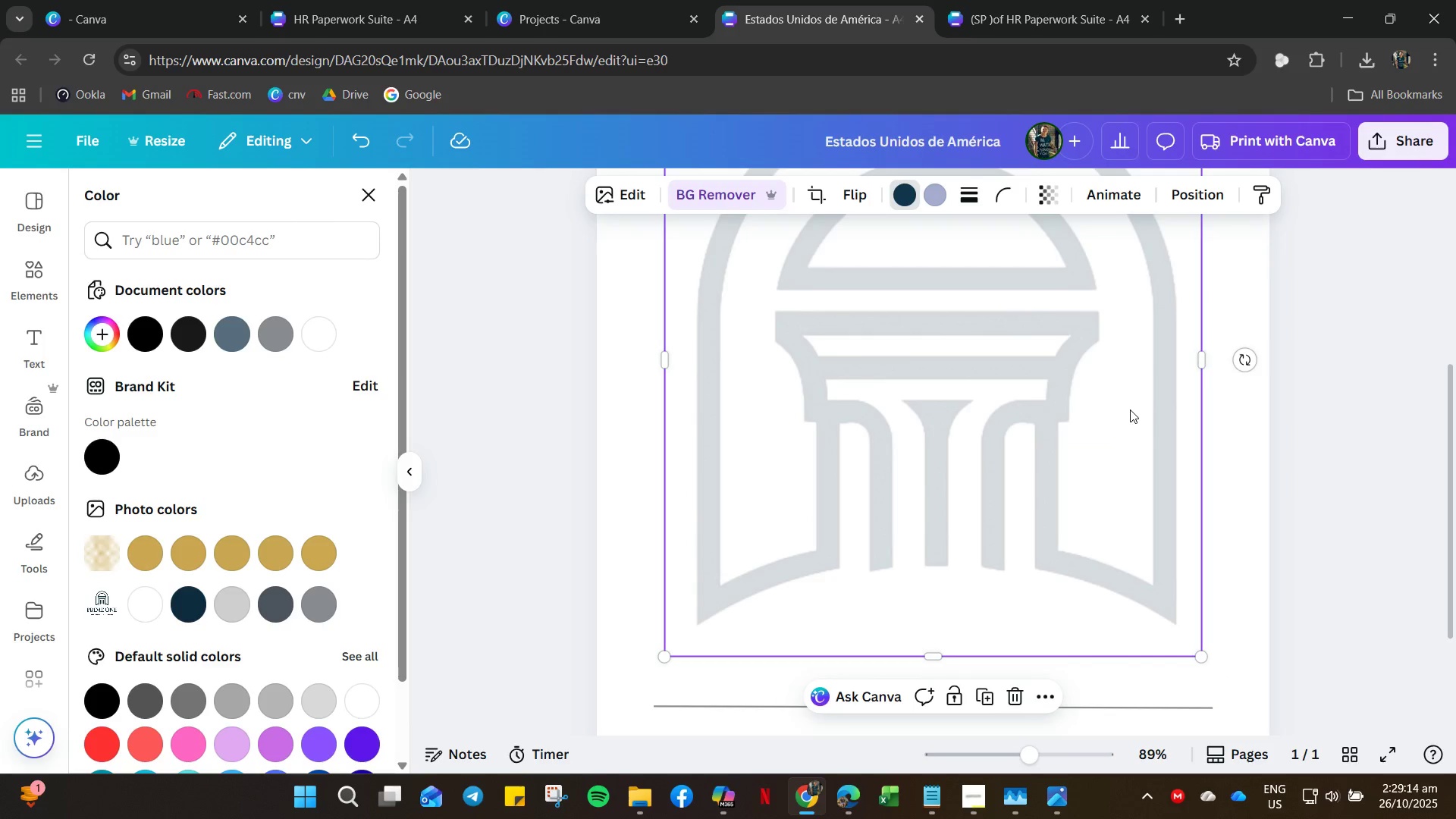 
right_click([1120, 439])
 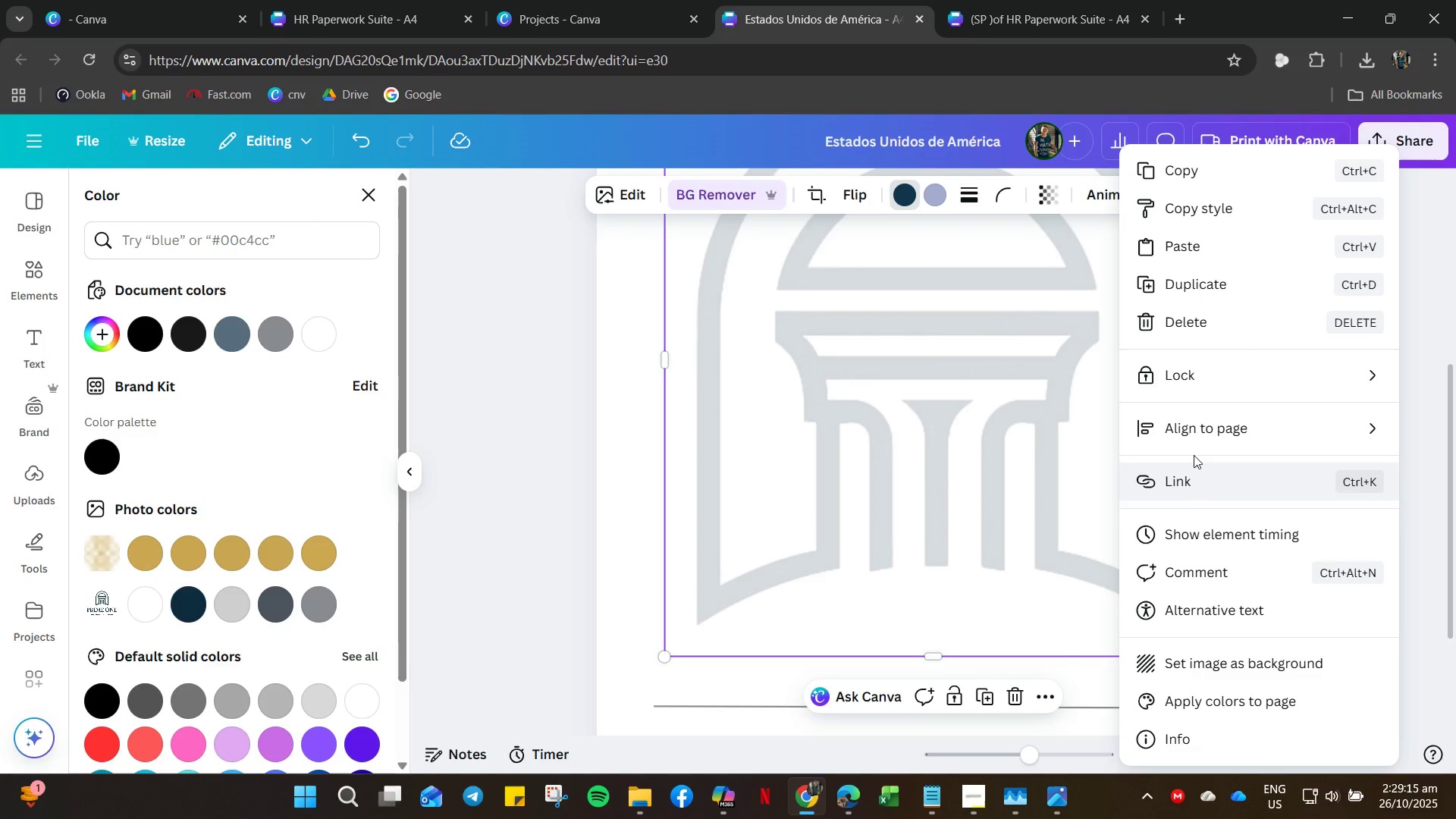 
left_click([1191, 430])
 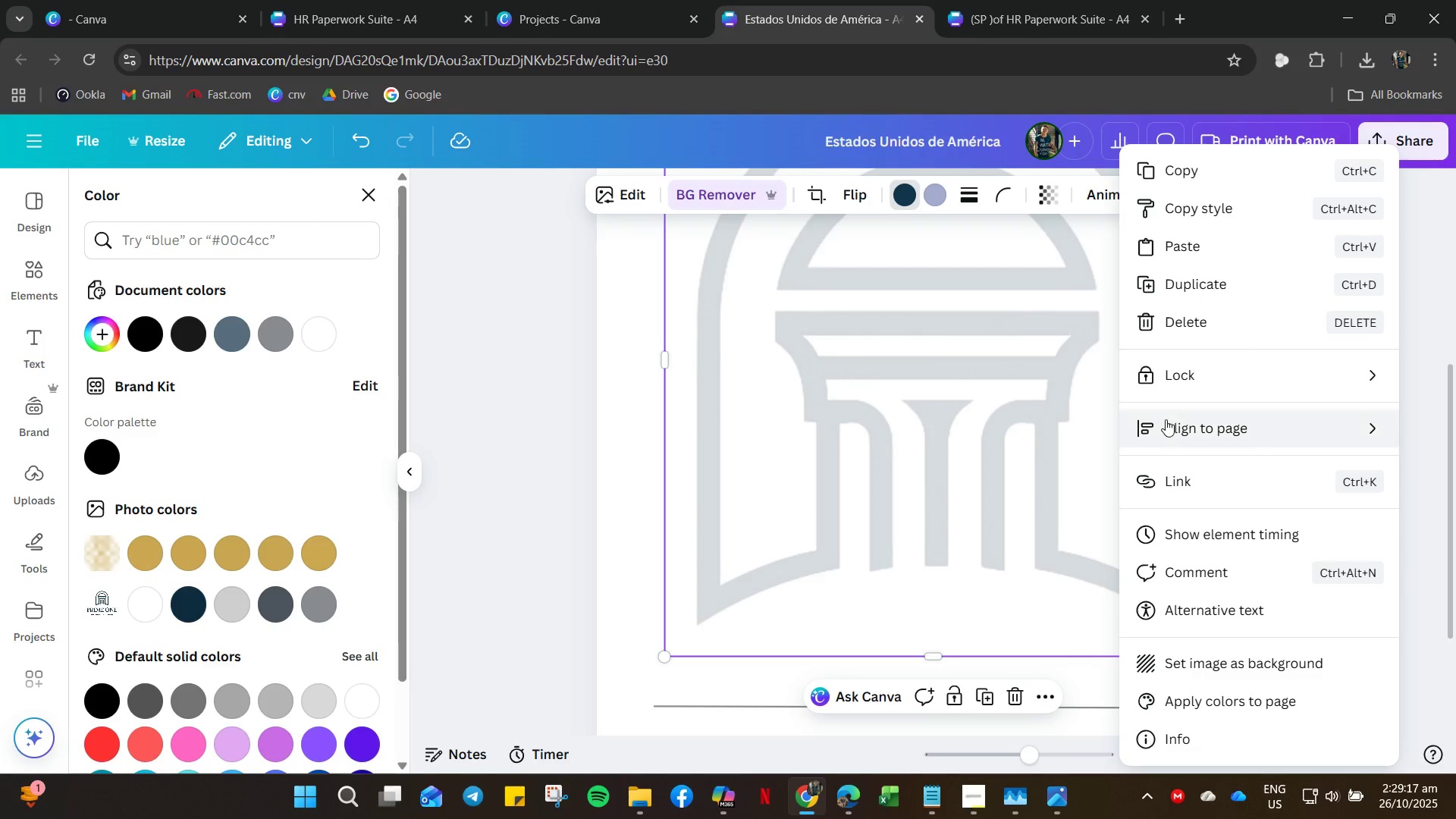 
left_click([1173, 422])
 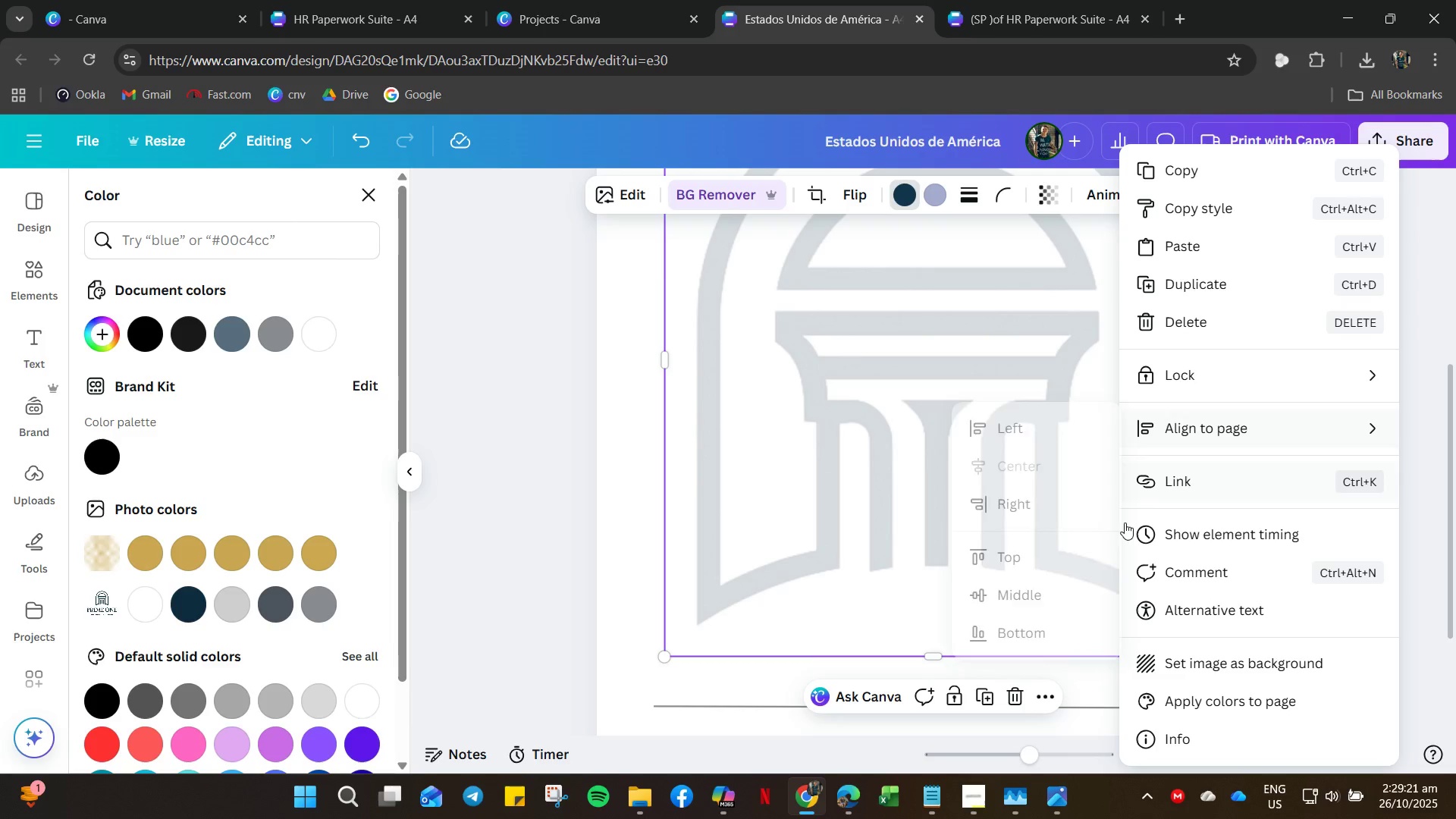 
wait(5.7)
 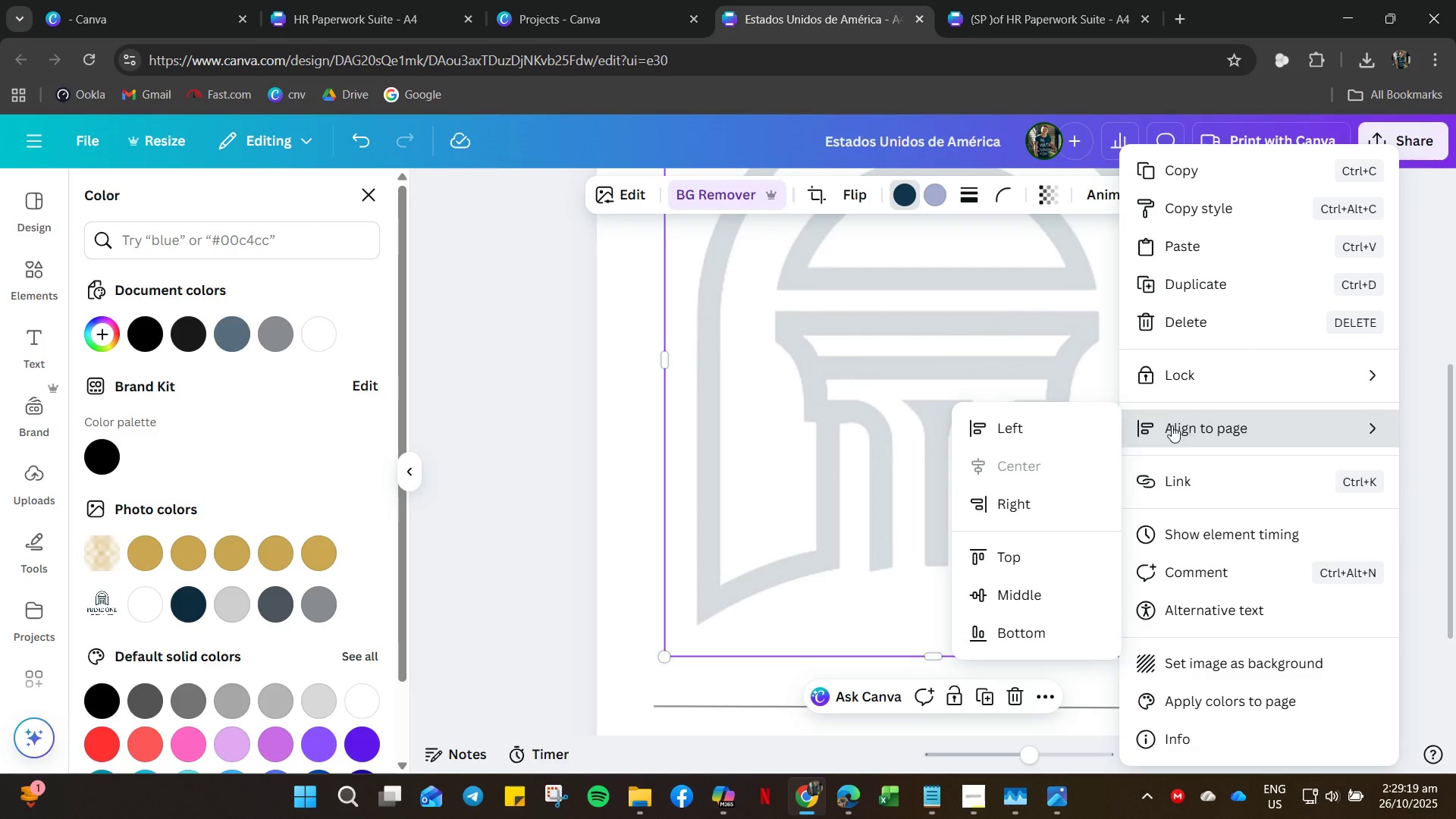 
left_click([559, 593])
 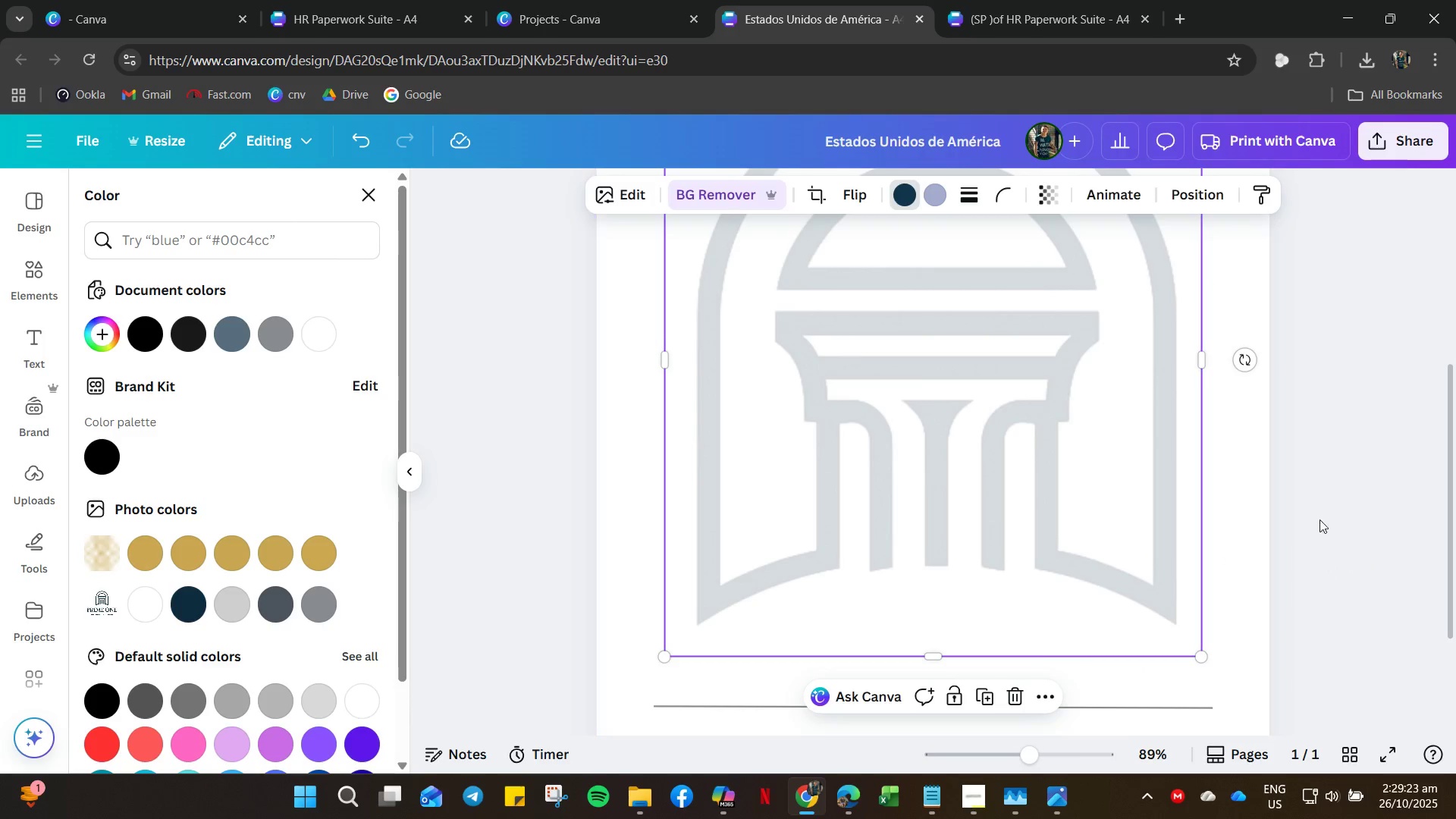 
left_click([1335, 516])
 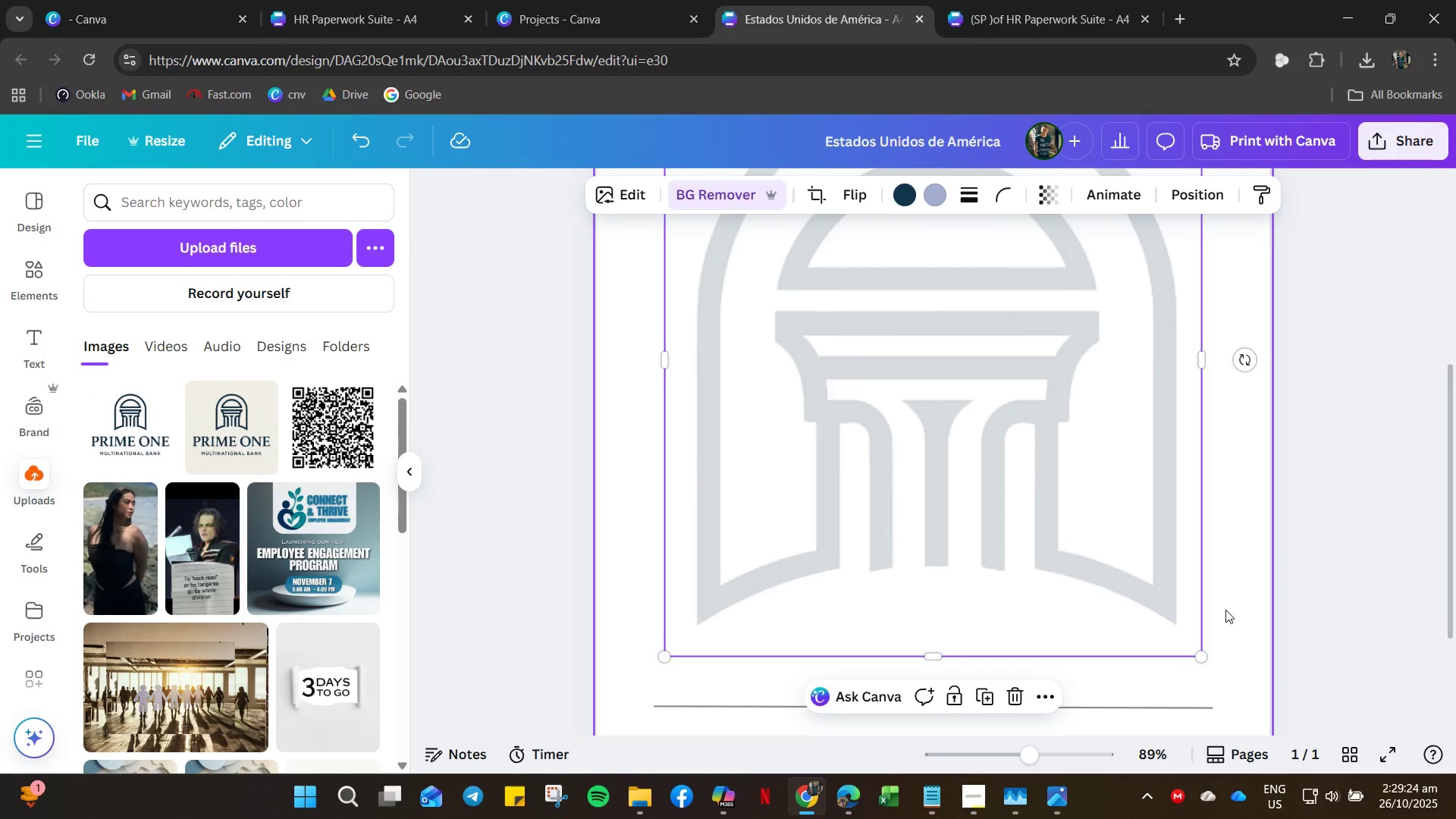 
scroll: coordinate [1229, 606], scroll_direction: up, amount: 11.0
 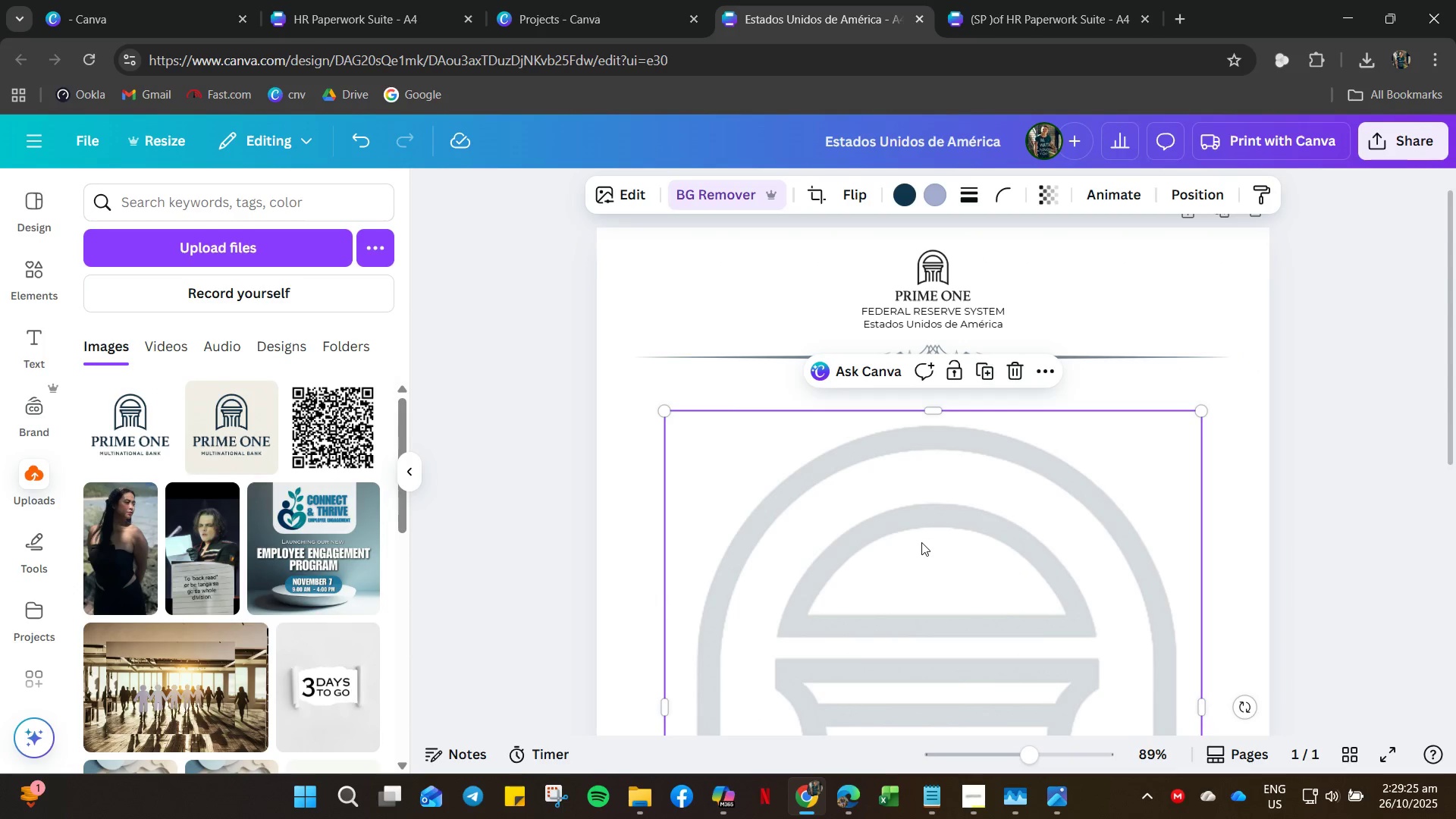 
right_click([921, 542])
 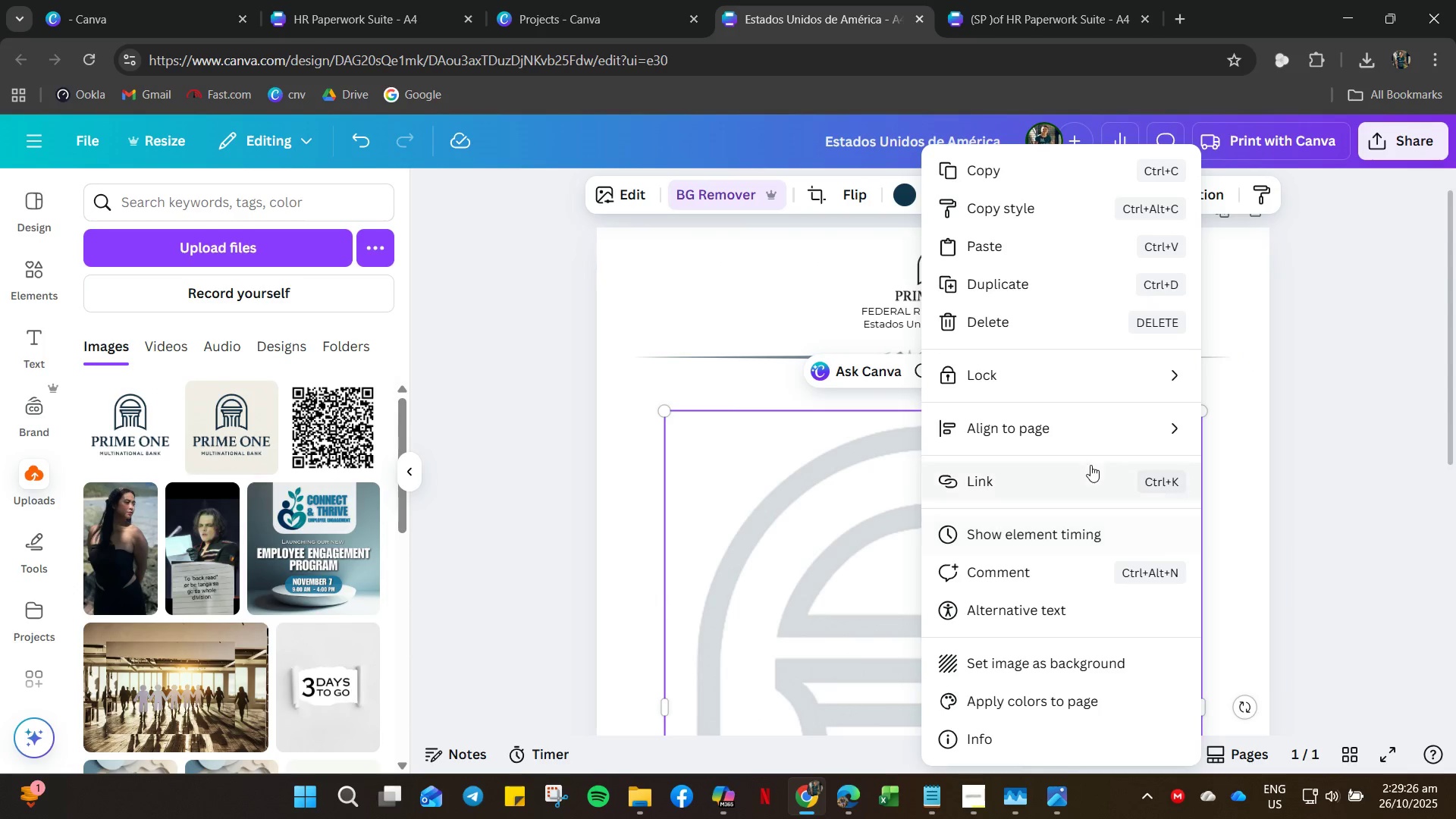 
left_click([1123, 429])
 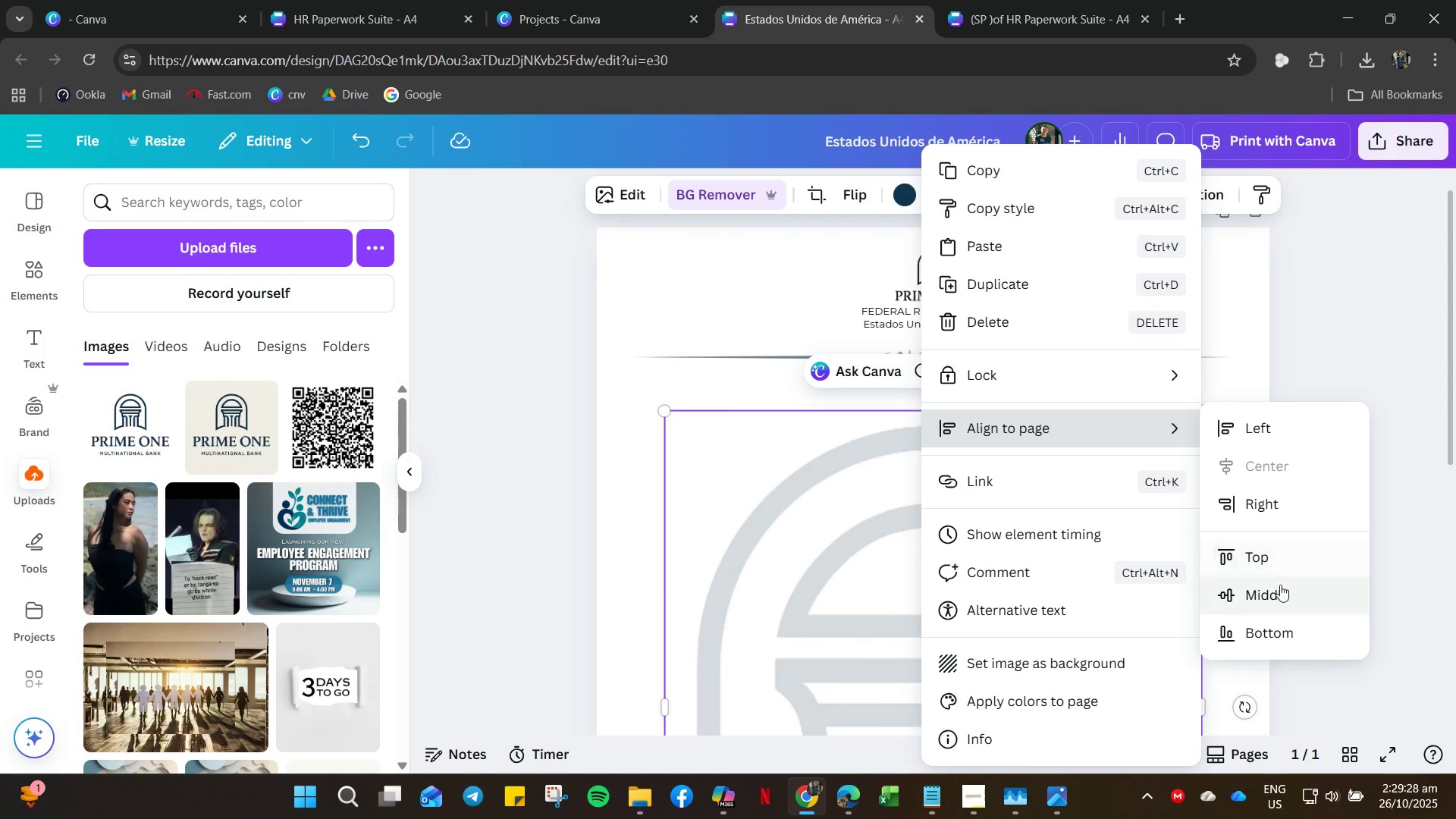 
left_click([1276, 595])
 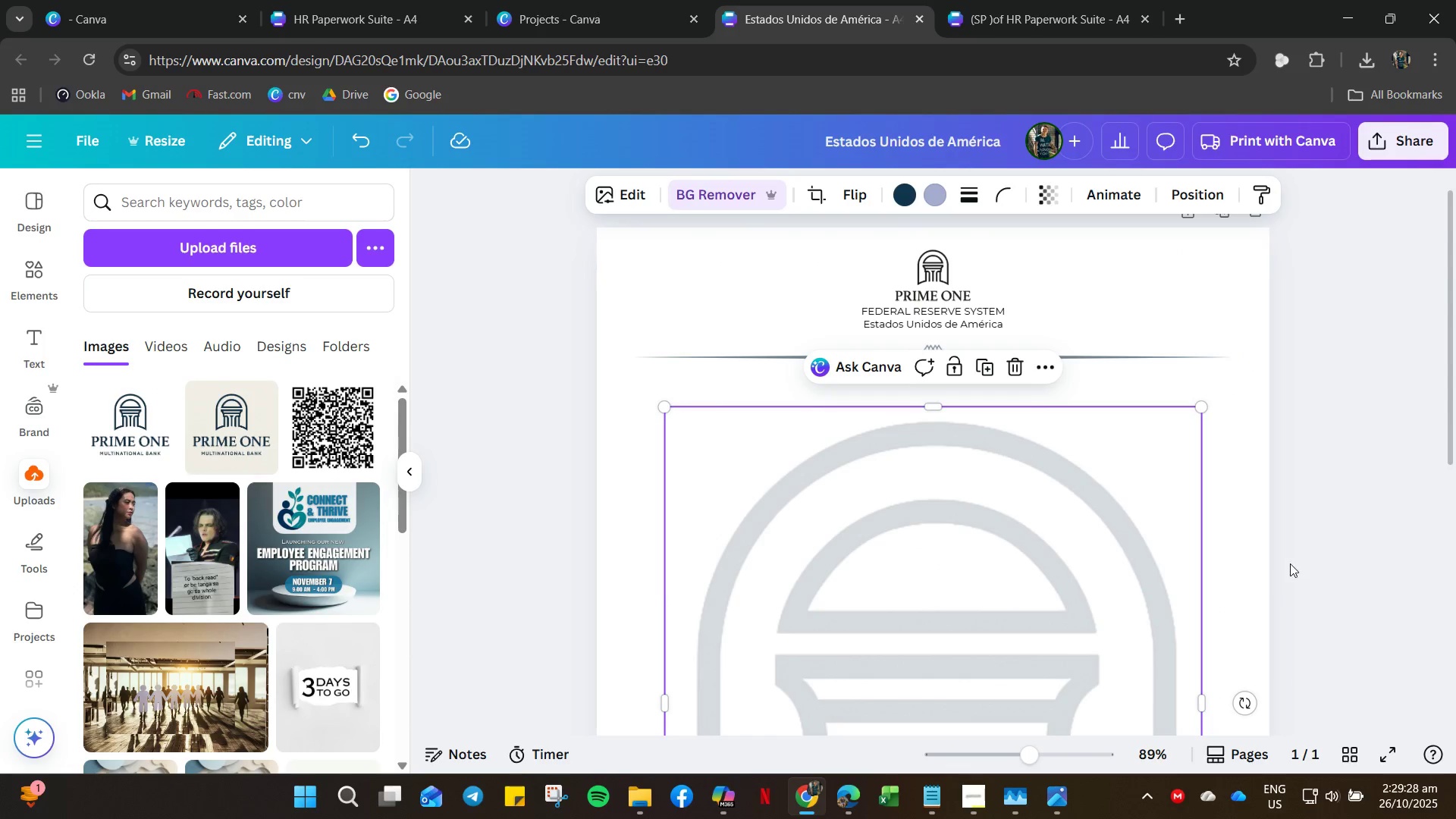 
left_click([1304, 544])
 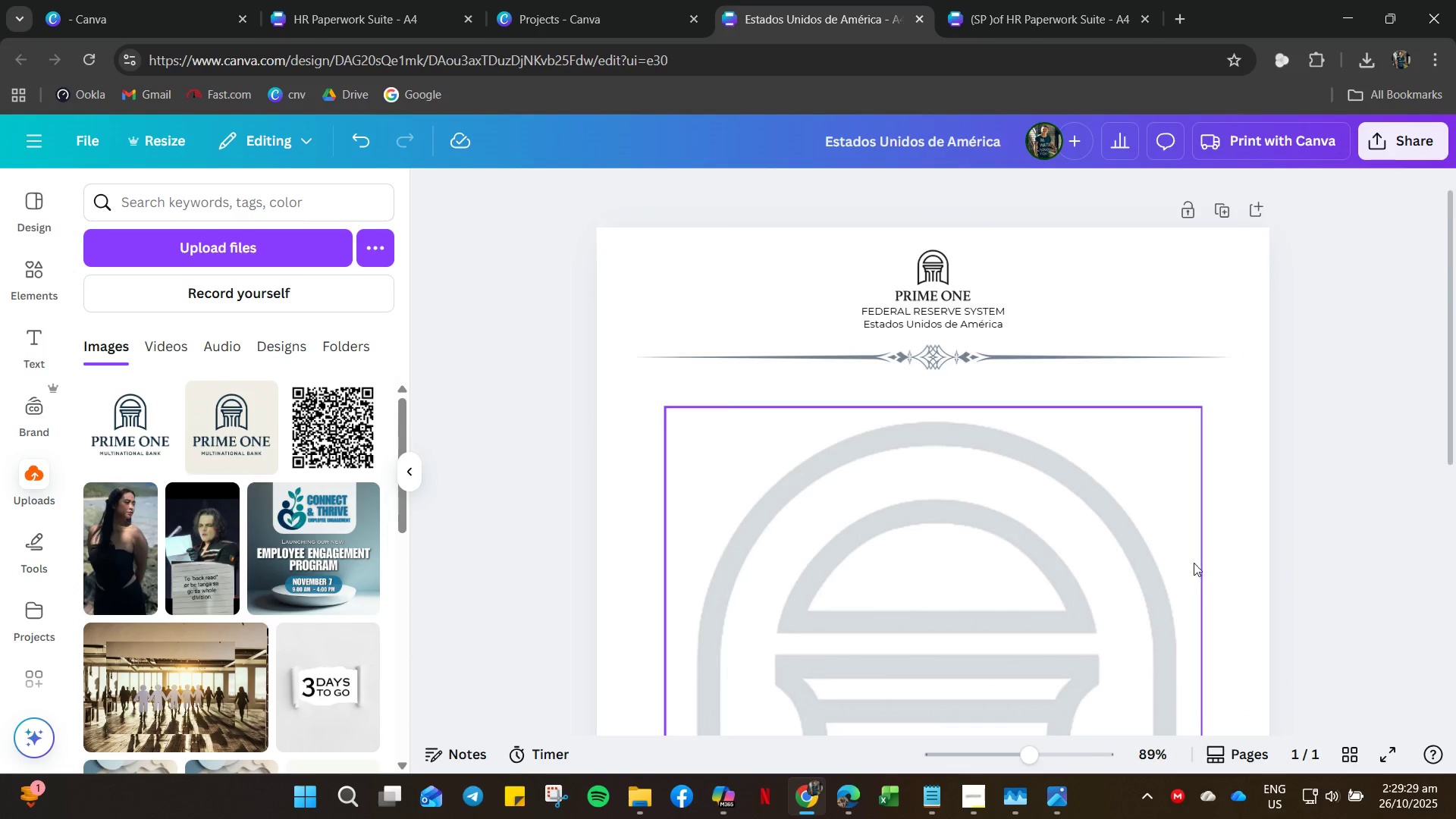 
scroll: coordinate [626, 492], scroll_direction: down, amount: 23.0
 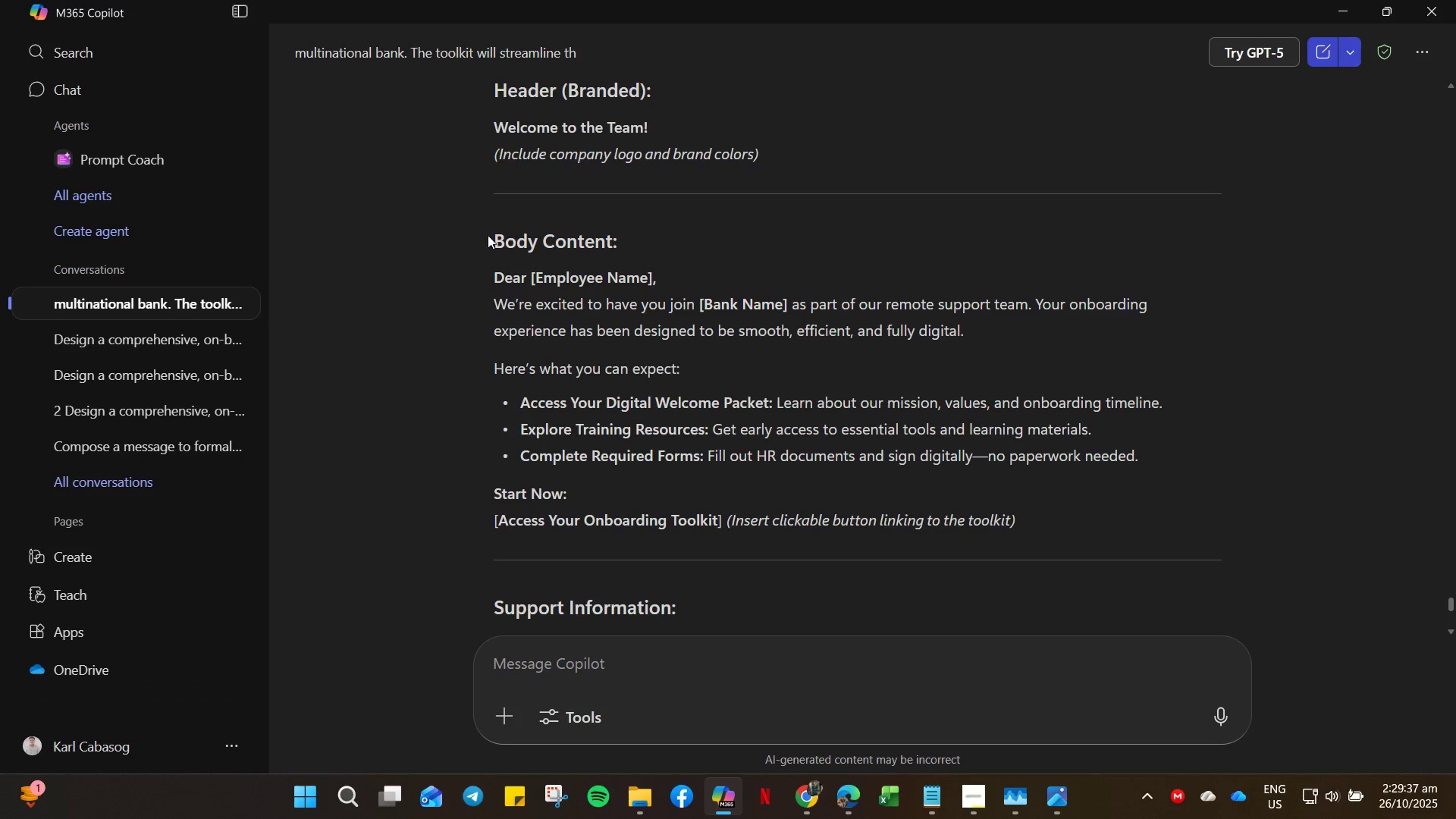 
left_click_drag(start_coordinate=[488, 276], to_coordinate=[626, 331])
 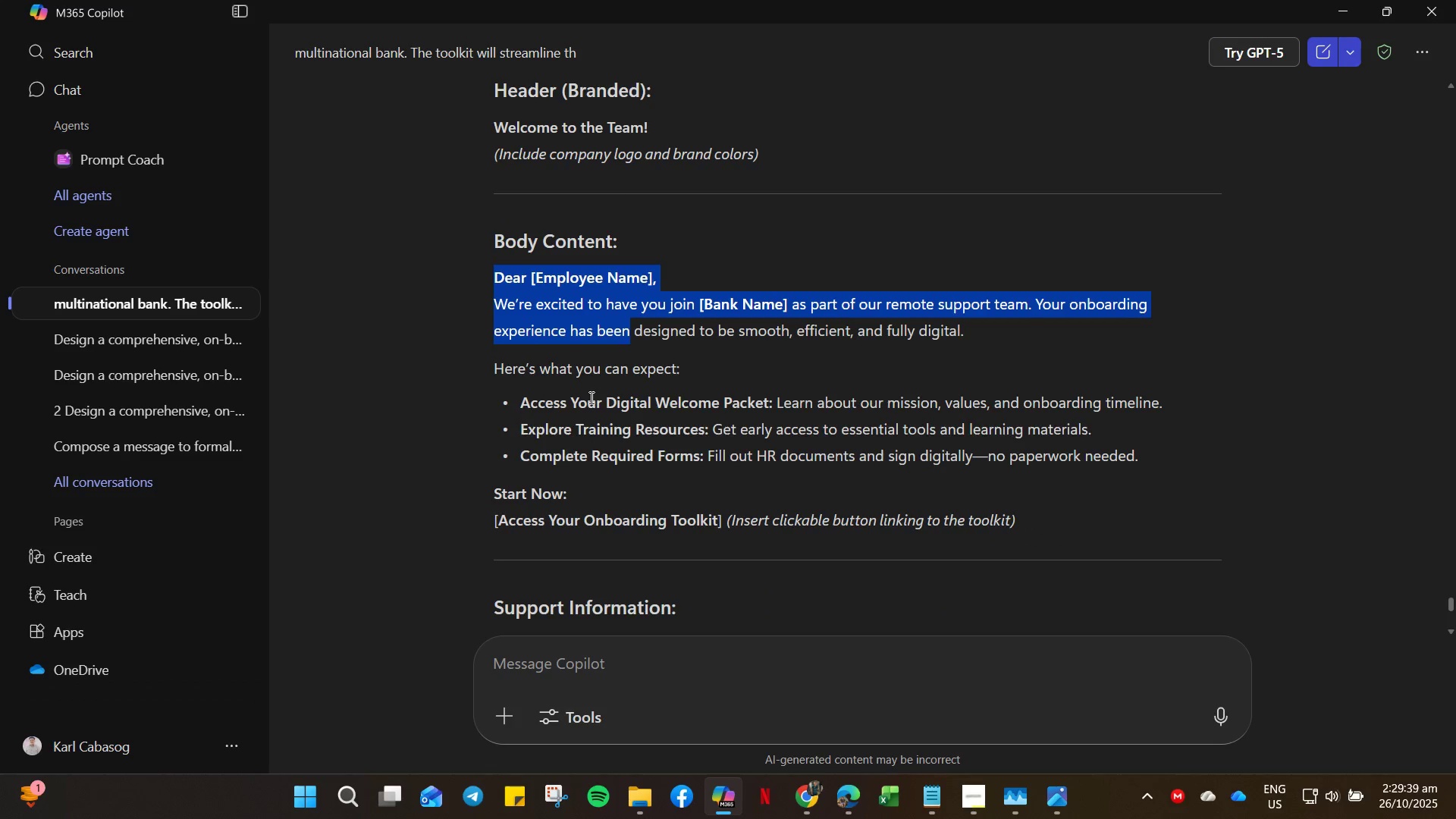 
left_click([590, 397])
 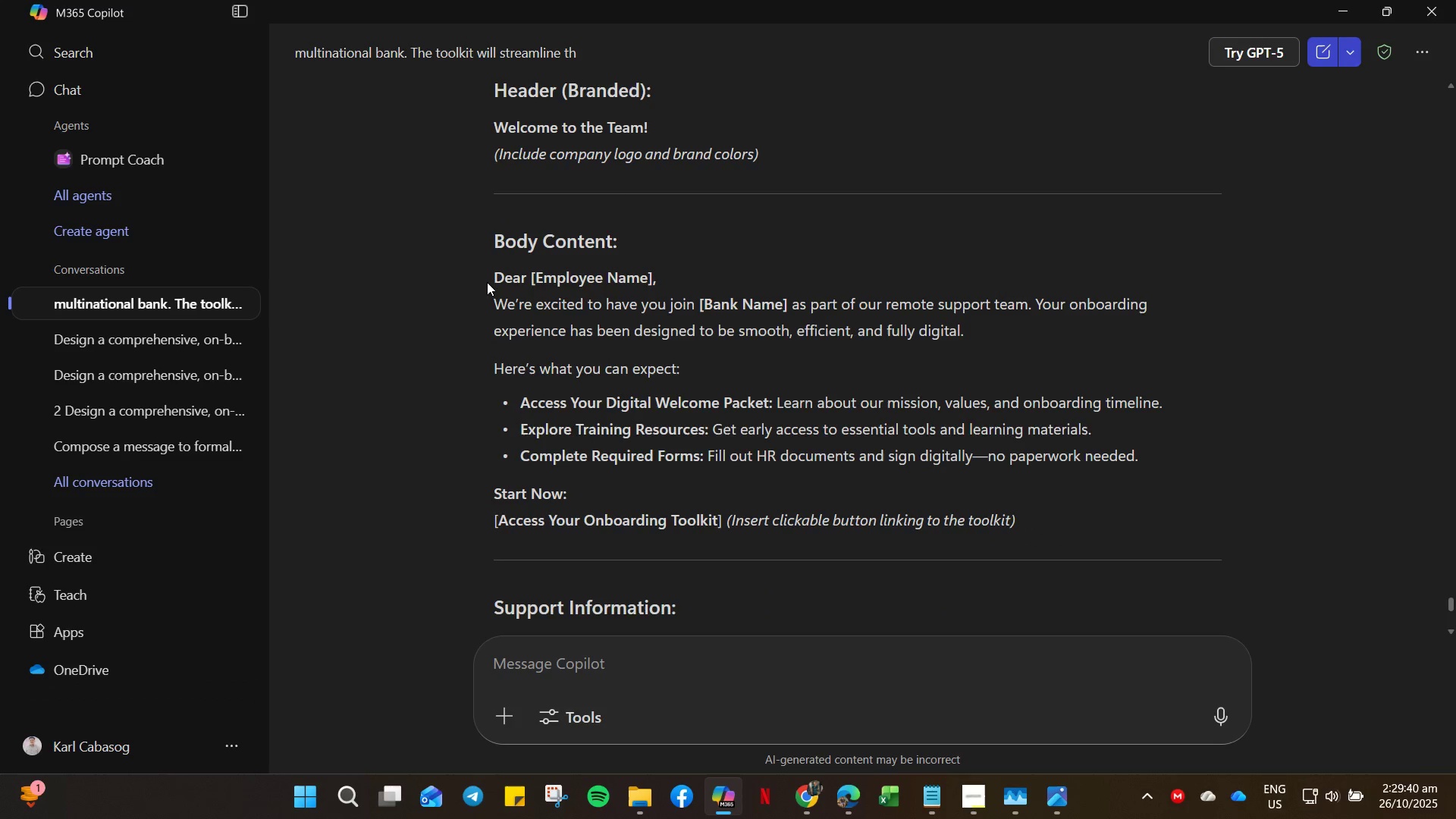 
left_click_drag(start_coordinate=[489, 279], to_coordinate=[732, 468])
 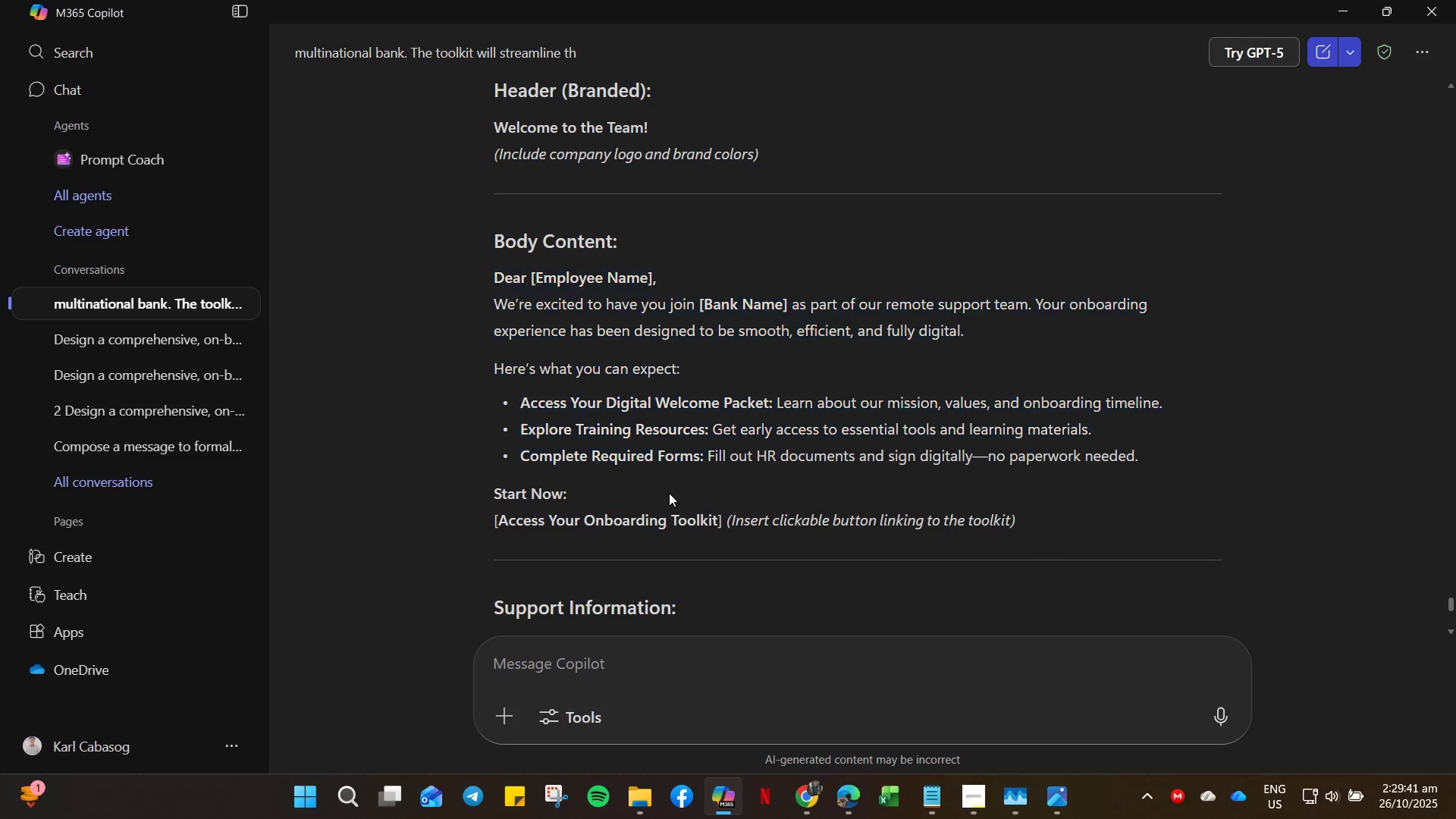 
left_click([669, 493])
 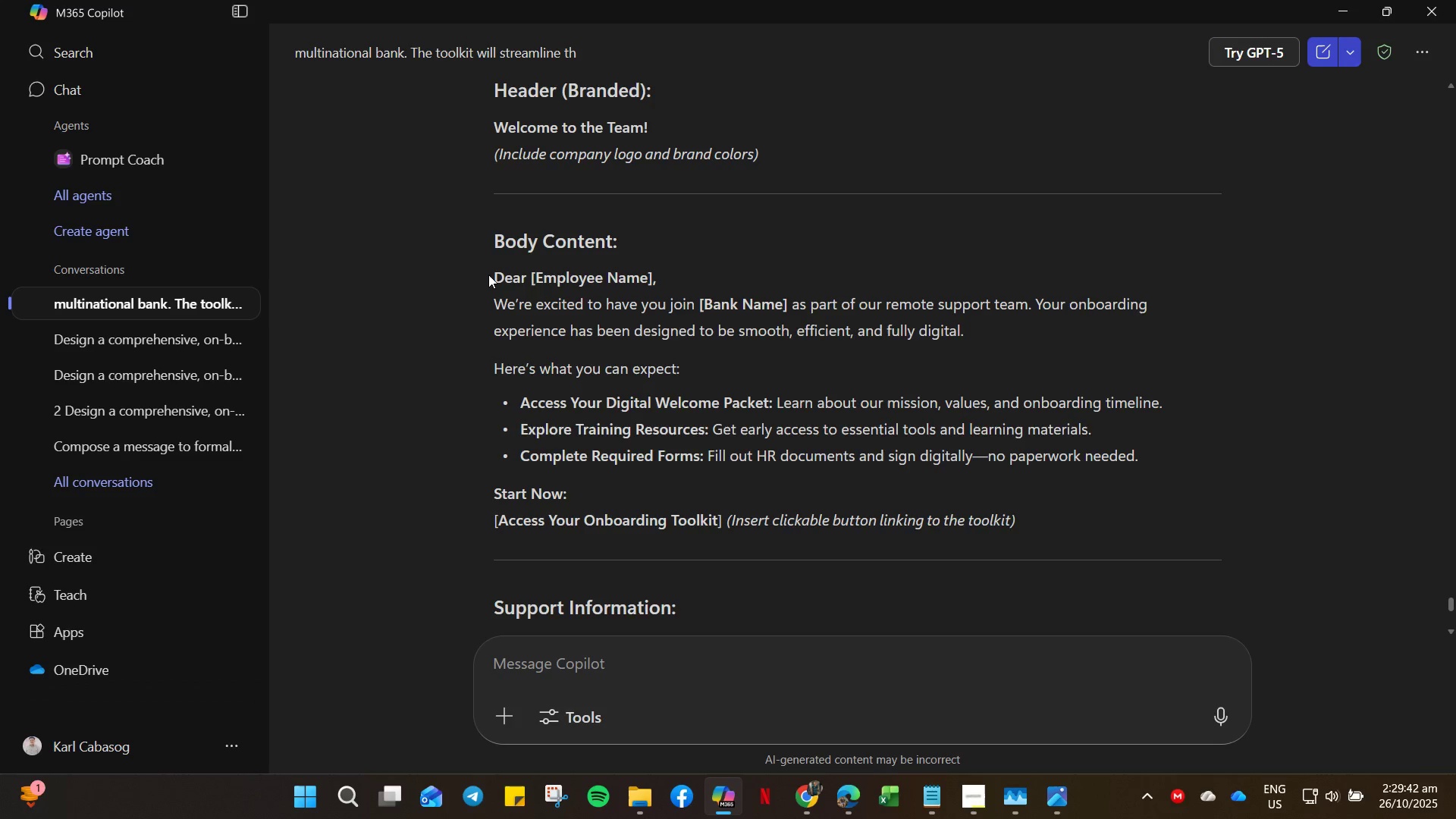 
left_click_drag(start_coordinate=[491, 275], to_coordinate=[1053, 519])
 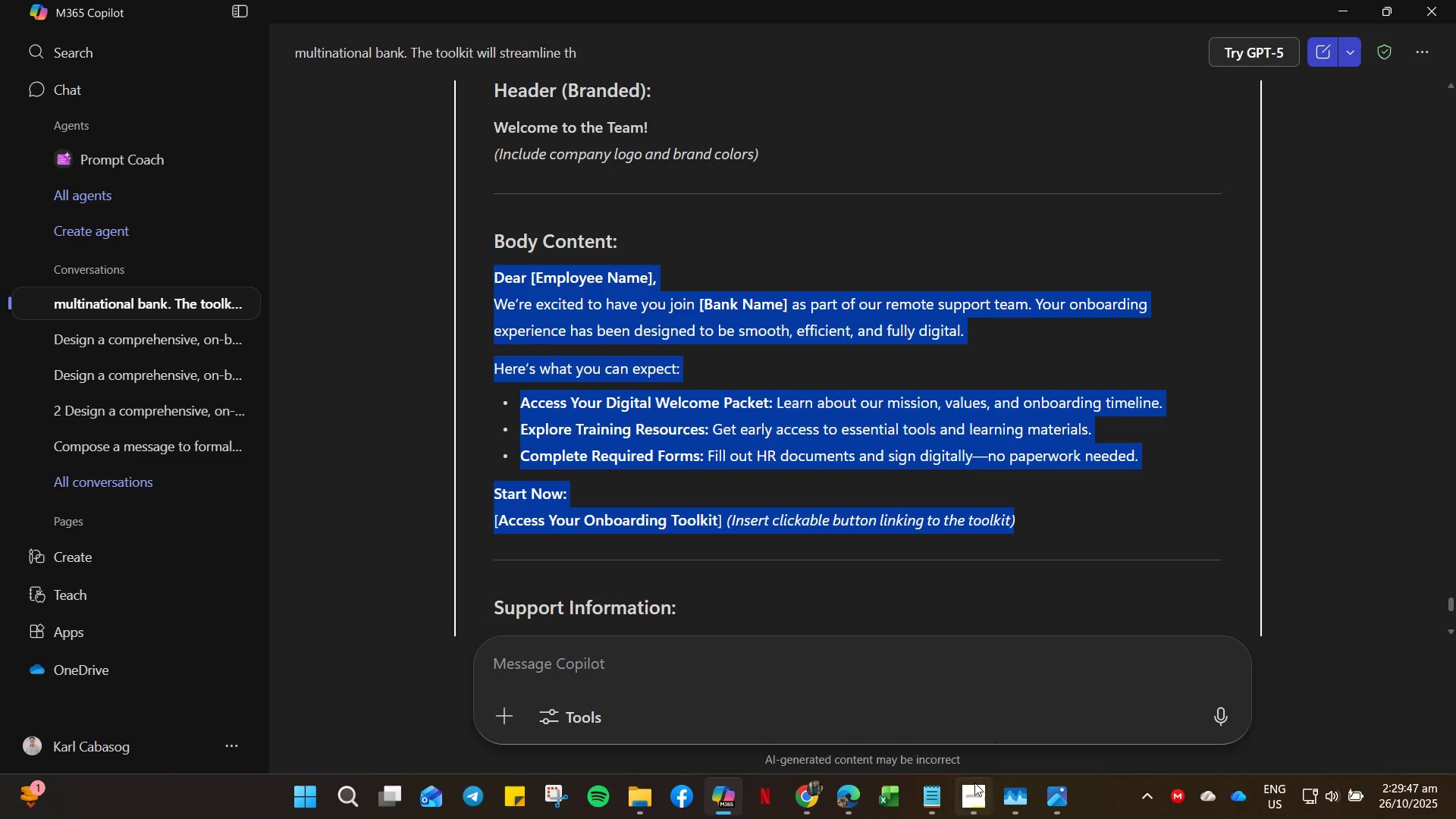 
key(Control+C)
 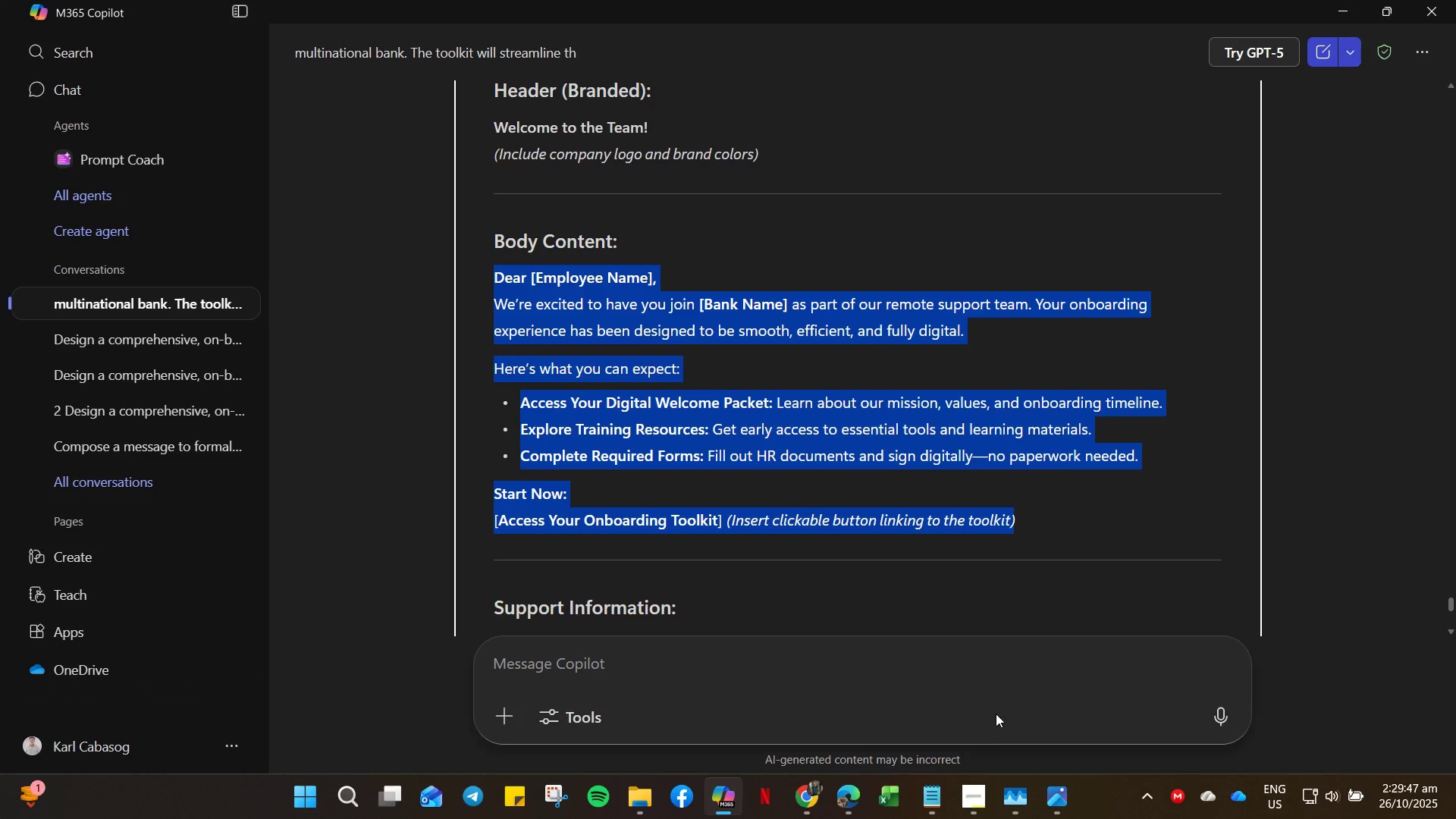 
key(Control+C)
 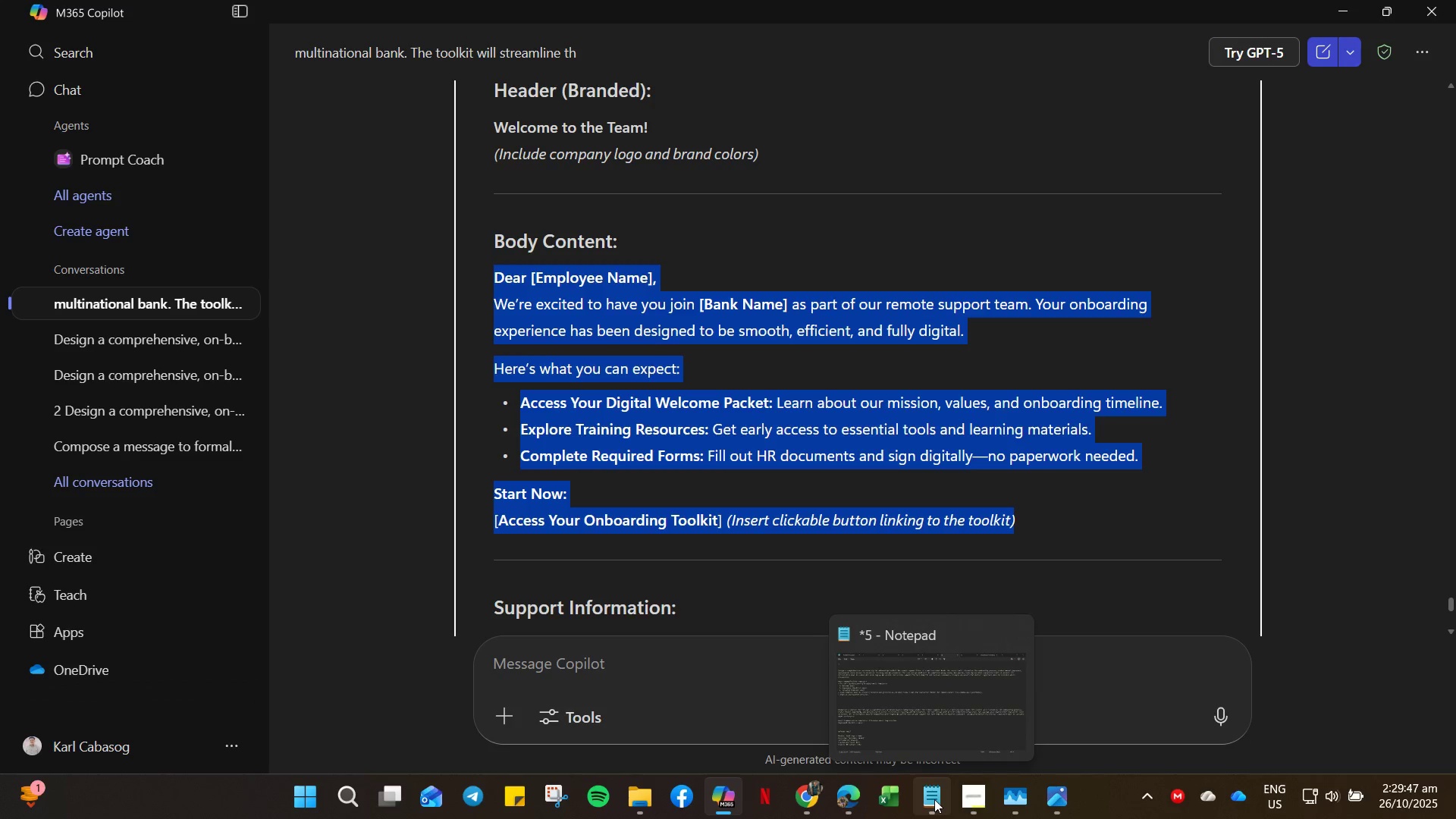 
left_click([934, 799])
 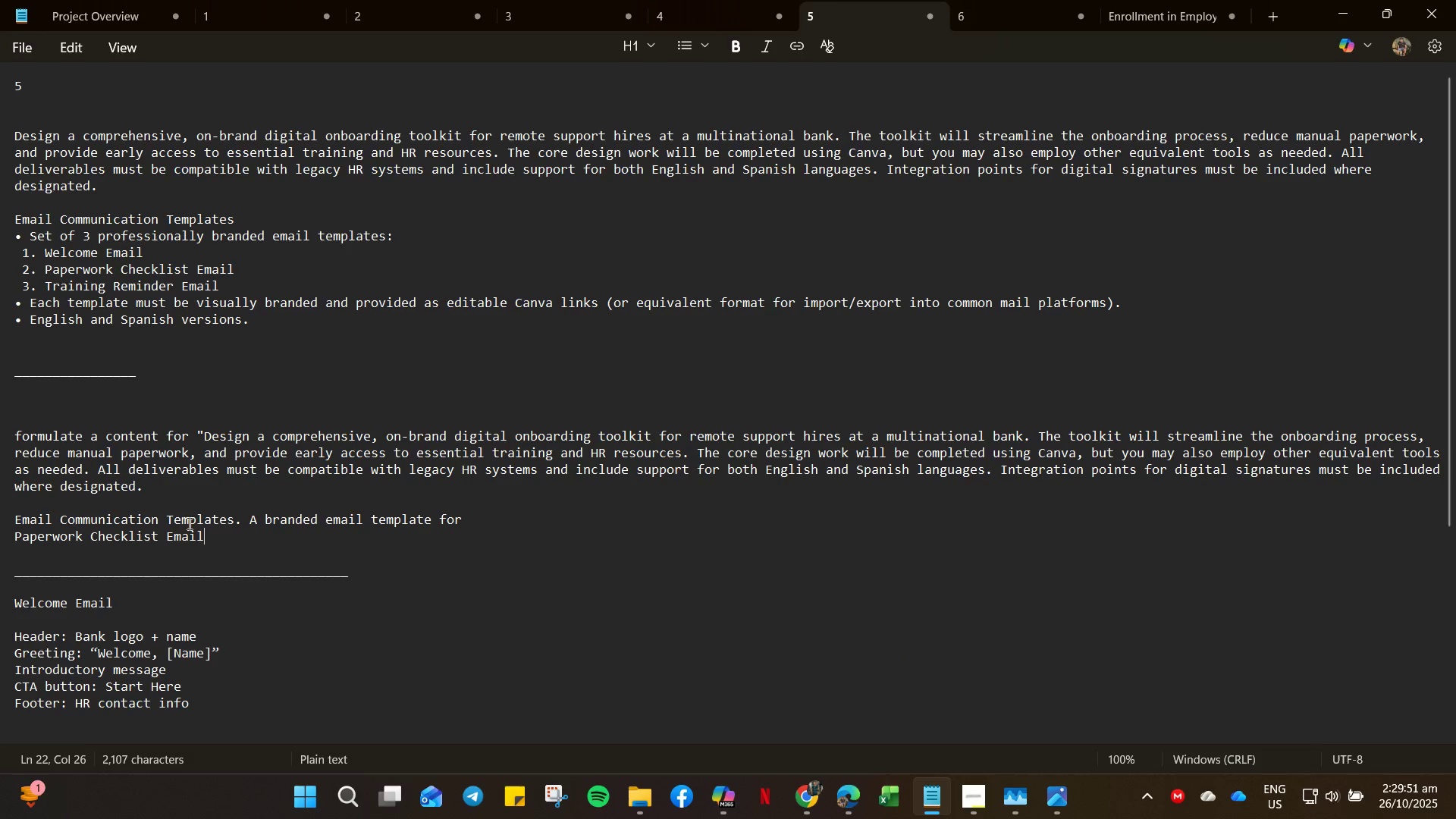 
wait(5.19)
 